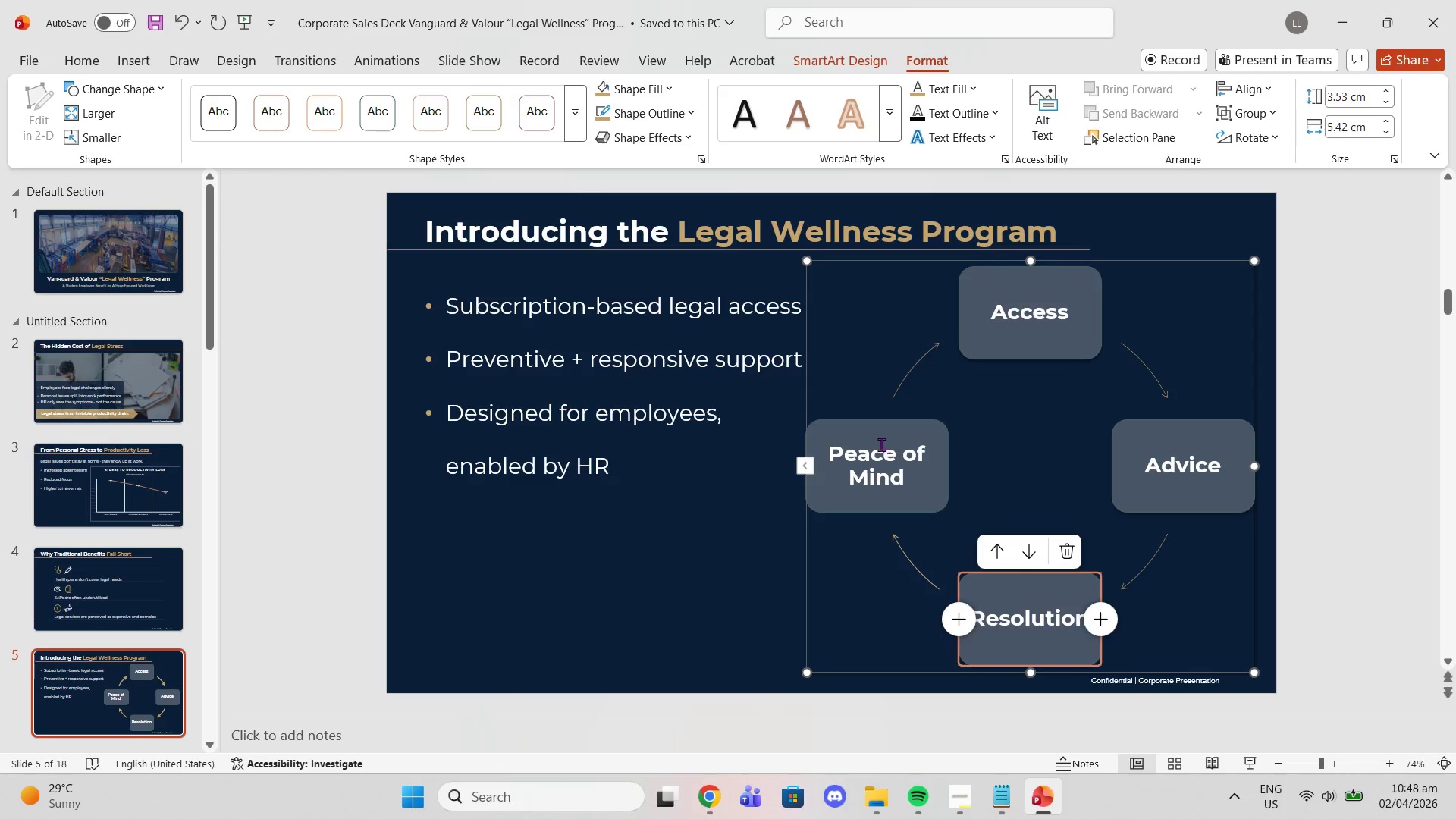 
left_click([868, 435])
 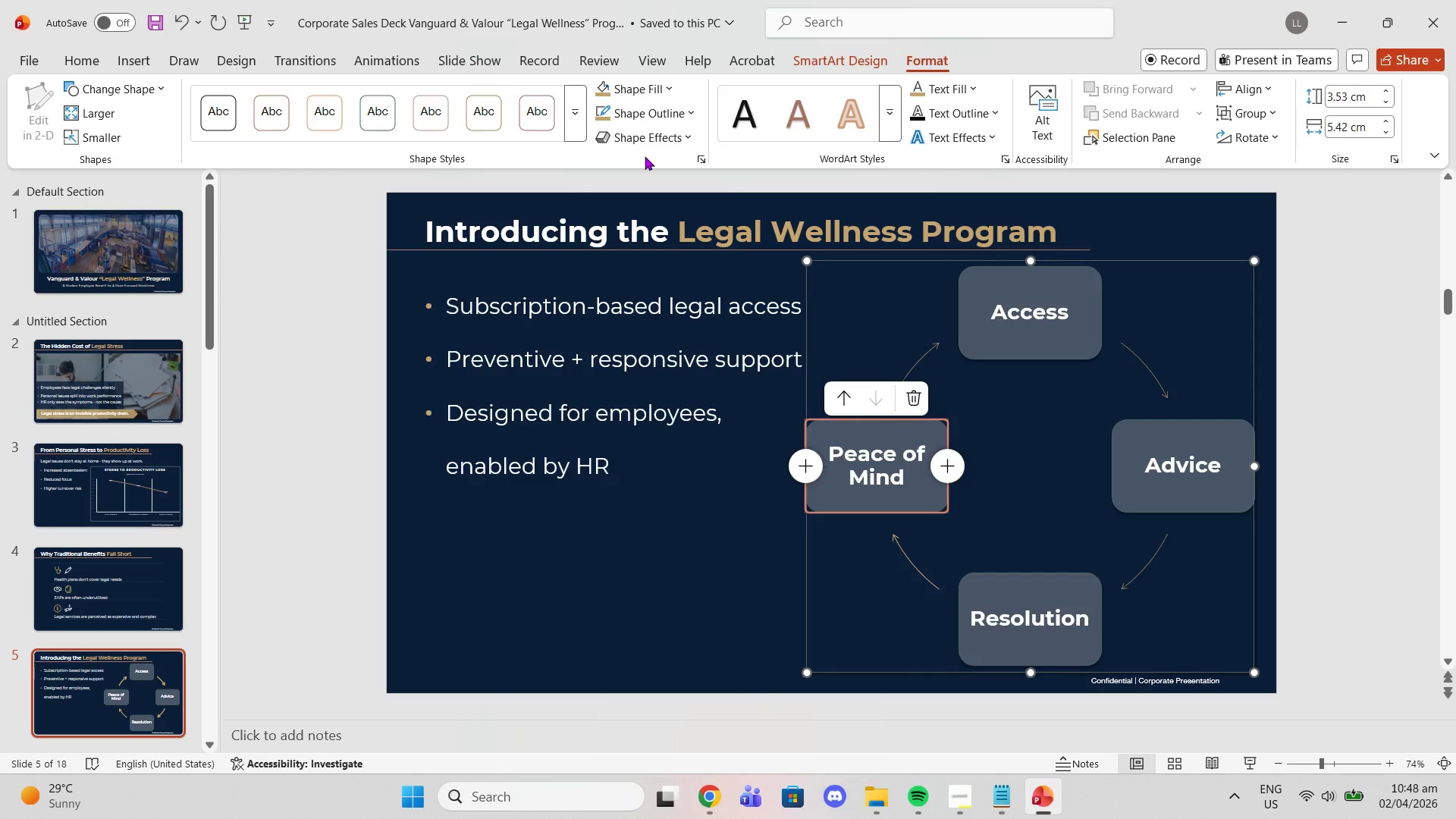 
left_click([641, 135])
 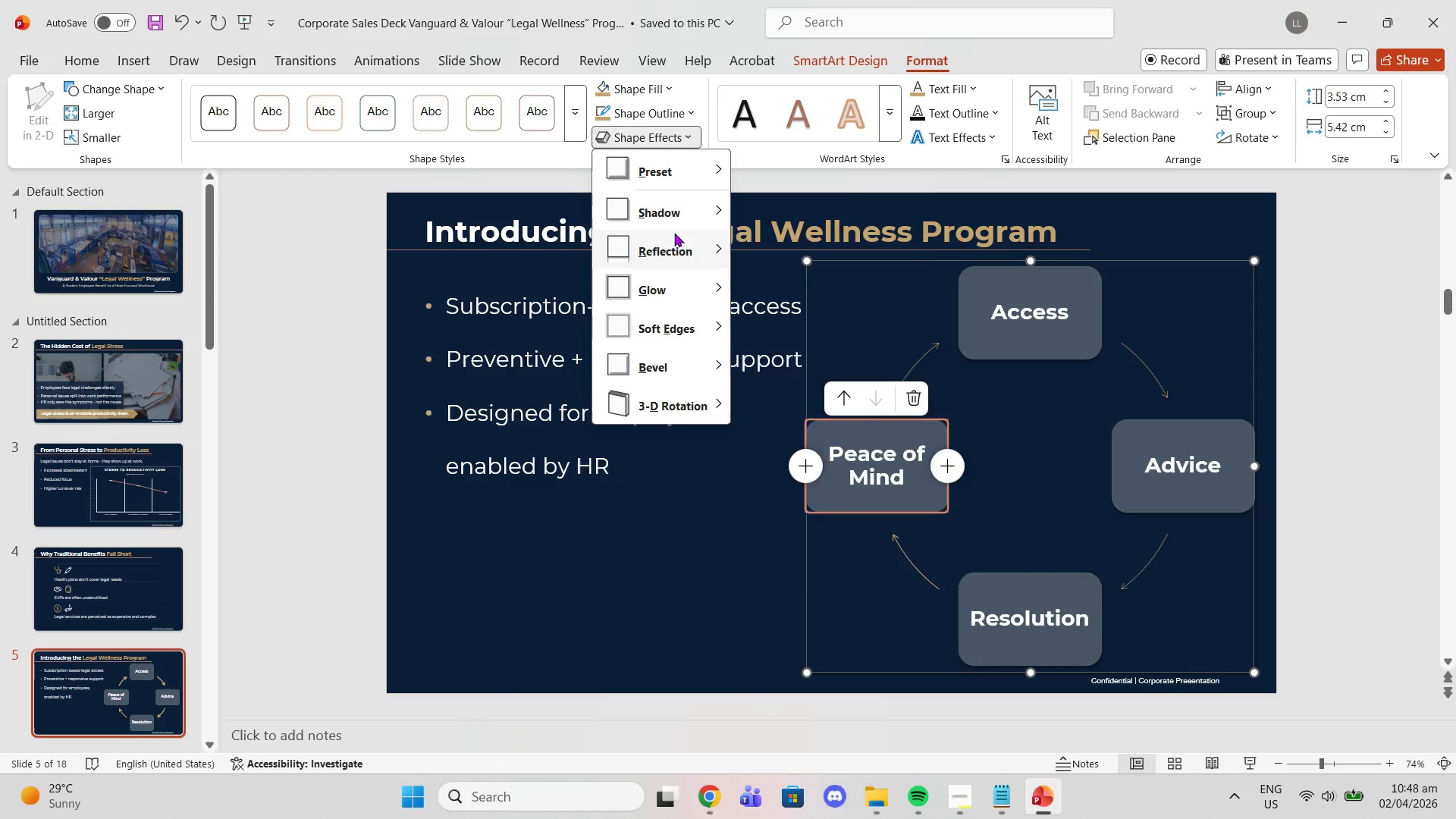 
left_click([664, 207])
 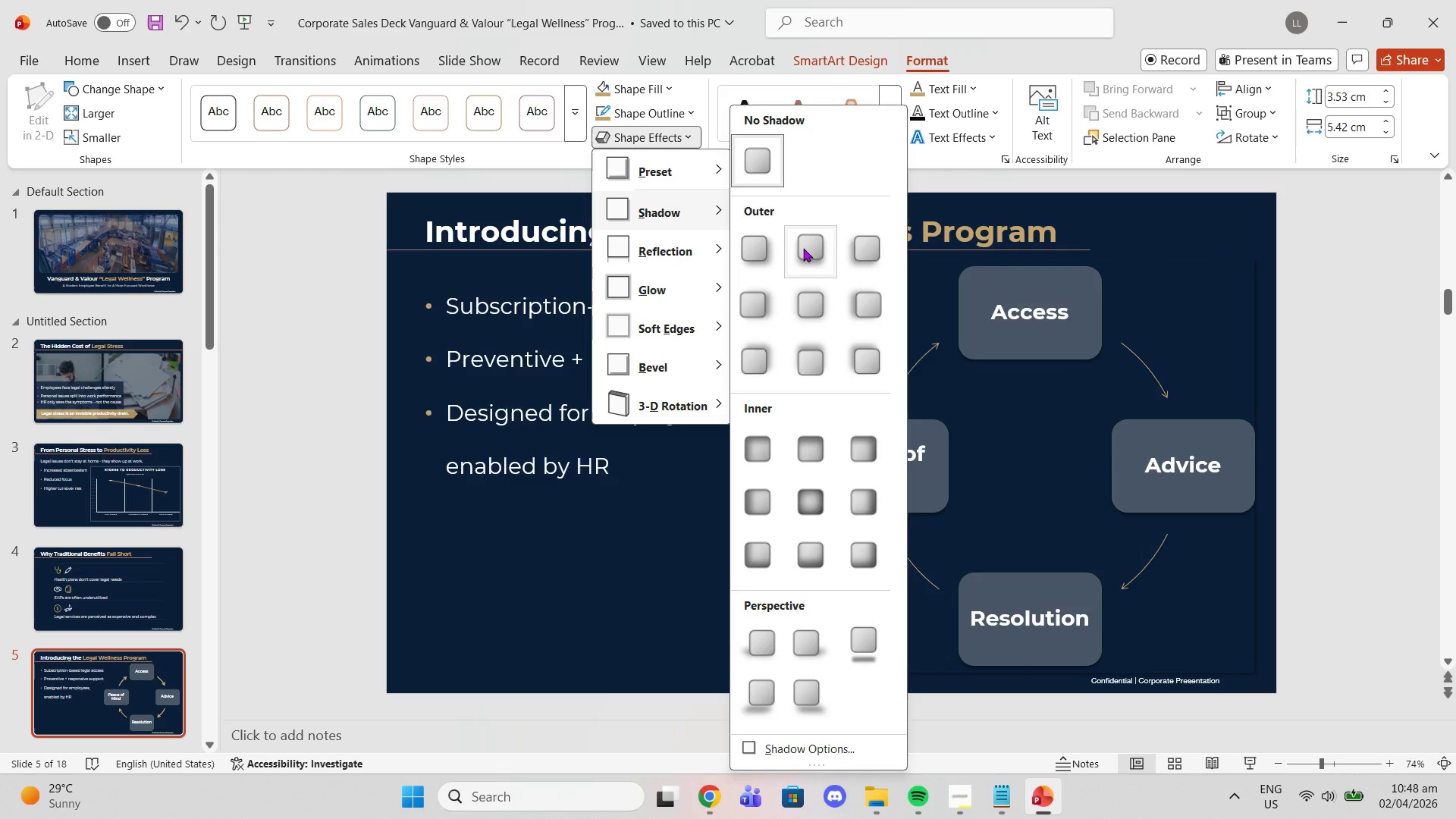 
left_click([803, 248])
 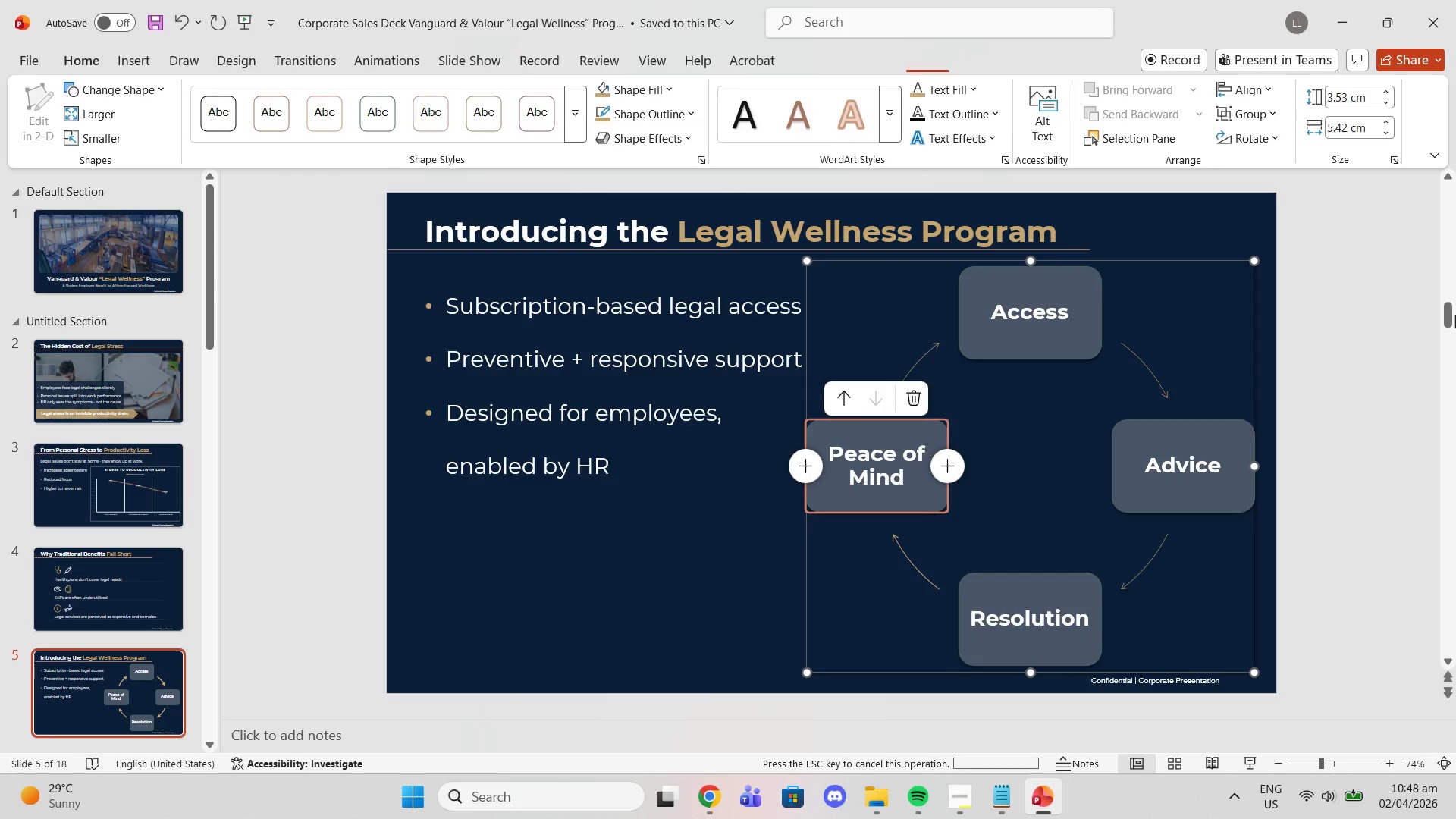 
double_click([1401, 300])
 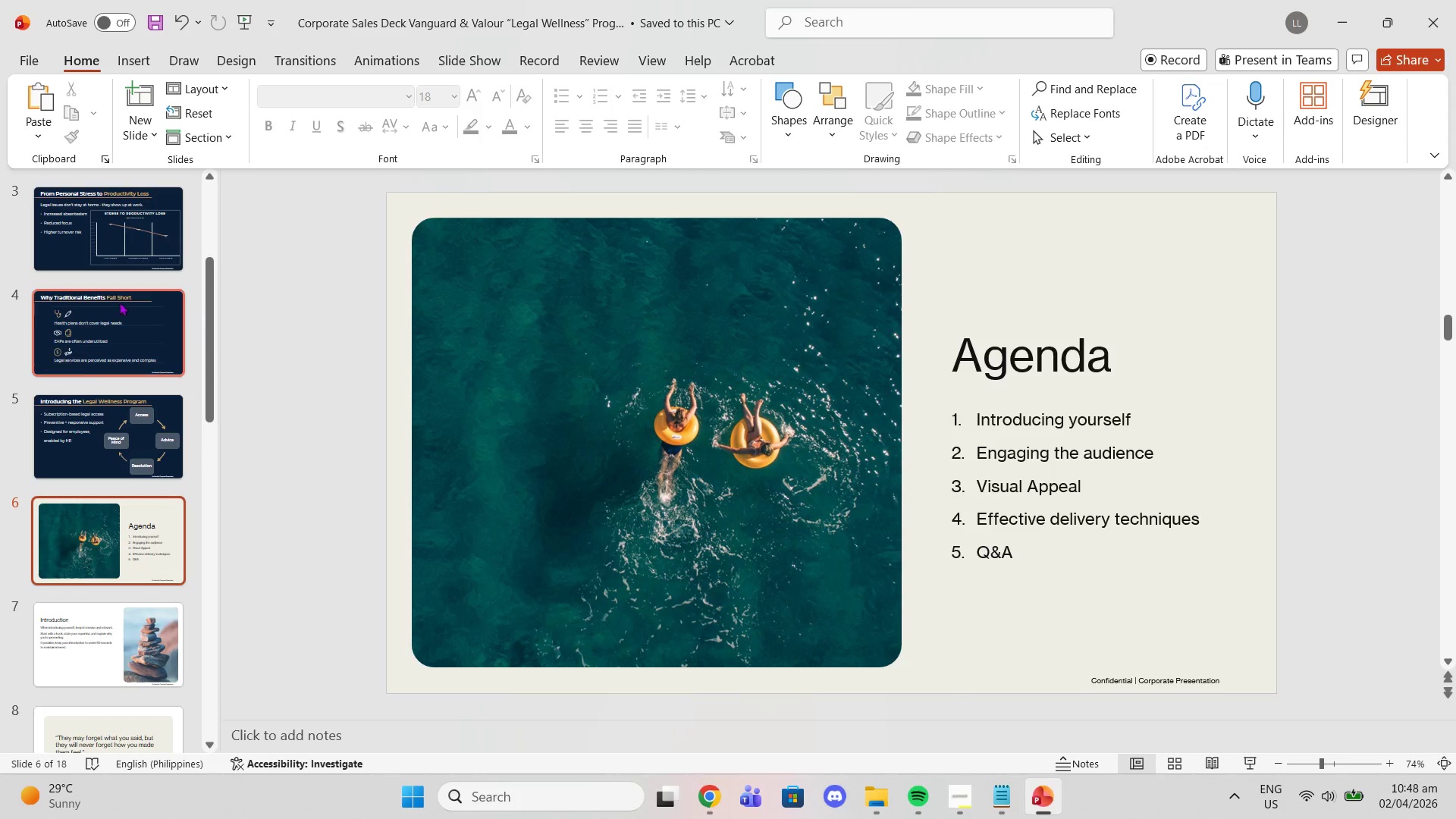 
left_click([98, 423])
 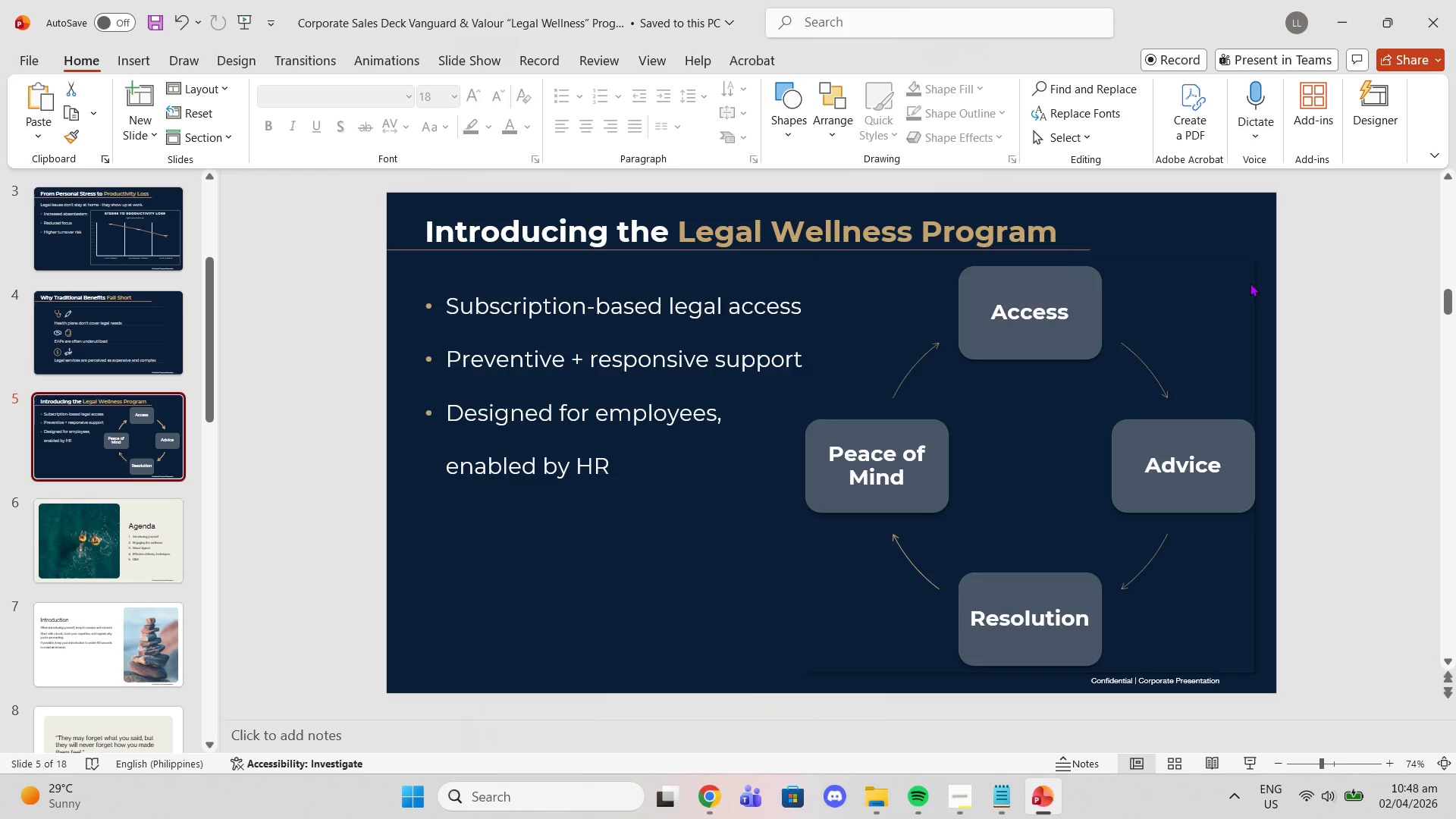 
left_click([1315, 288])
 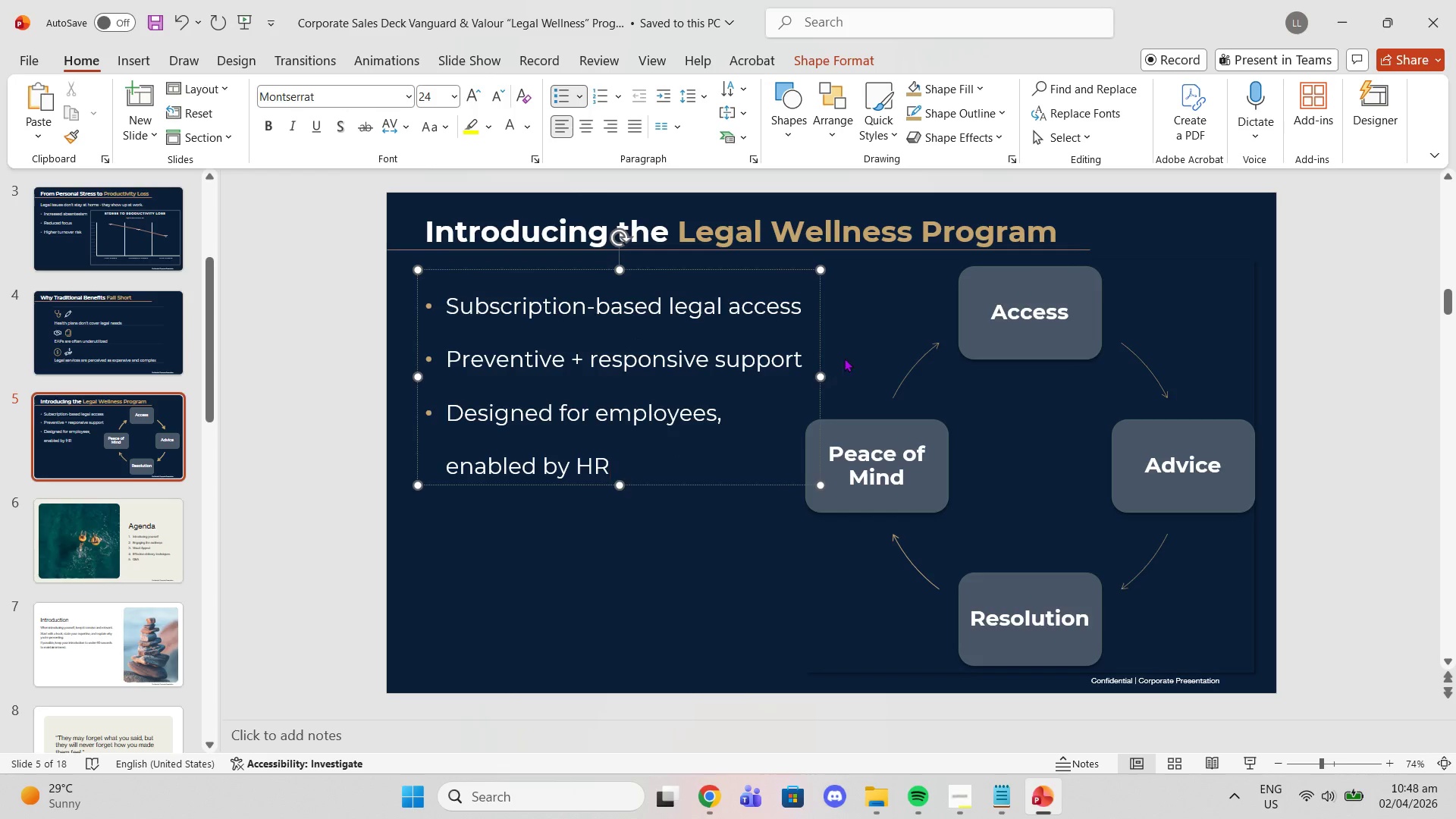 
left_click_drag(start_coordinate=[817, 376], to_coordinate=[793, 372])
 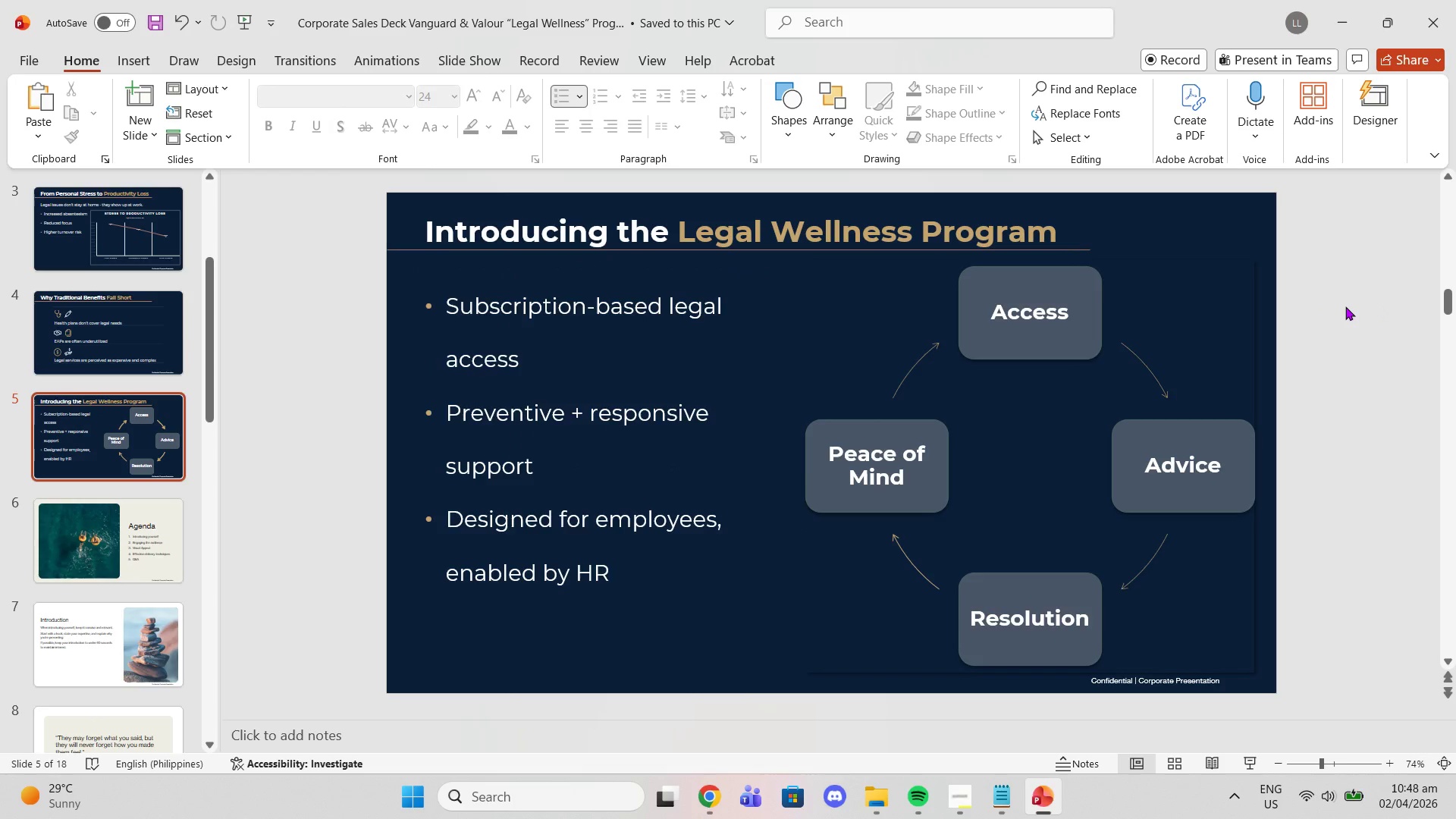 
wait(6.03)
 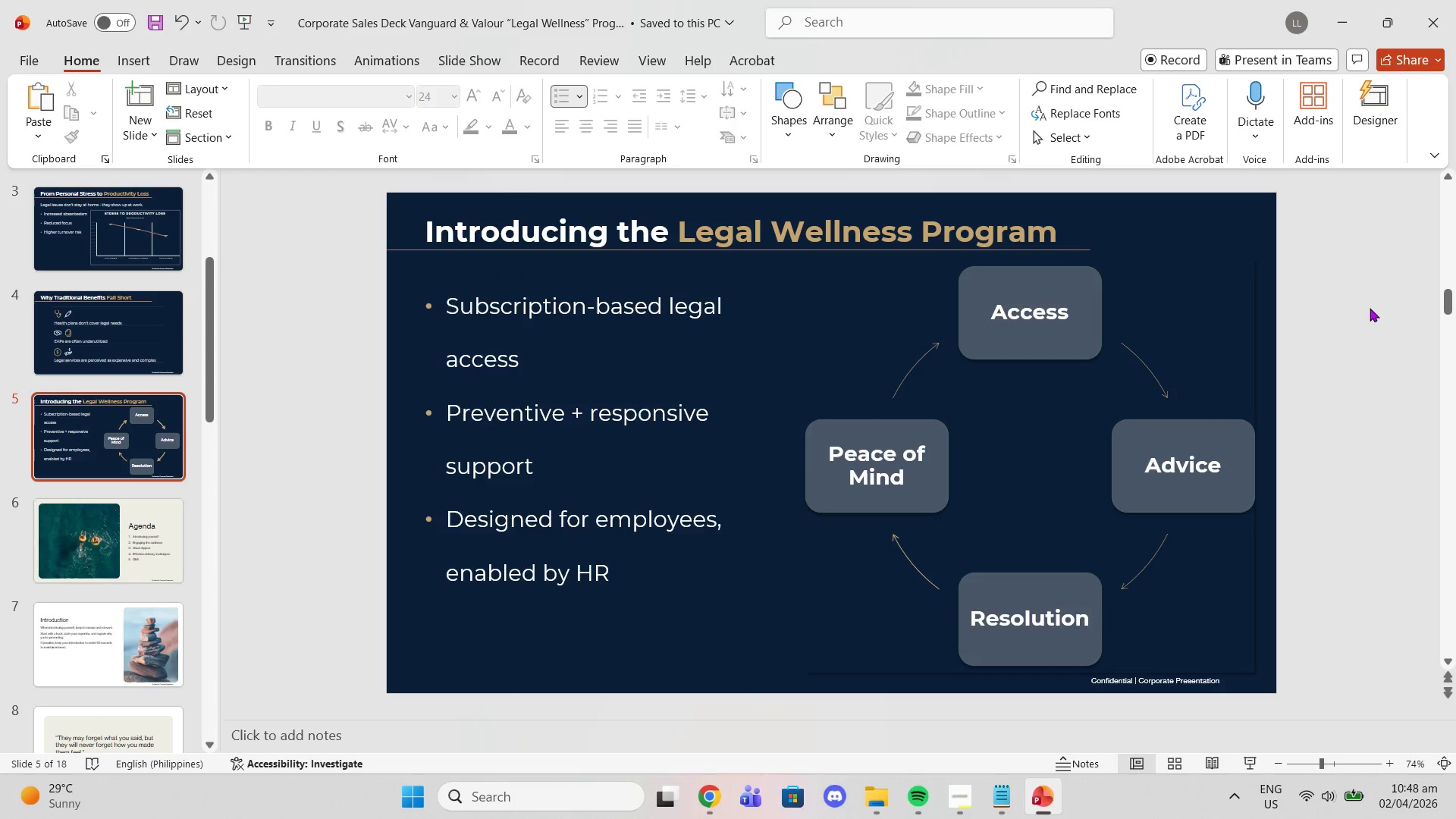 
left_click([1192, 301])
 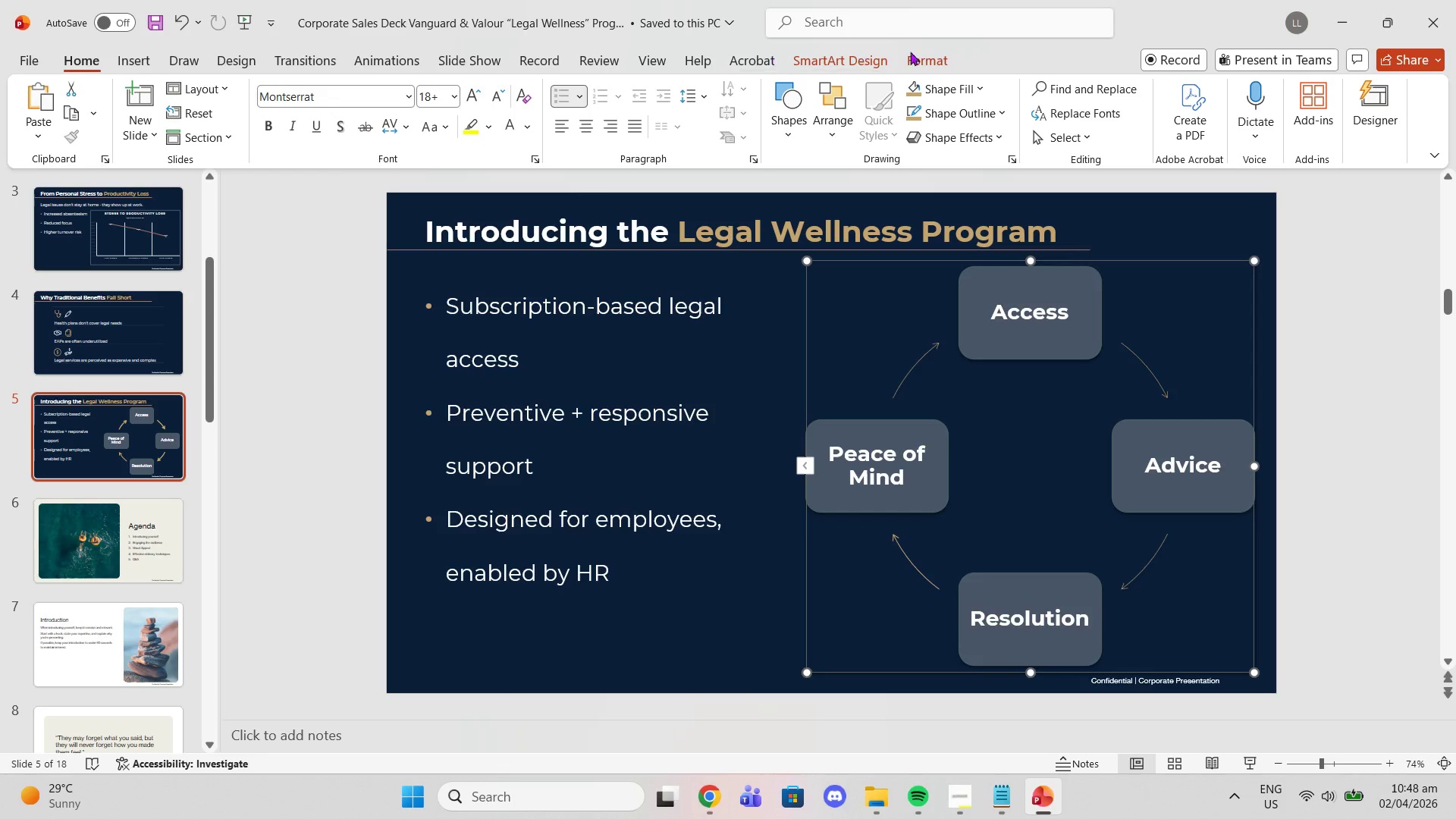 
left_click([946, 60])
 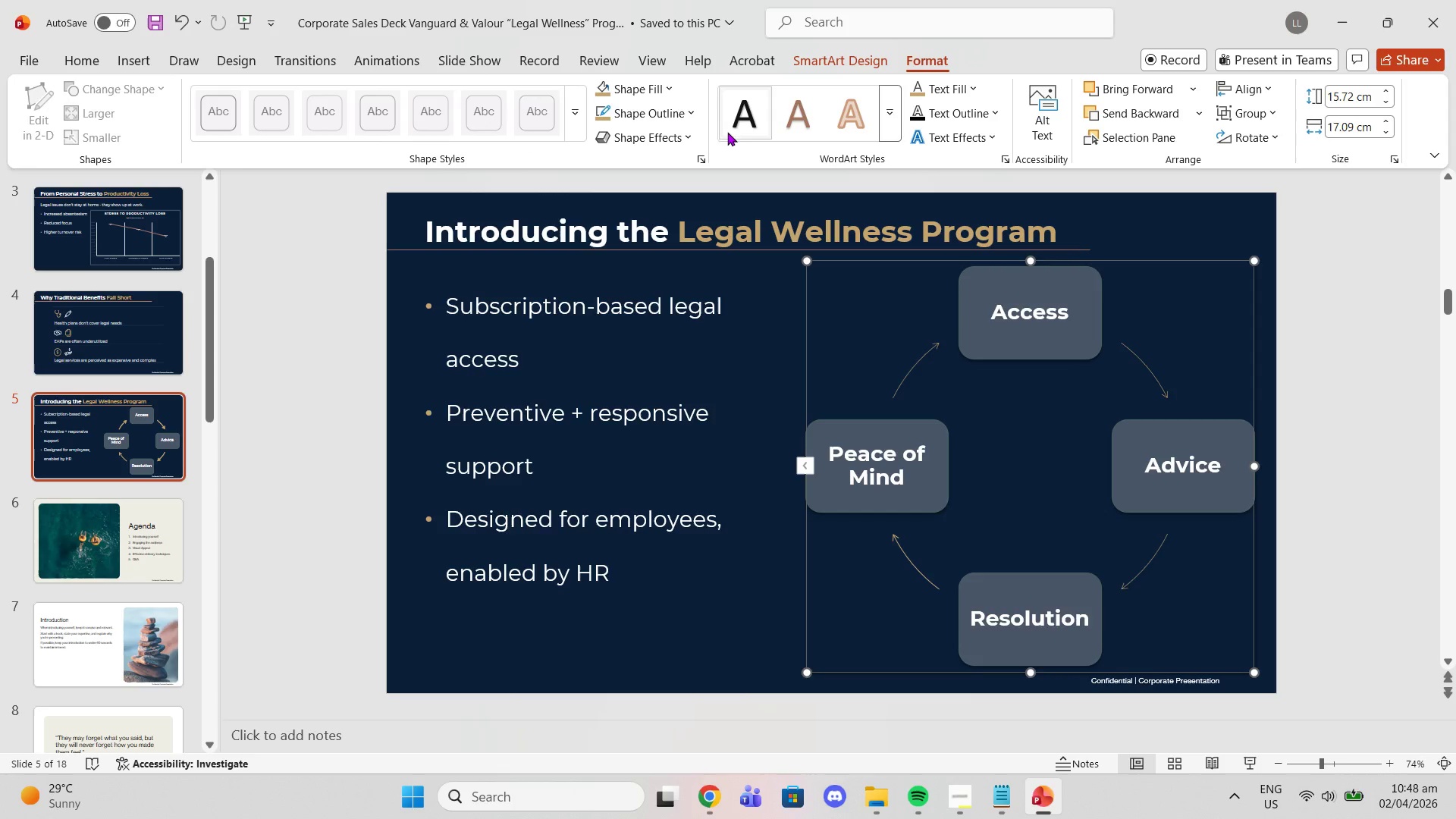 
left_click([689, 136])
 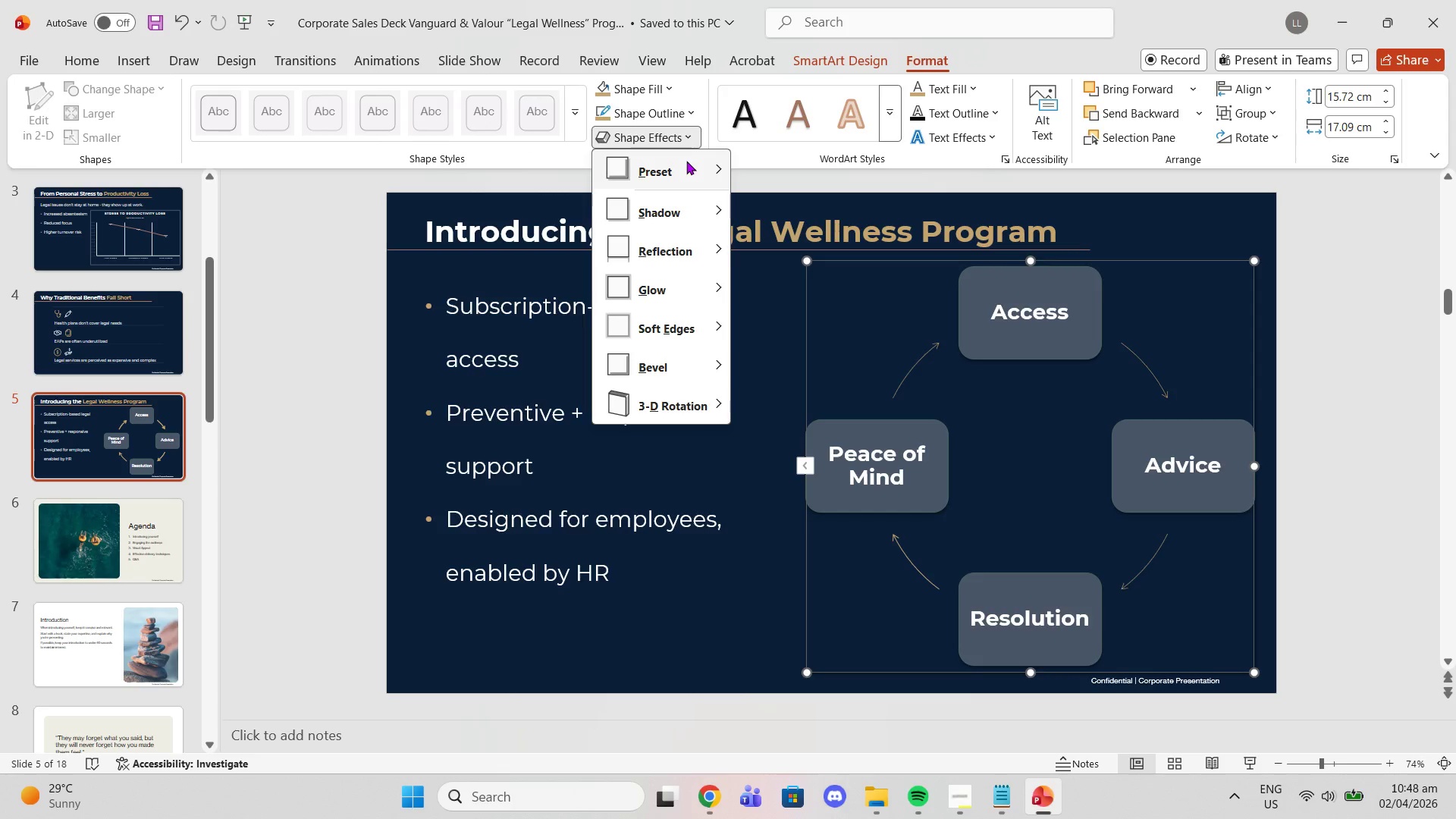 
left_click([686, 161])
 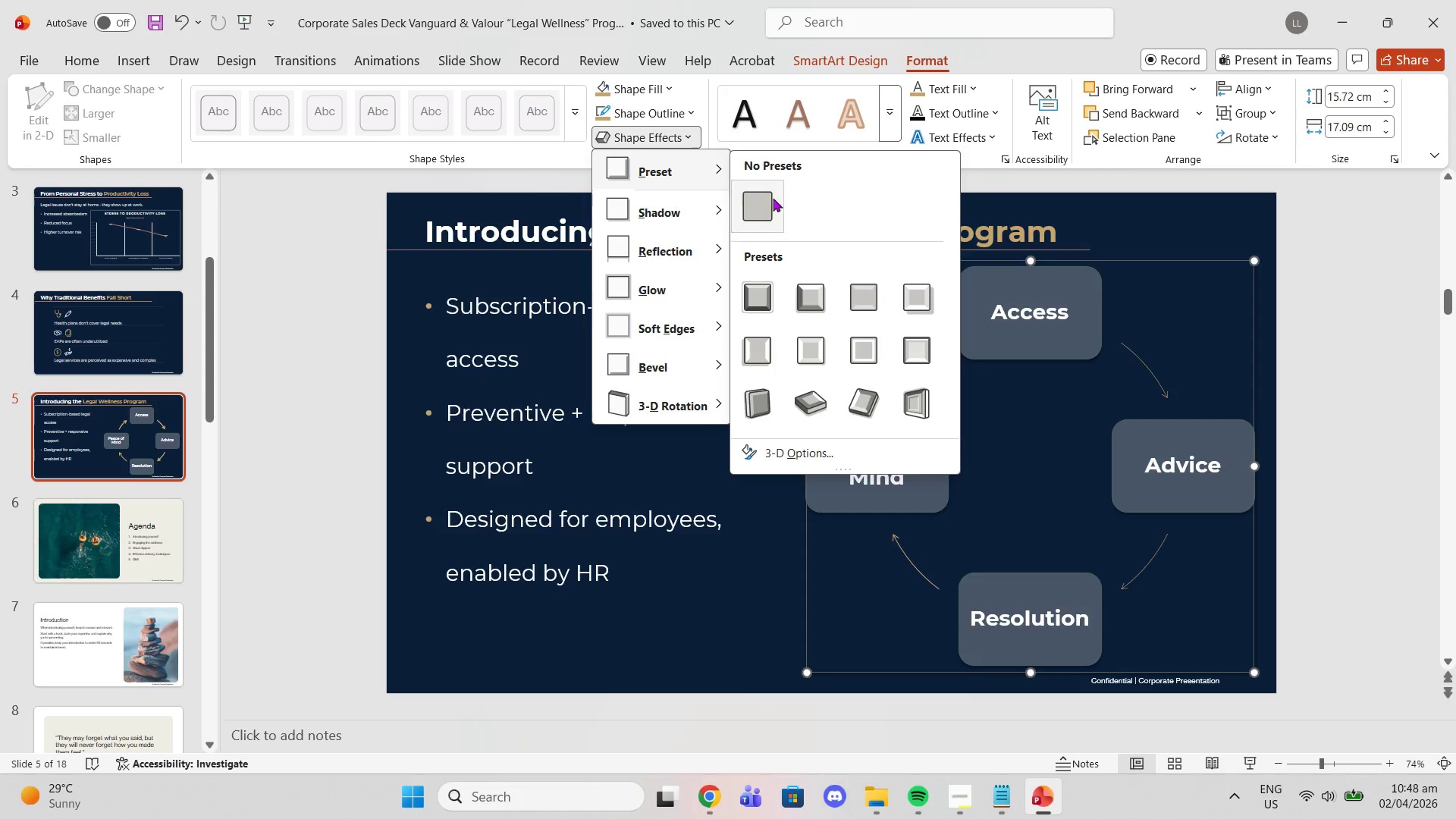 
left_click([767, 205])
 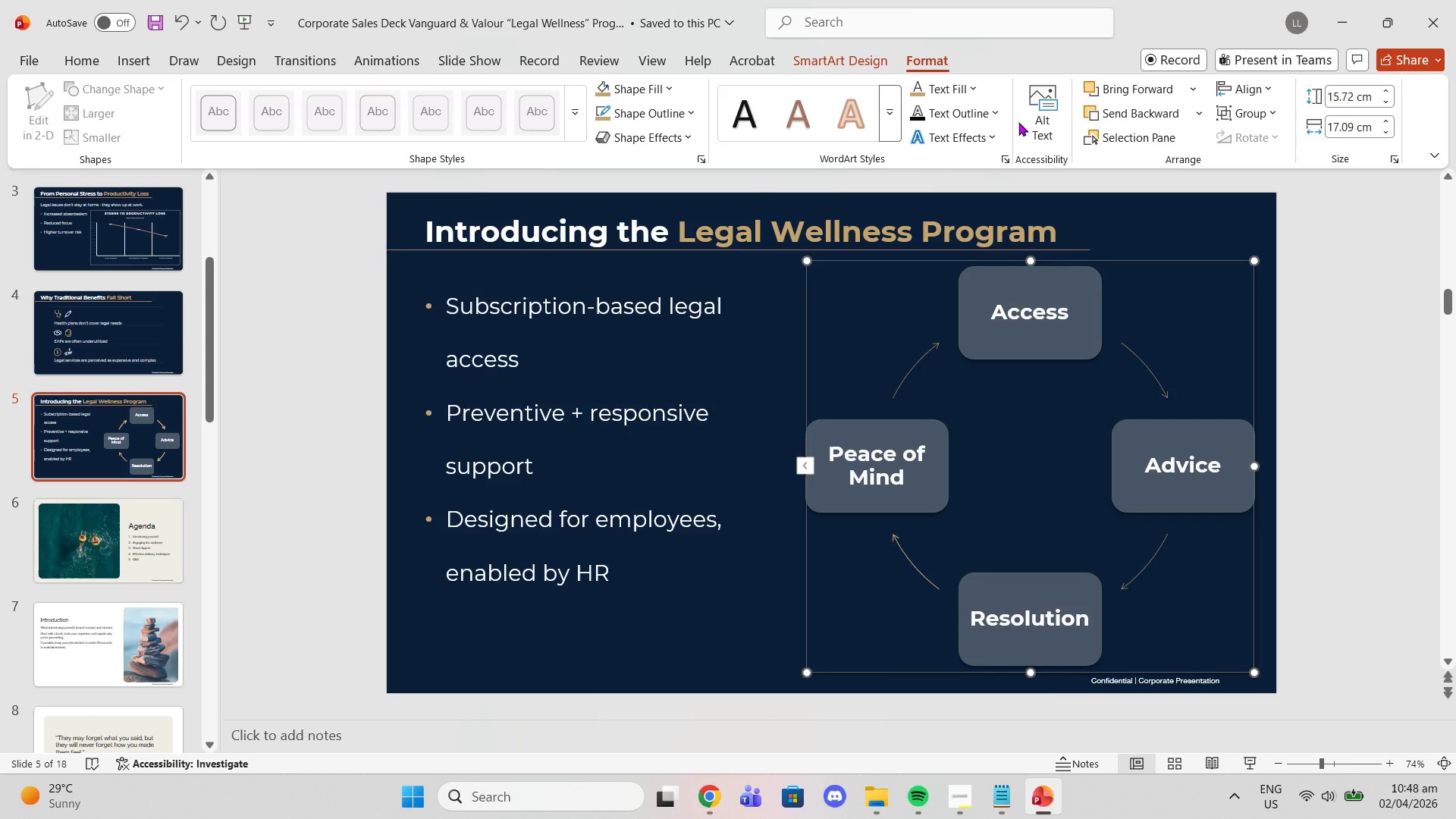 
wait(5.12)
 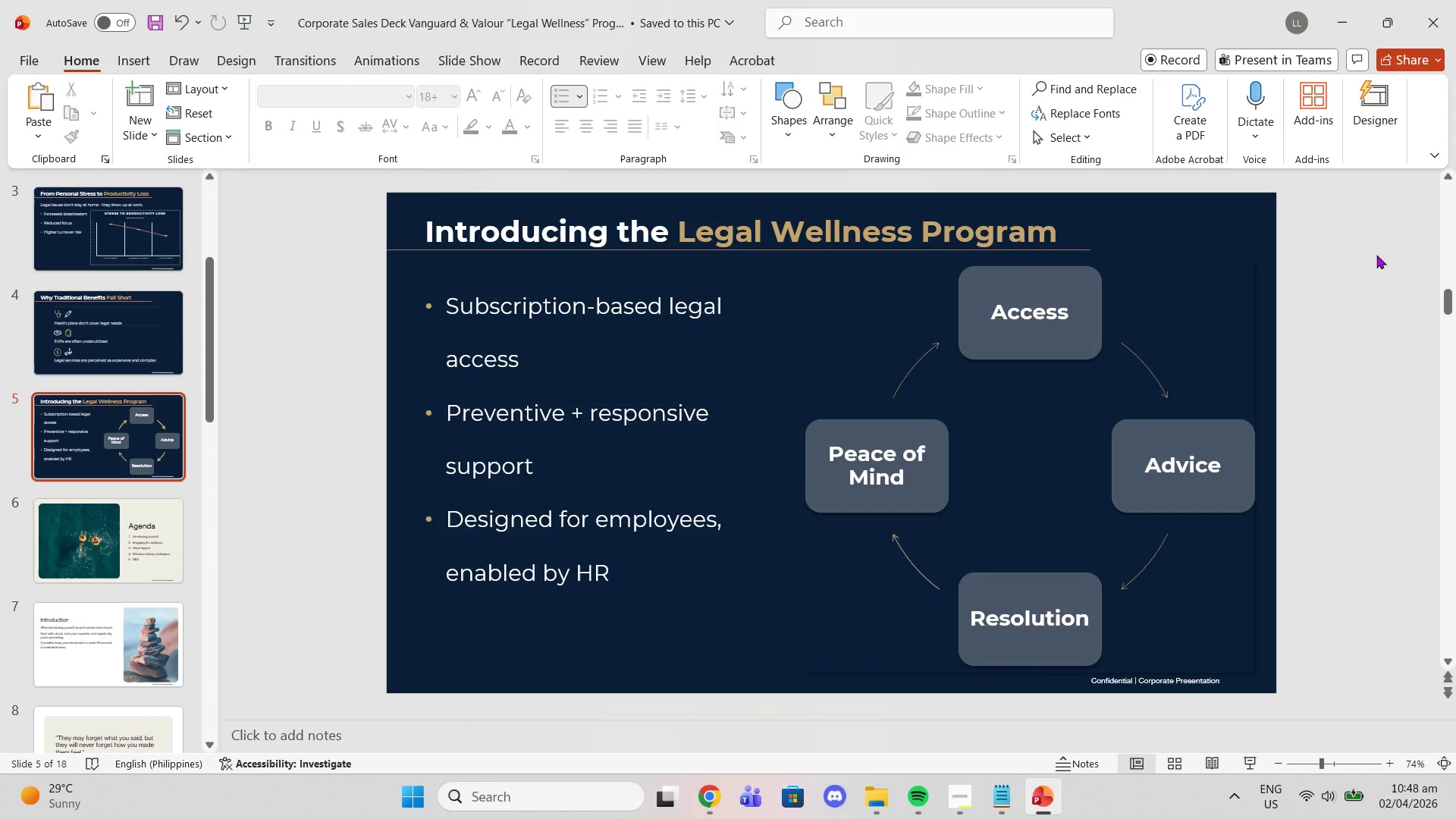 
left_click([674, 127])
 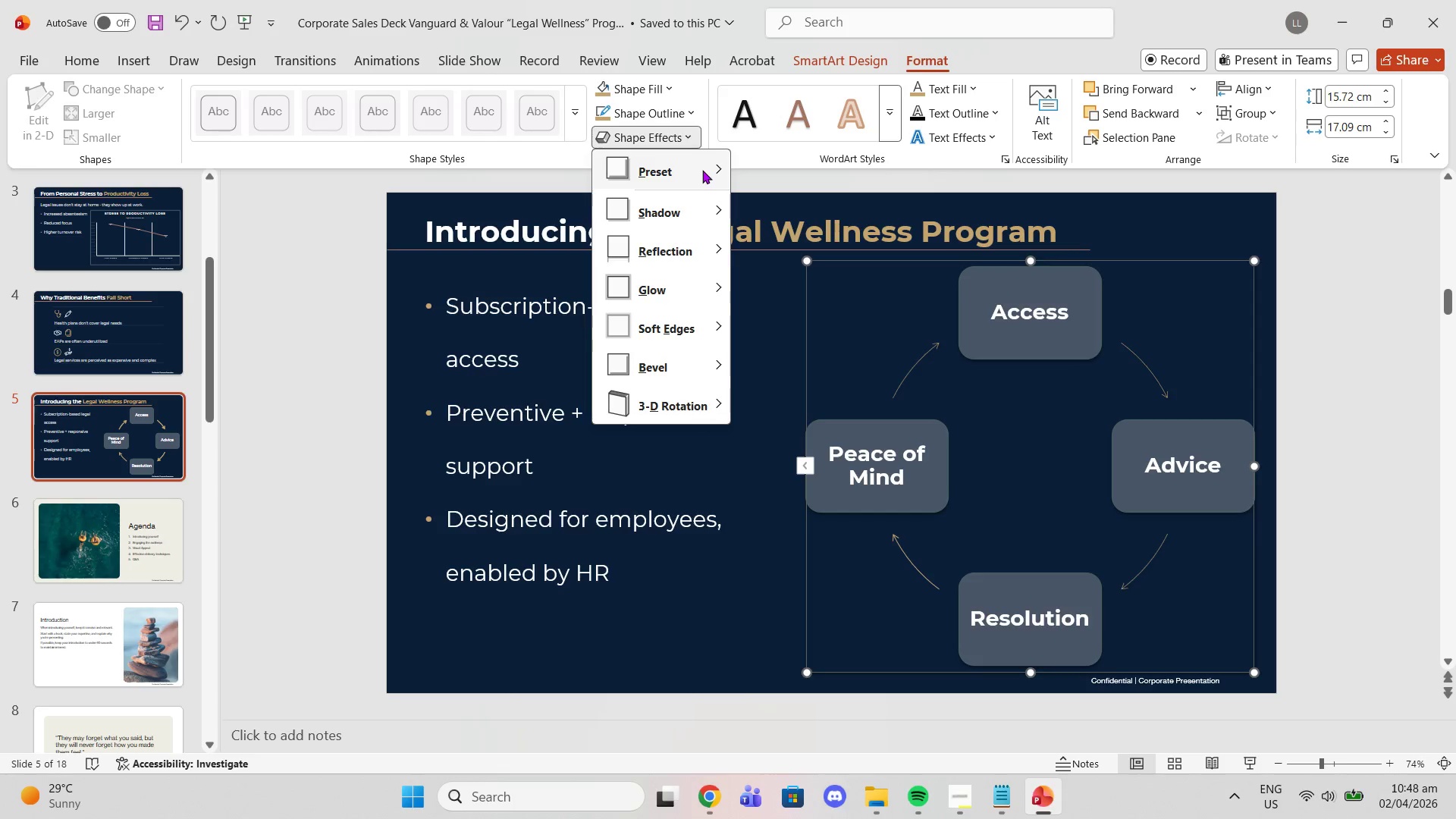 
left_click([702, 170])
 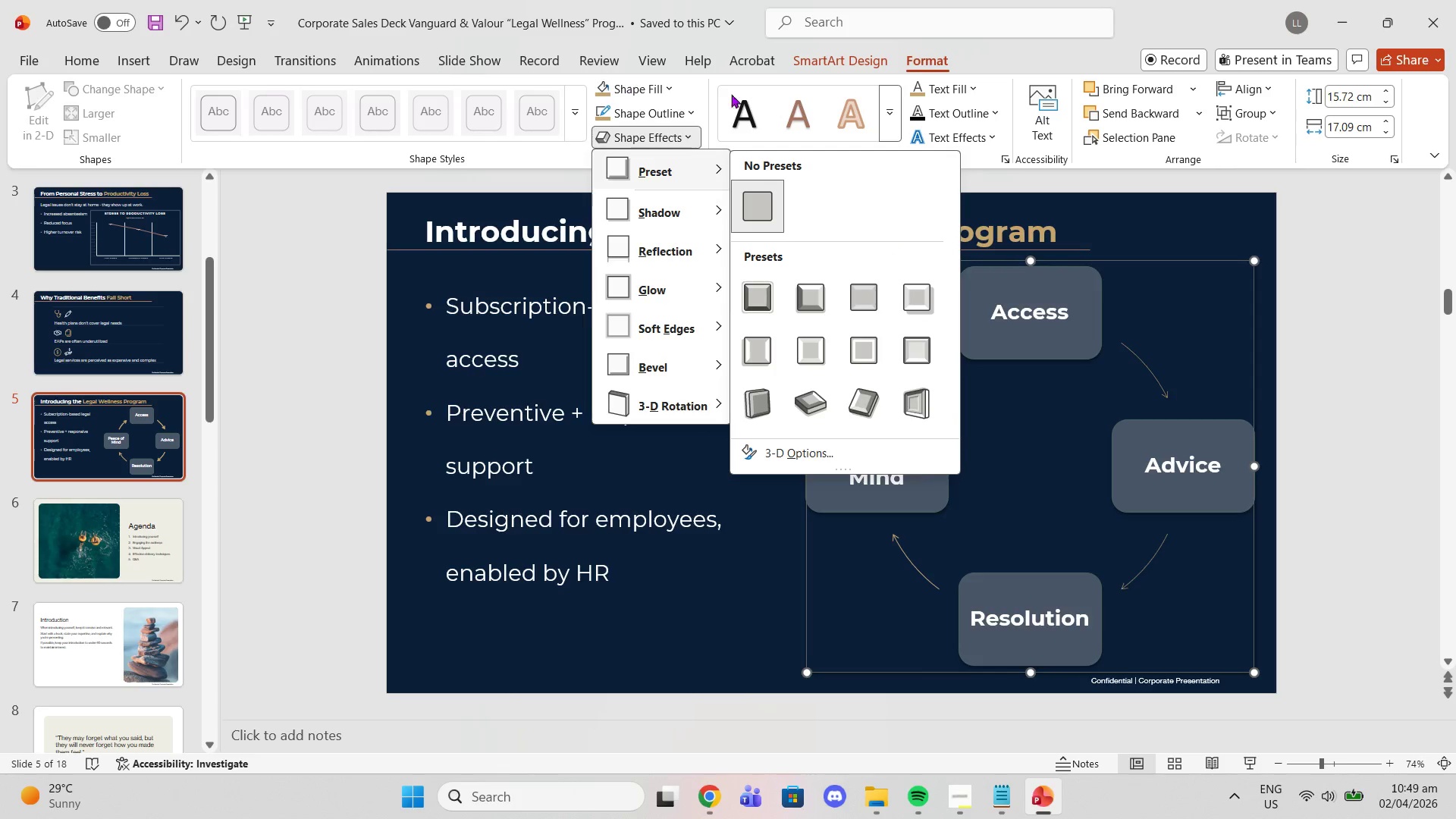 
left_click([833, 64])
 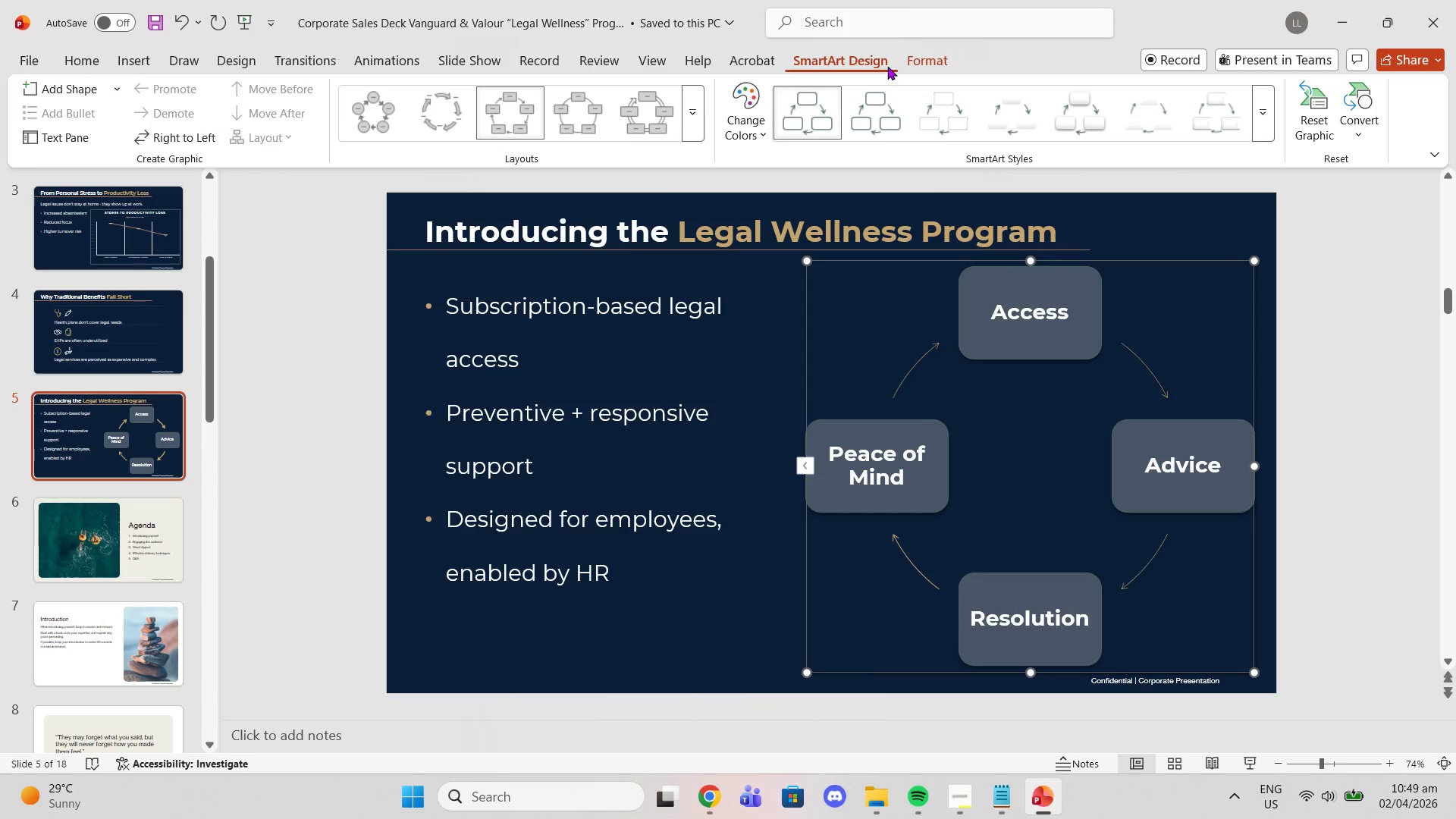 
left_click([905, 62])
 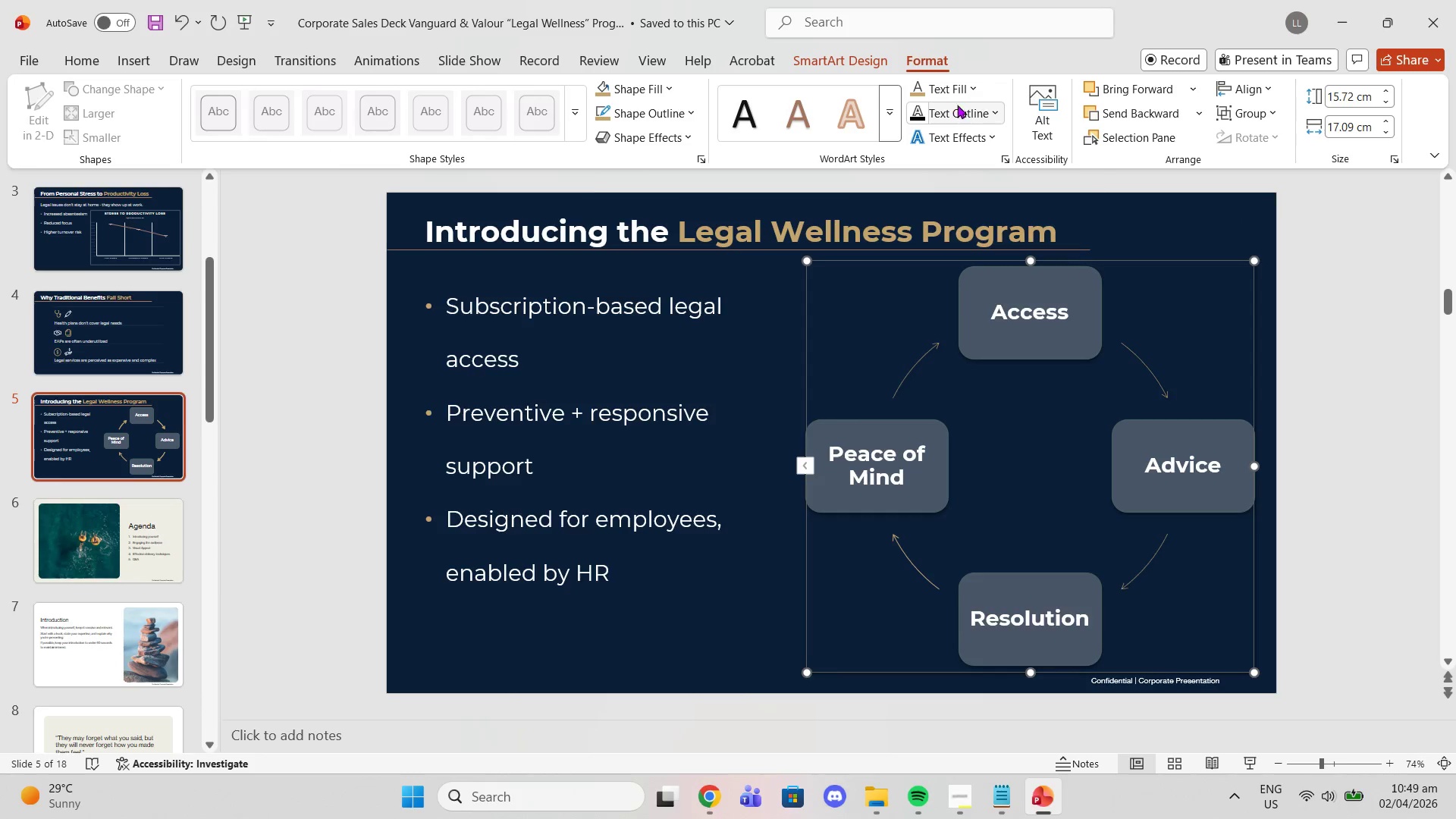 
wait(5.31)
 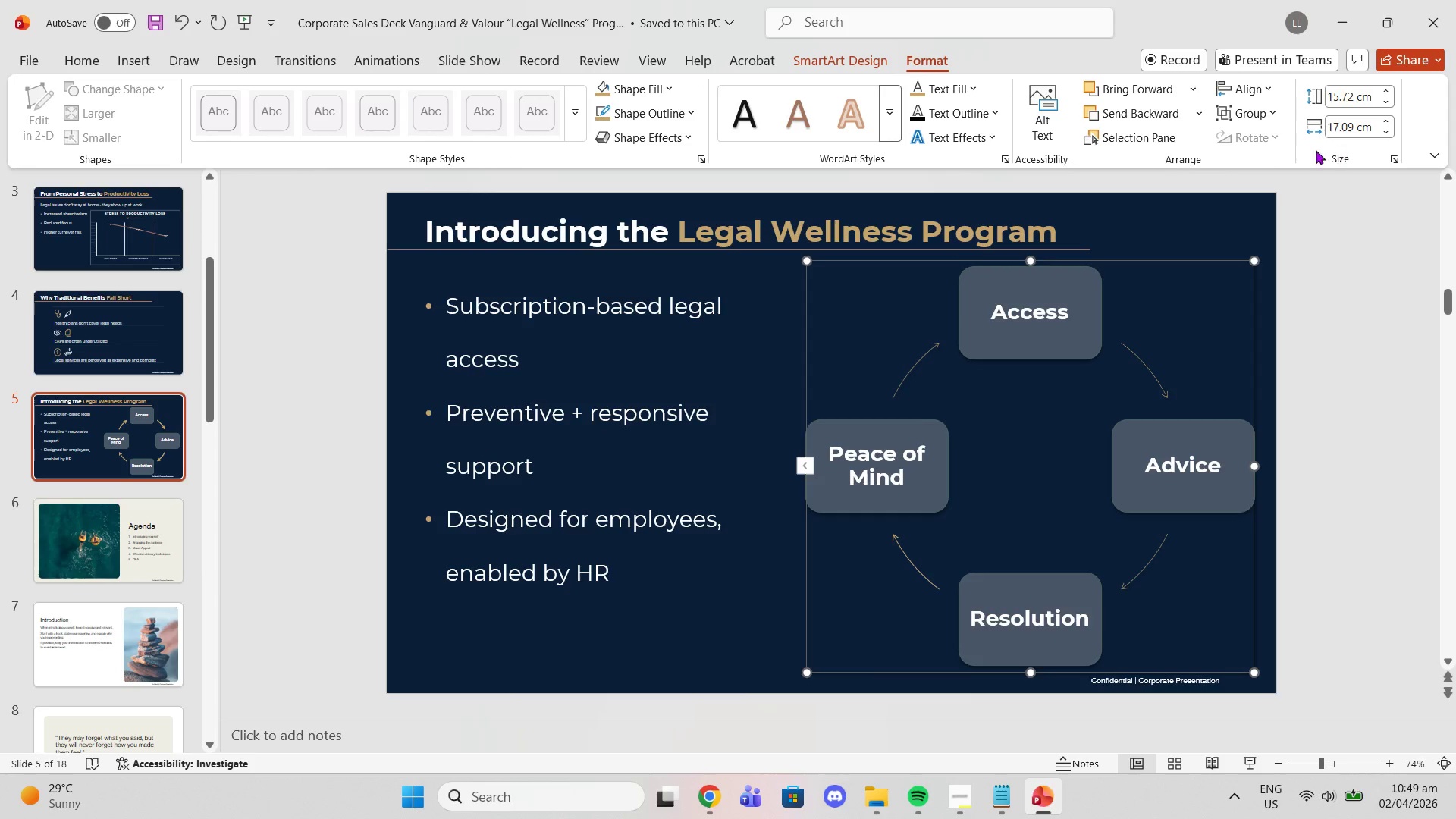 
mouse_move([957, 106])
 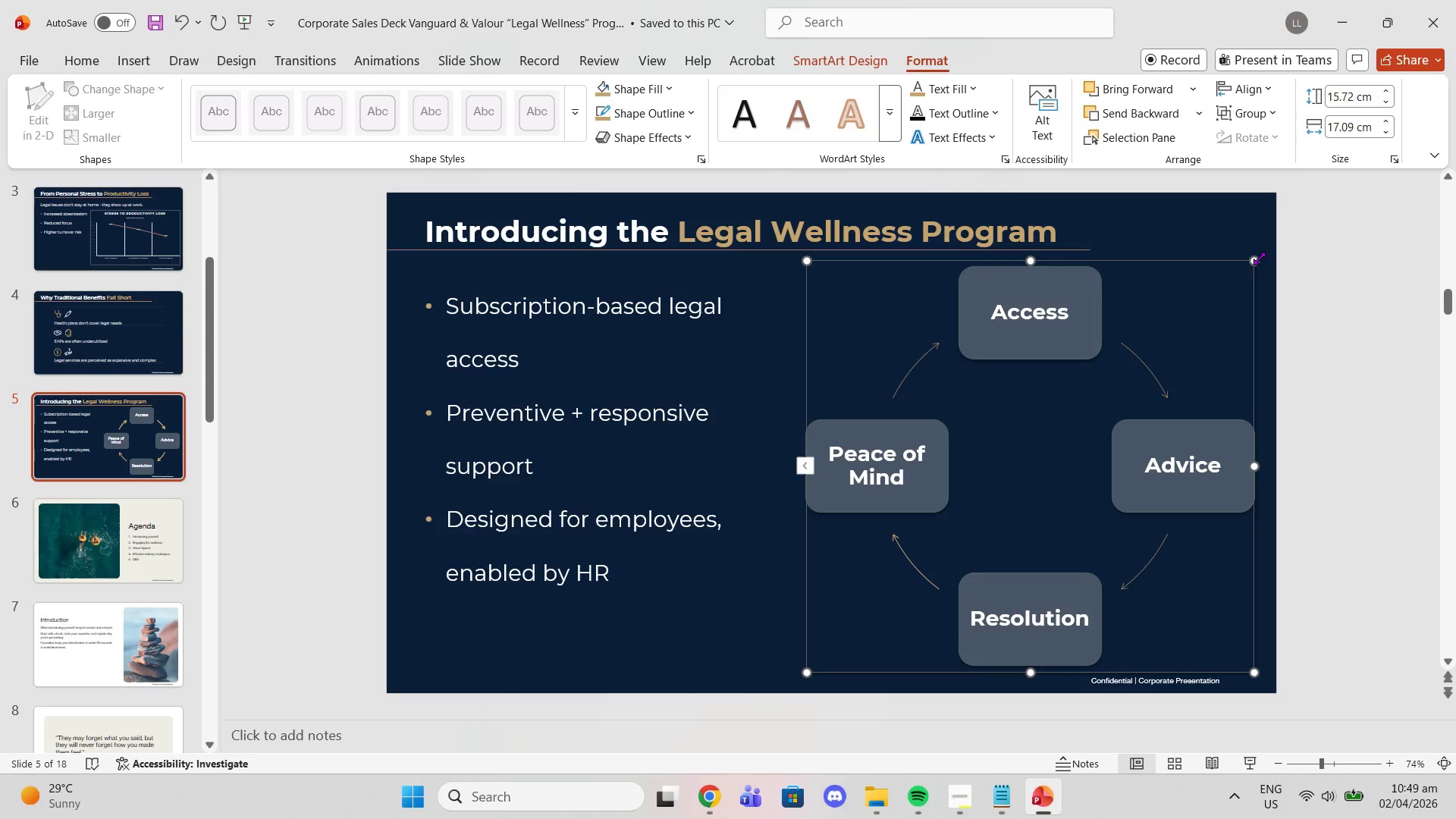 
left_click_drag(start_coordinate=[1259, 261], to_coordinate=[1249, 258])
 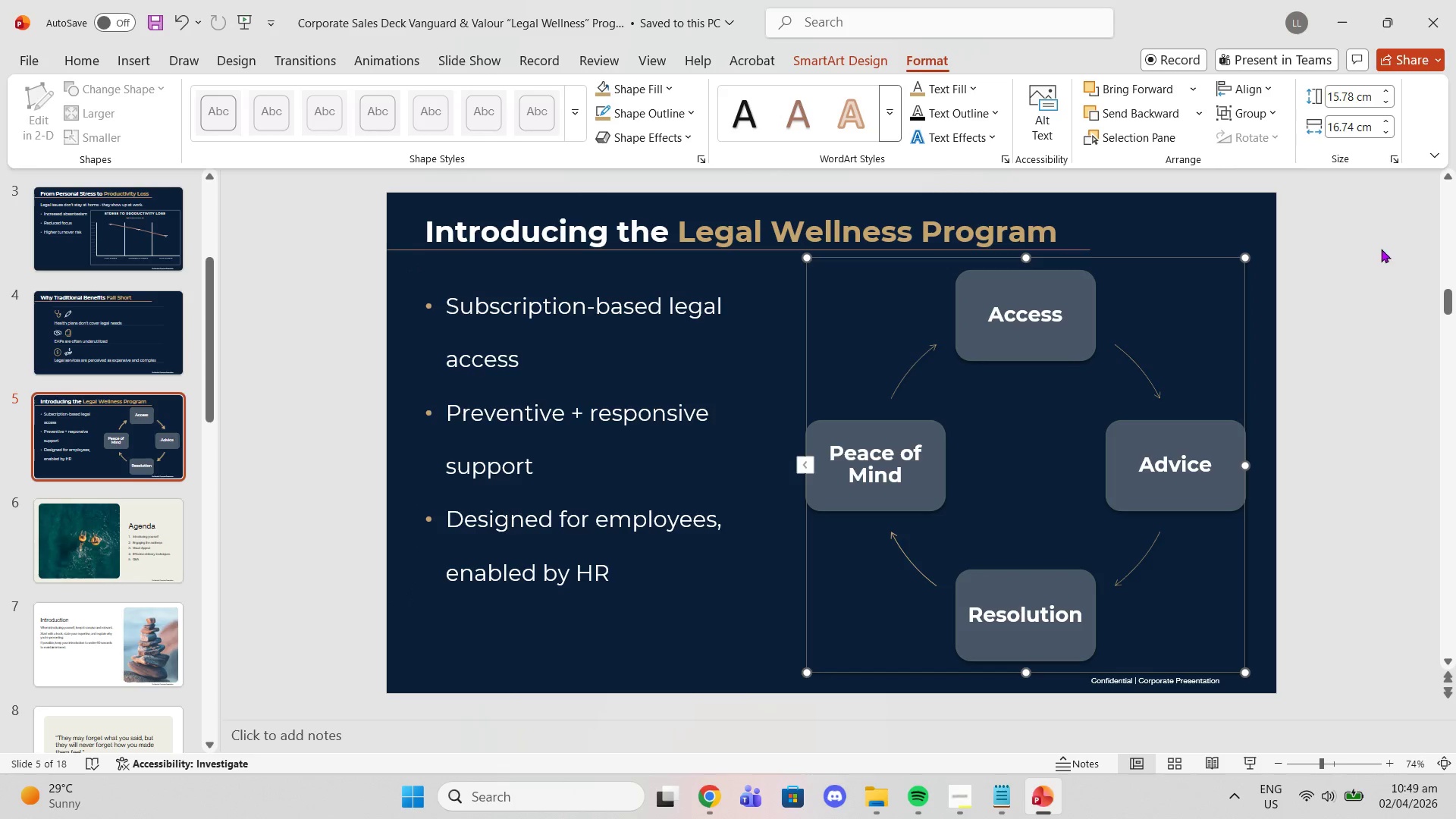 
left_click([1381, 249])
 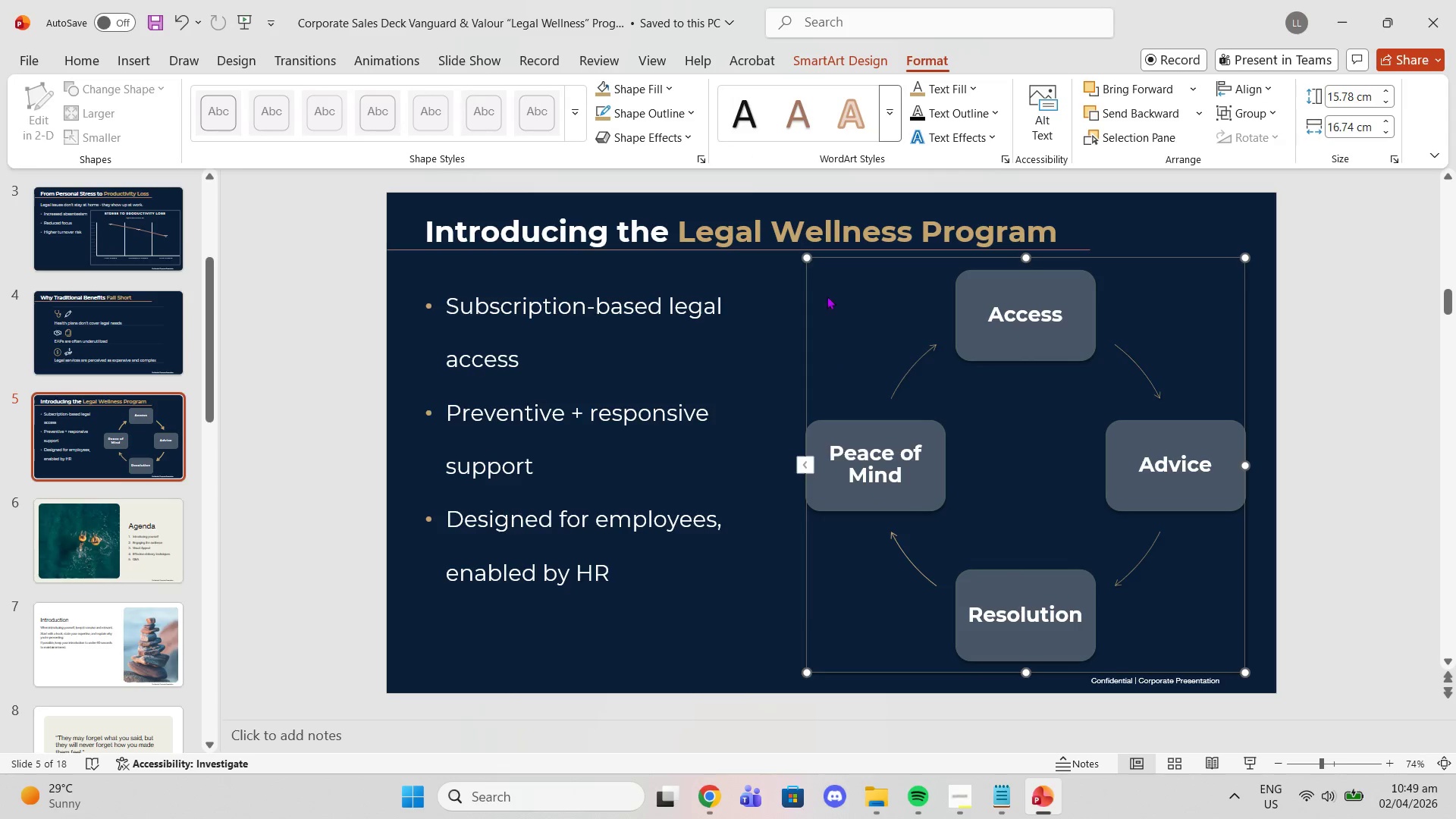 
left_click([654, 145])
 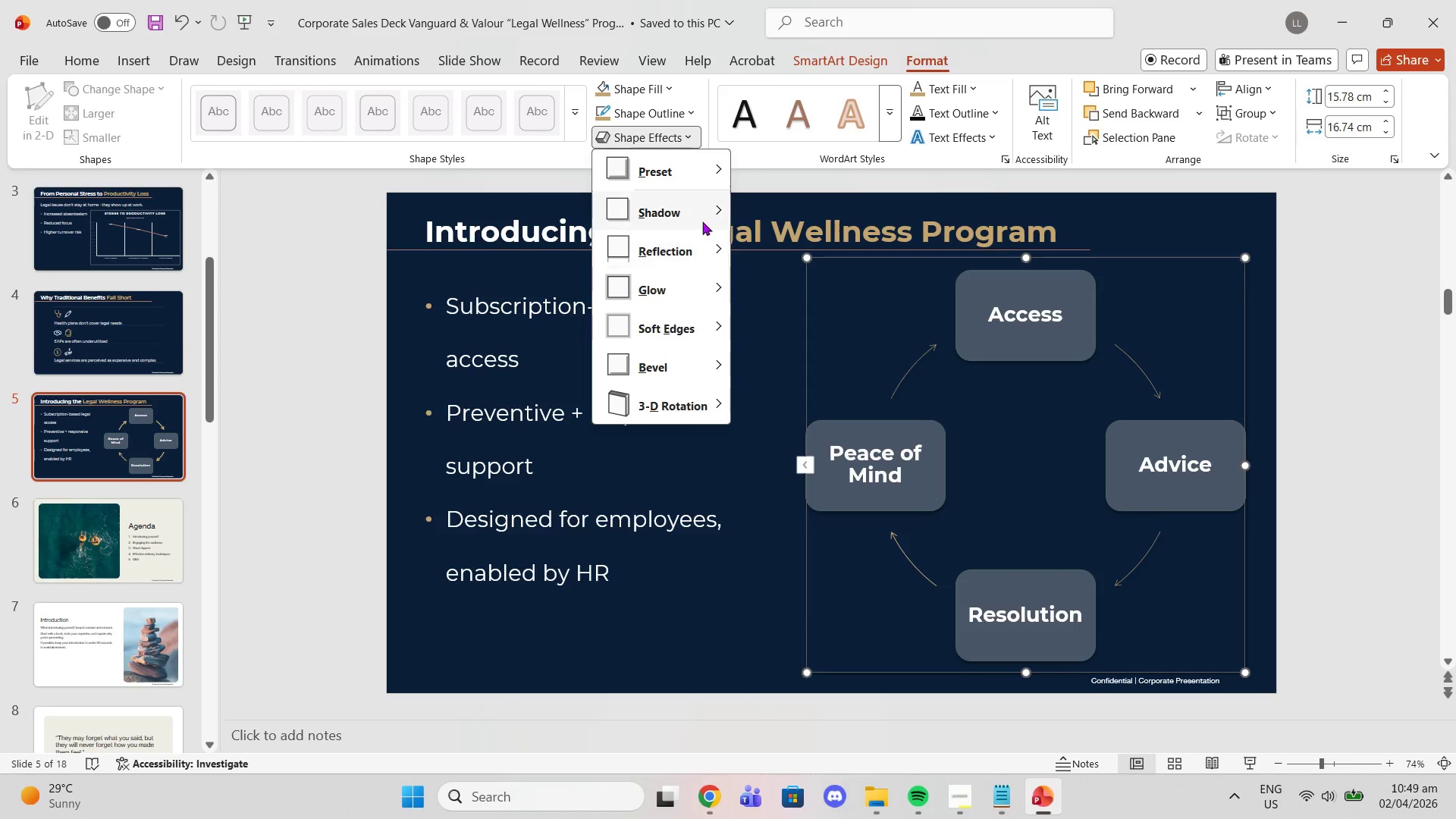 
left_click([704, 220])
 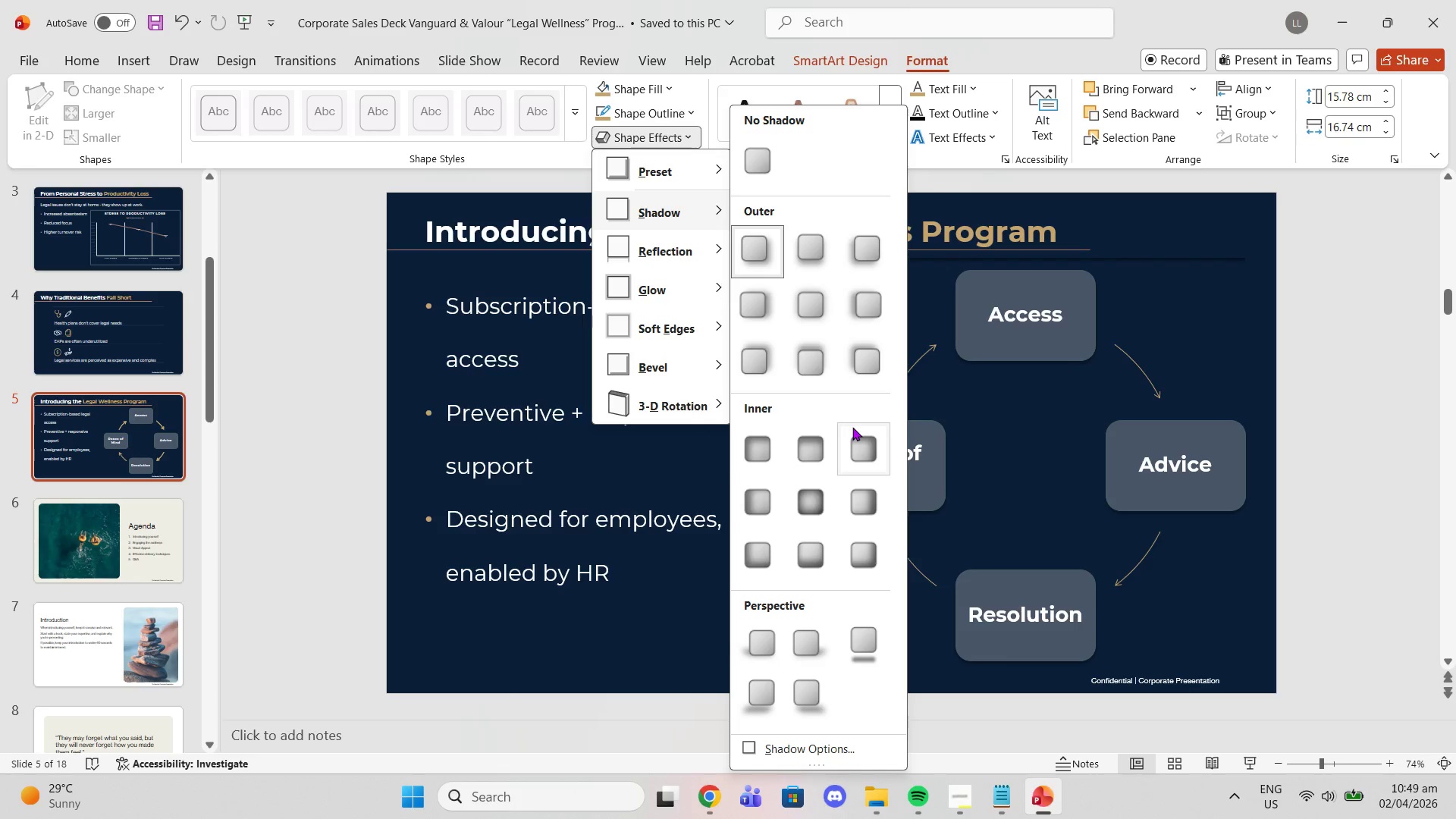 
wait(16.75)
 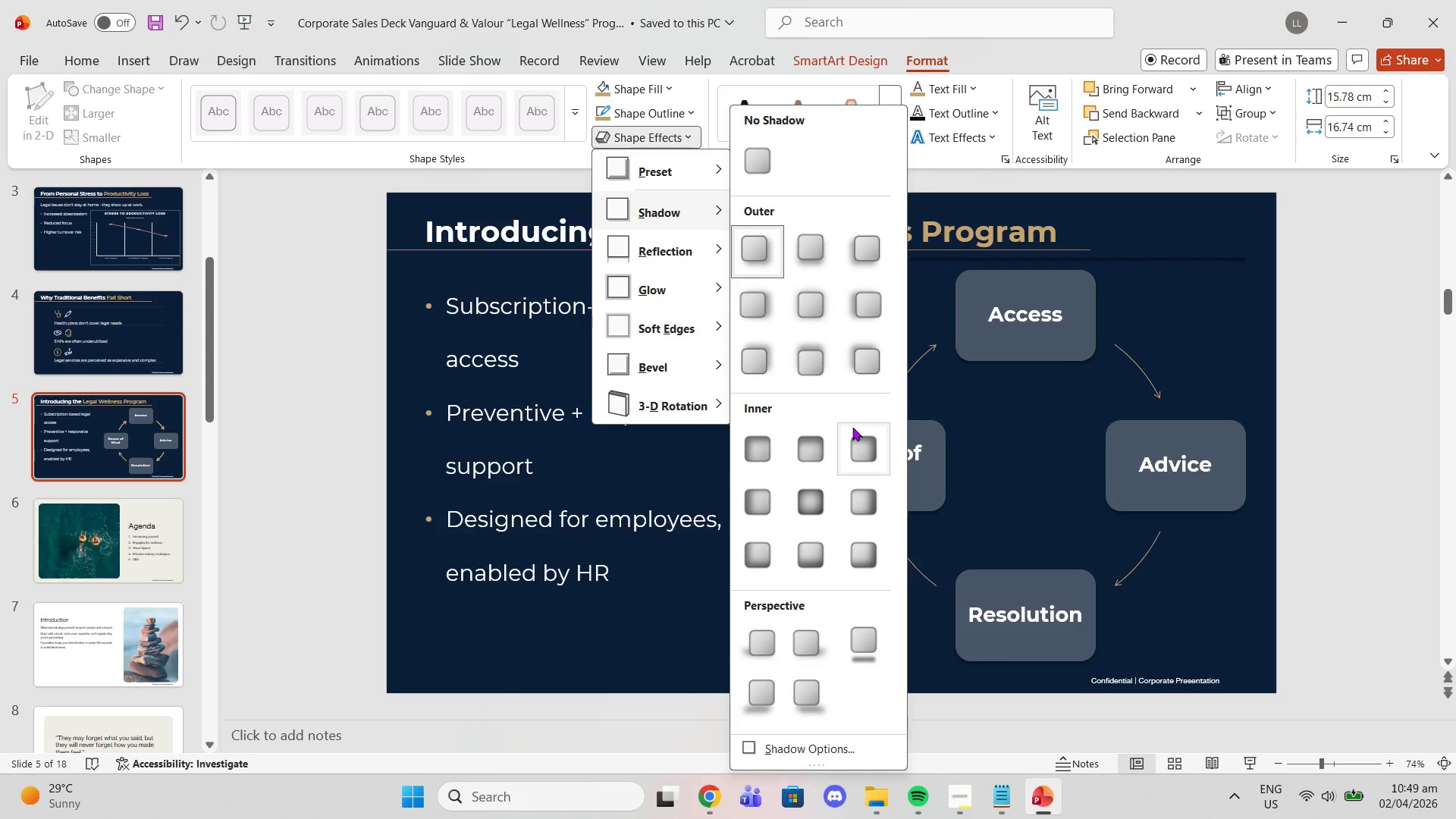 
scroll: coordinate [814, 533], scroll_direction: down, amount: 1.0
 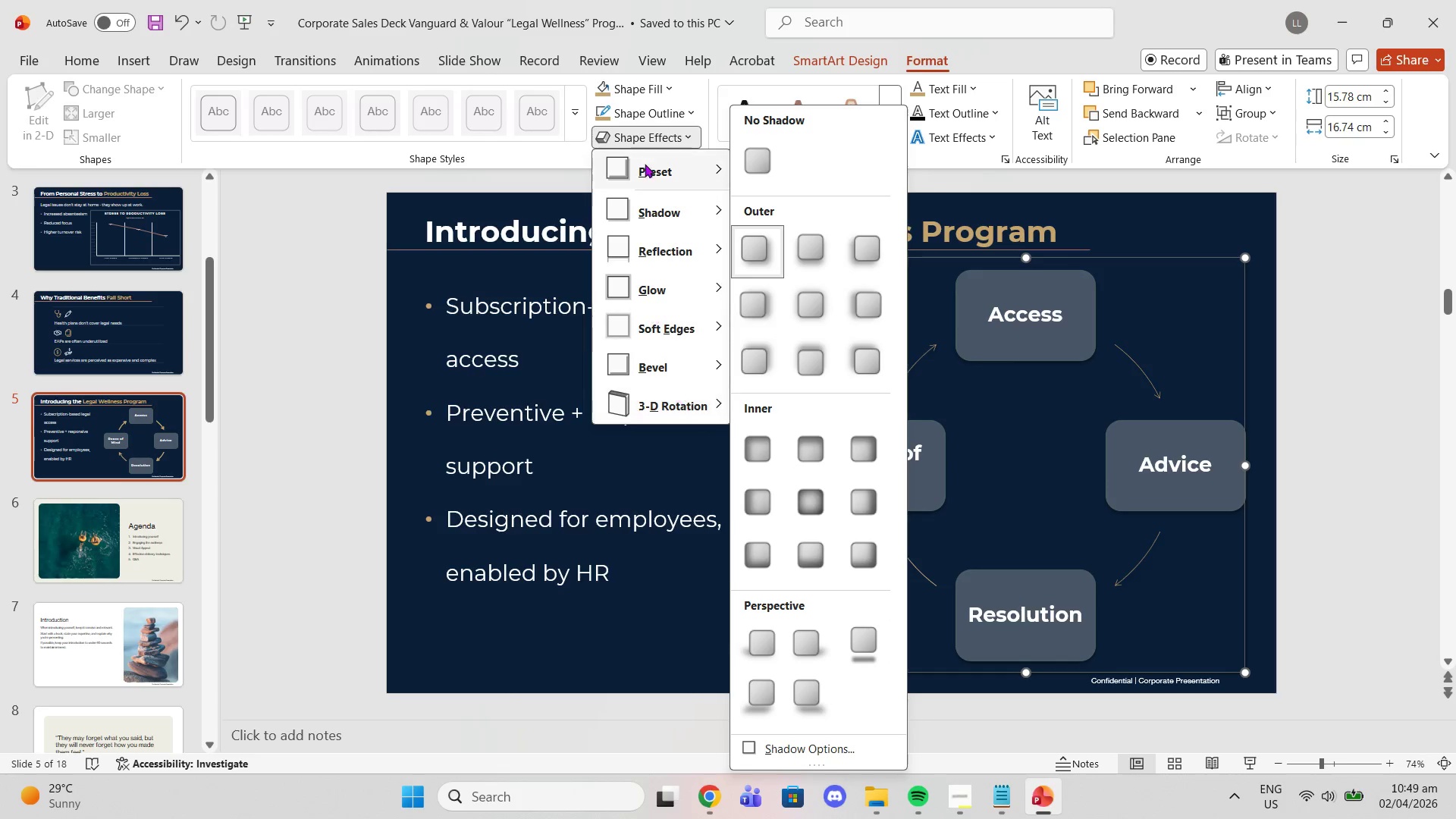 
left_click([651, 206])
 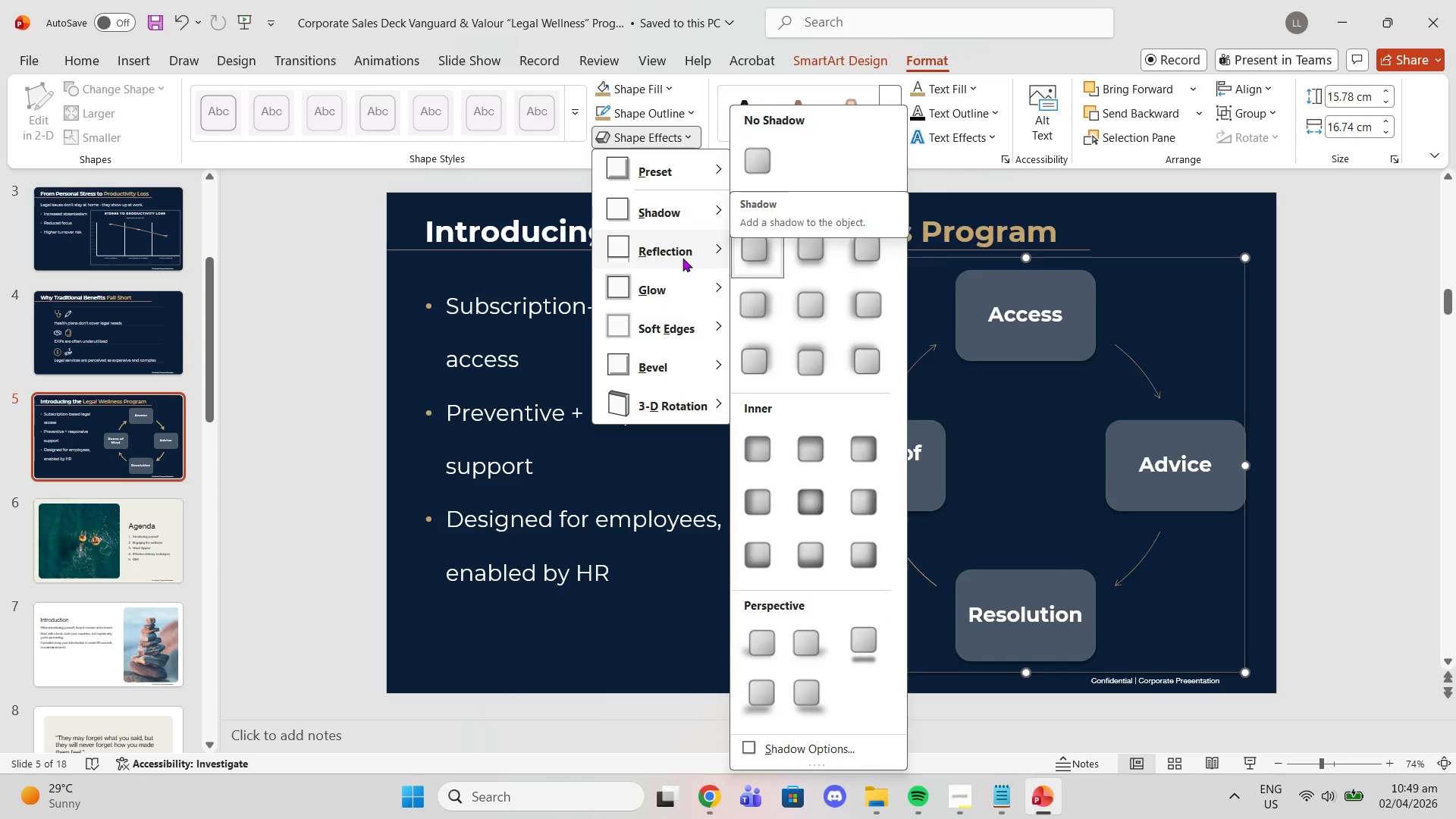 
left_click([682, 258])
 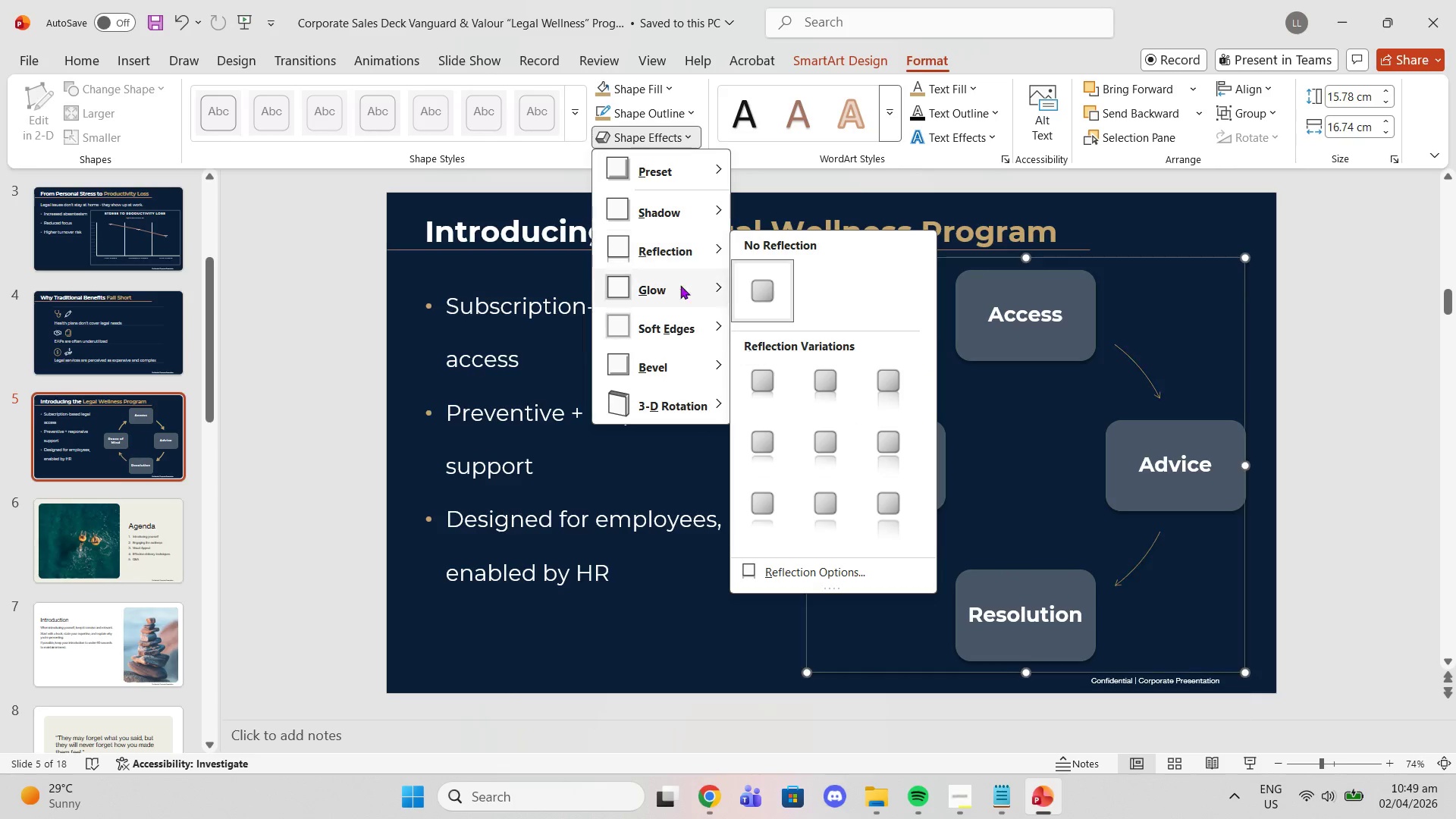 
left_click([654, 217])
 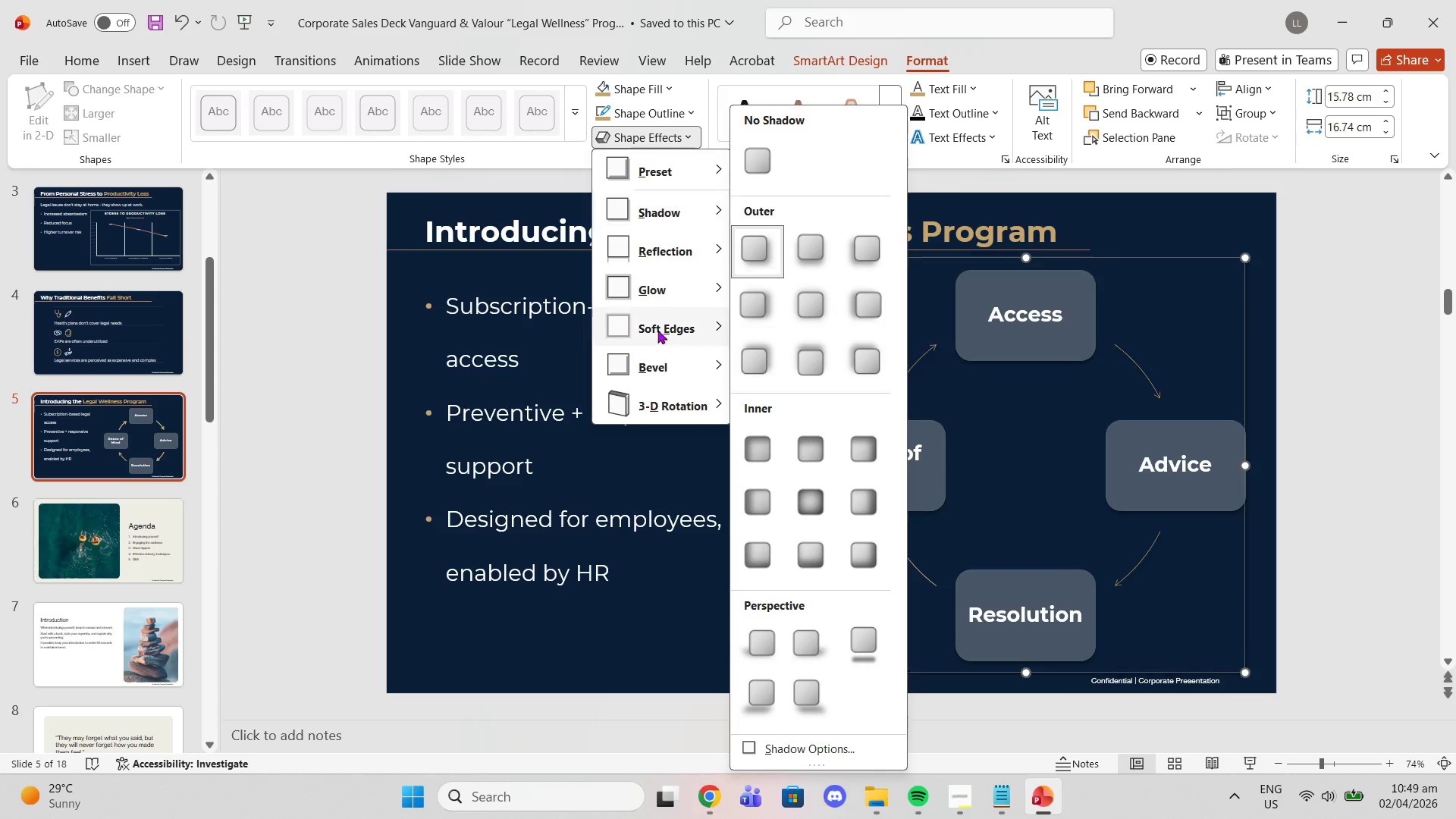 
left_click([657, 330])
 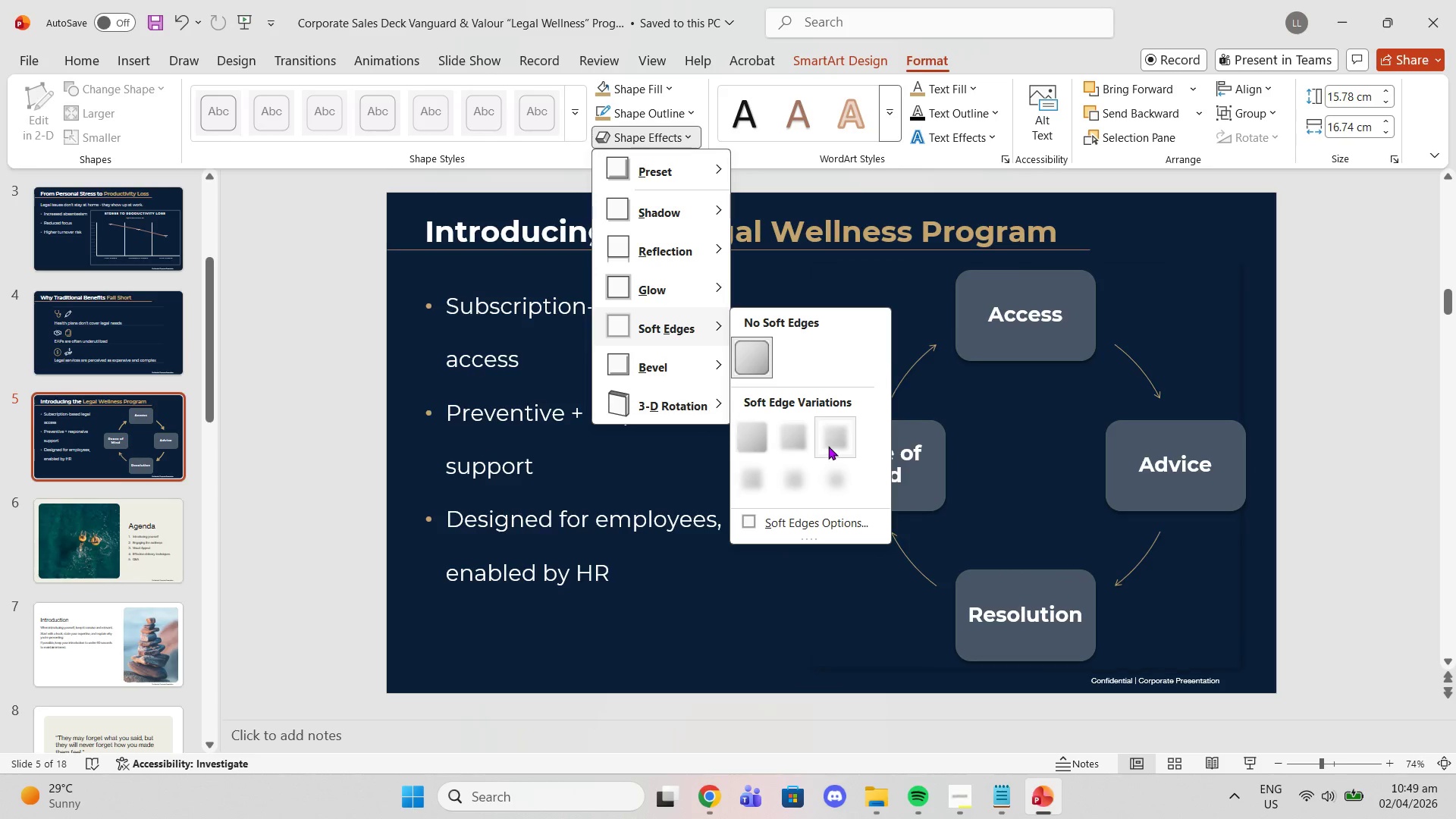 
left_click([830, 445])
 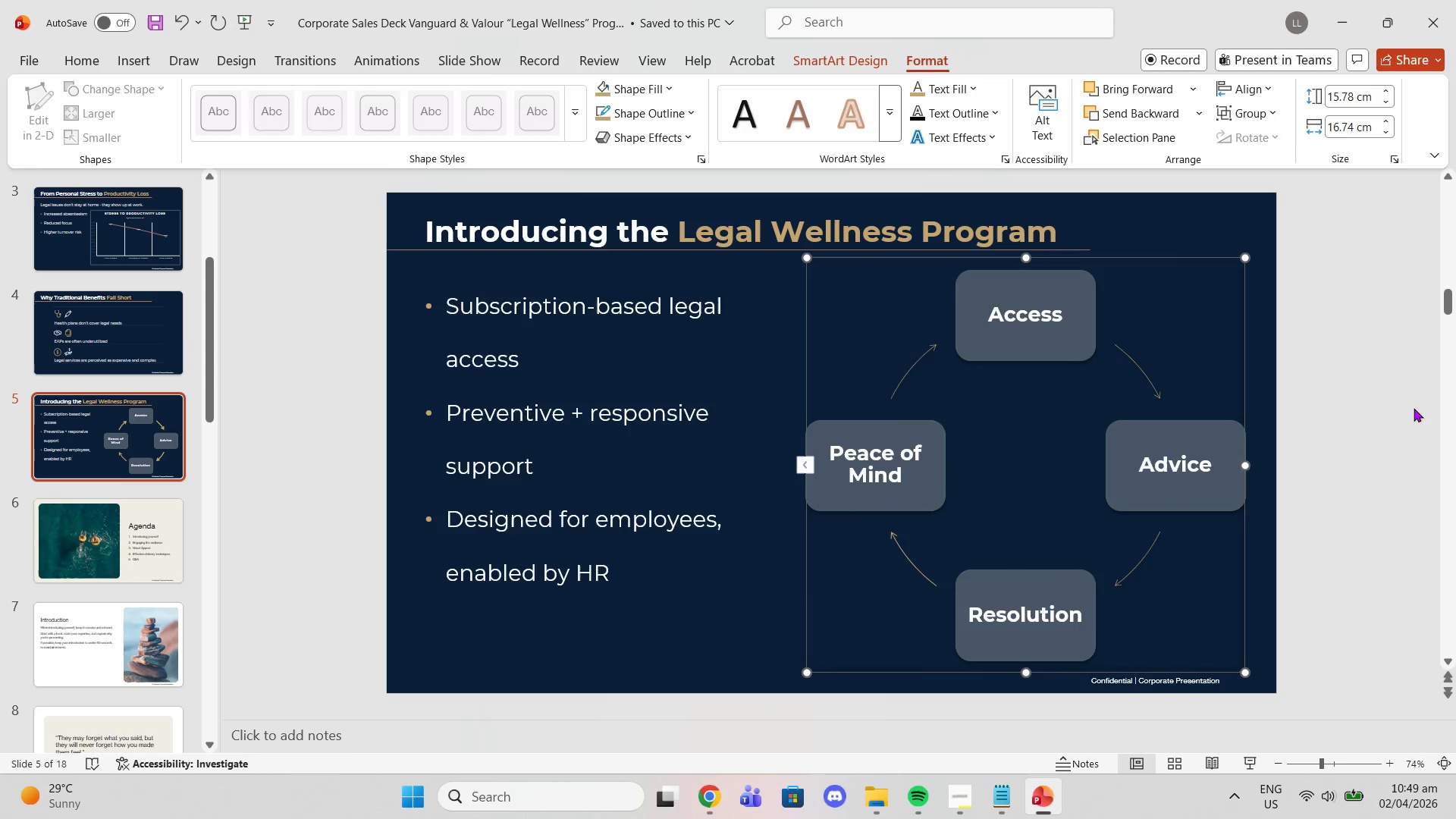 
left_click([1433, 385])
 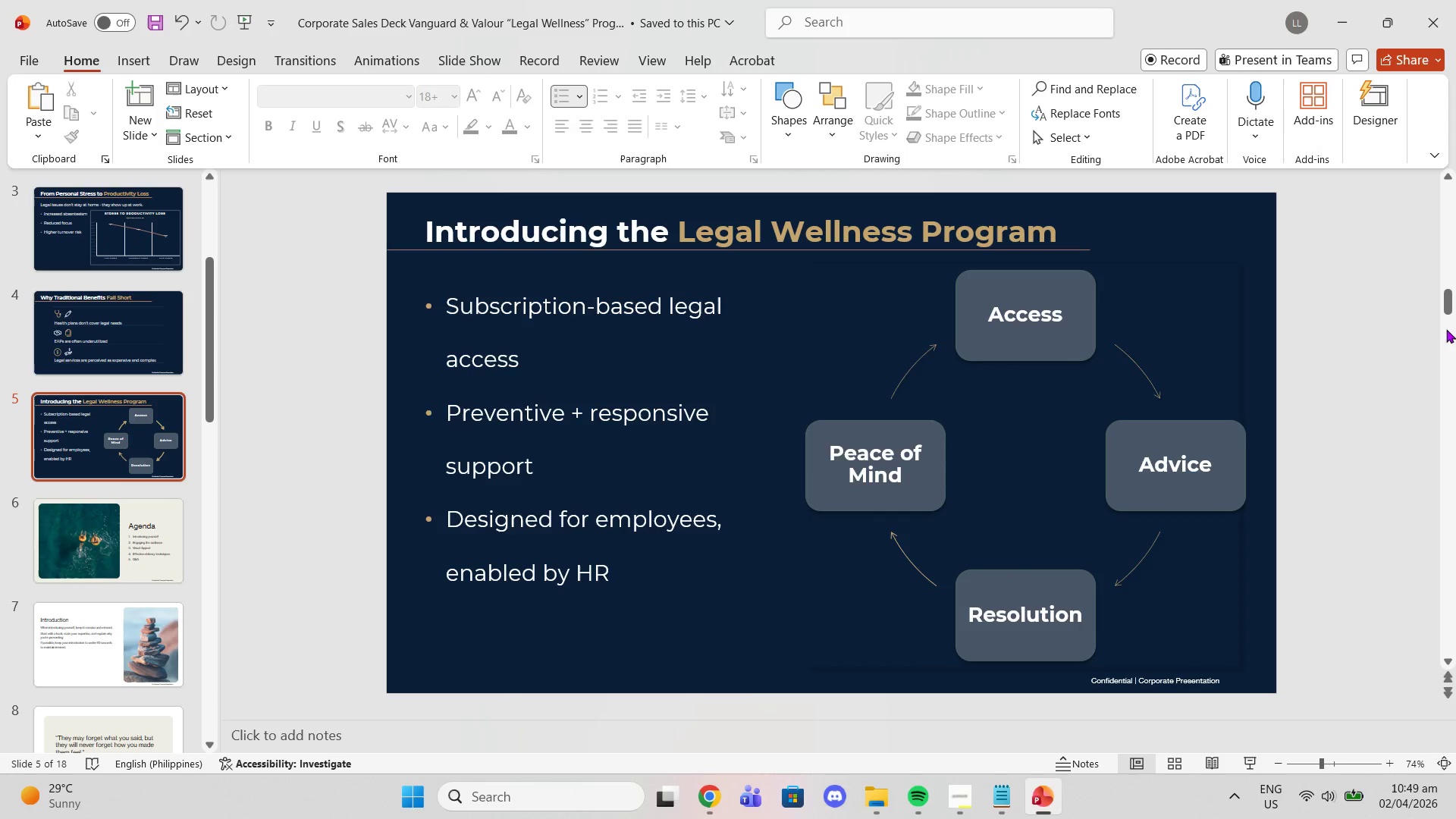 
left_click([1200, 291])
 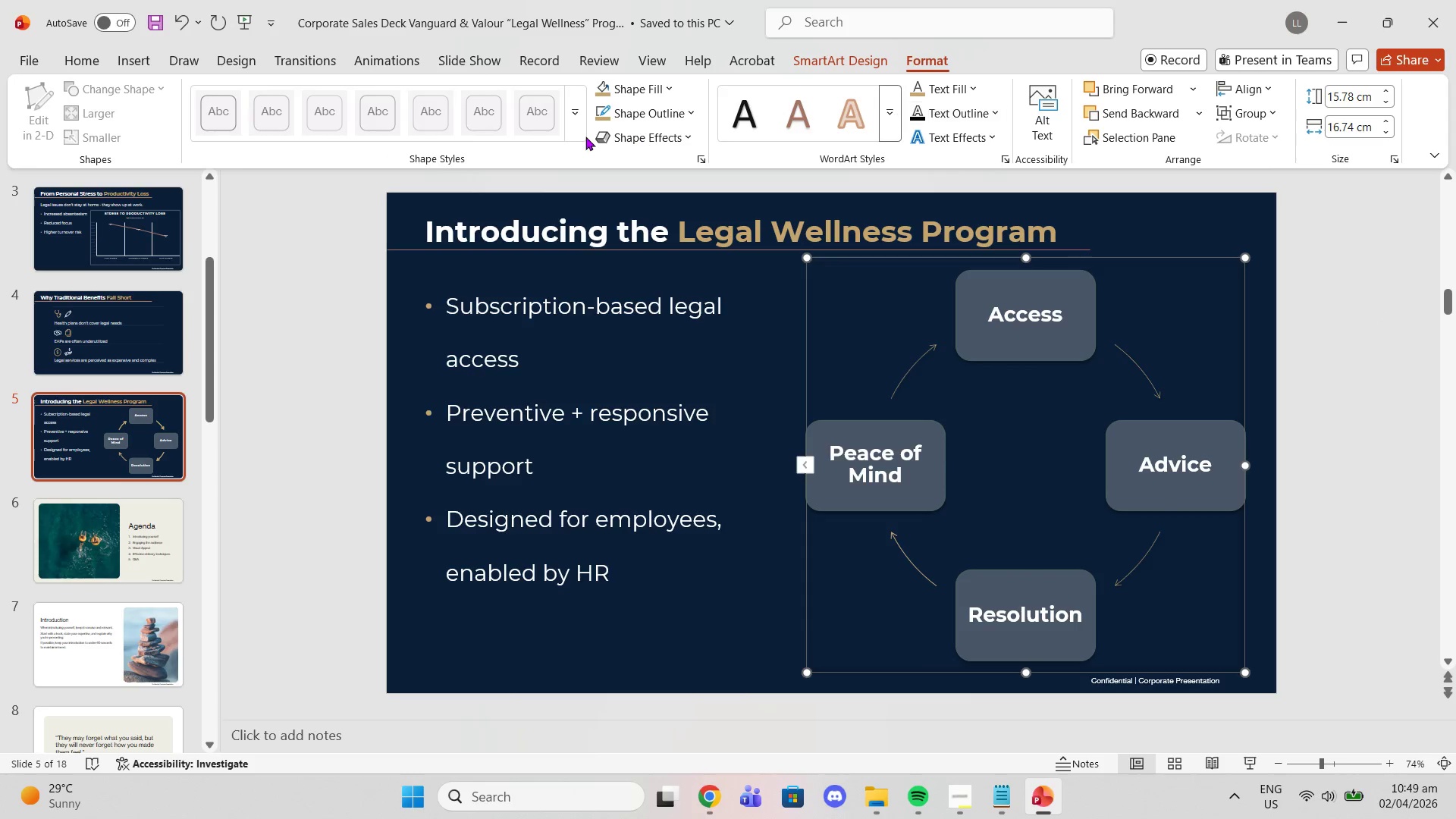 
left_click([632, 134])
 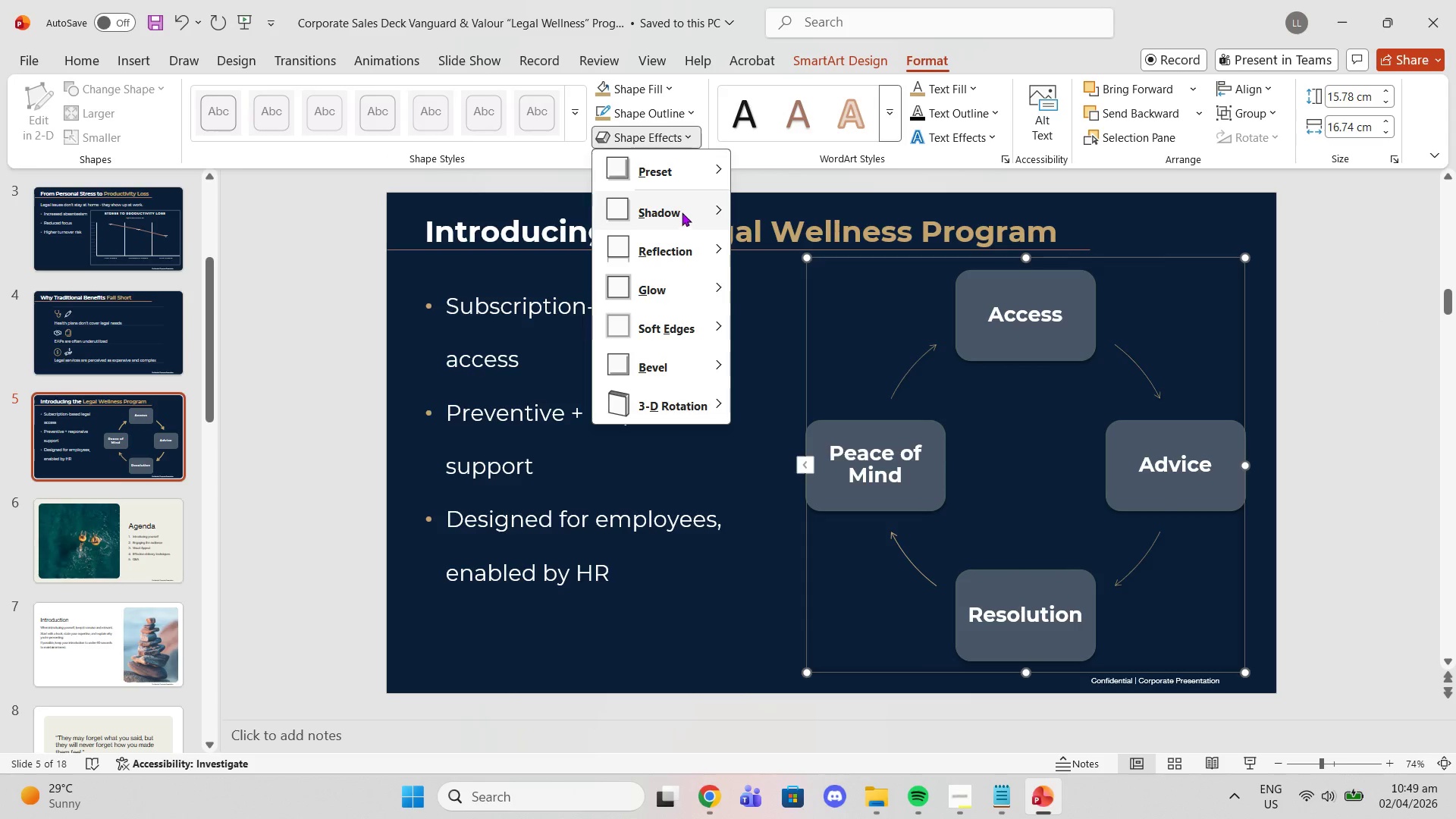 
left_click([669, 176])
 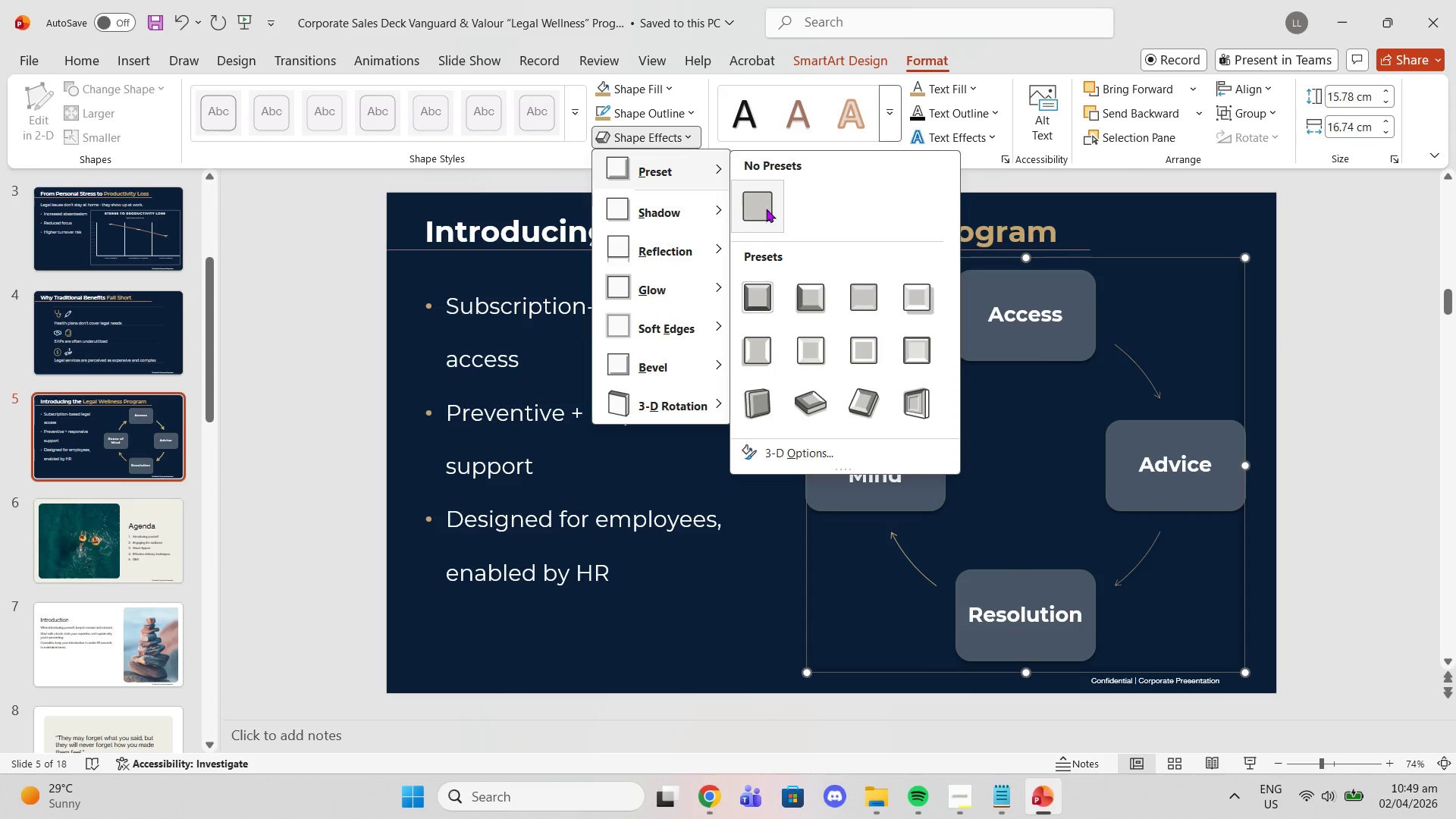 
left_click([768, 215])
 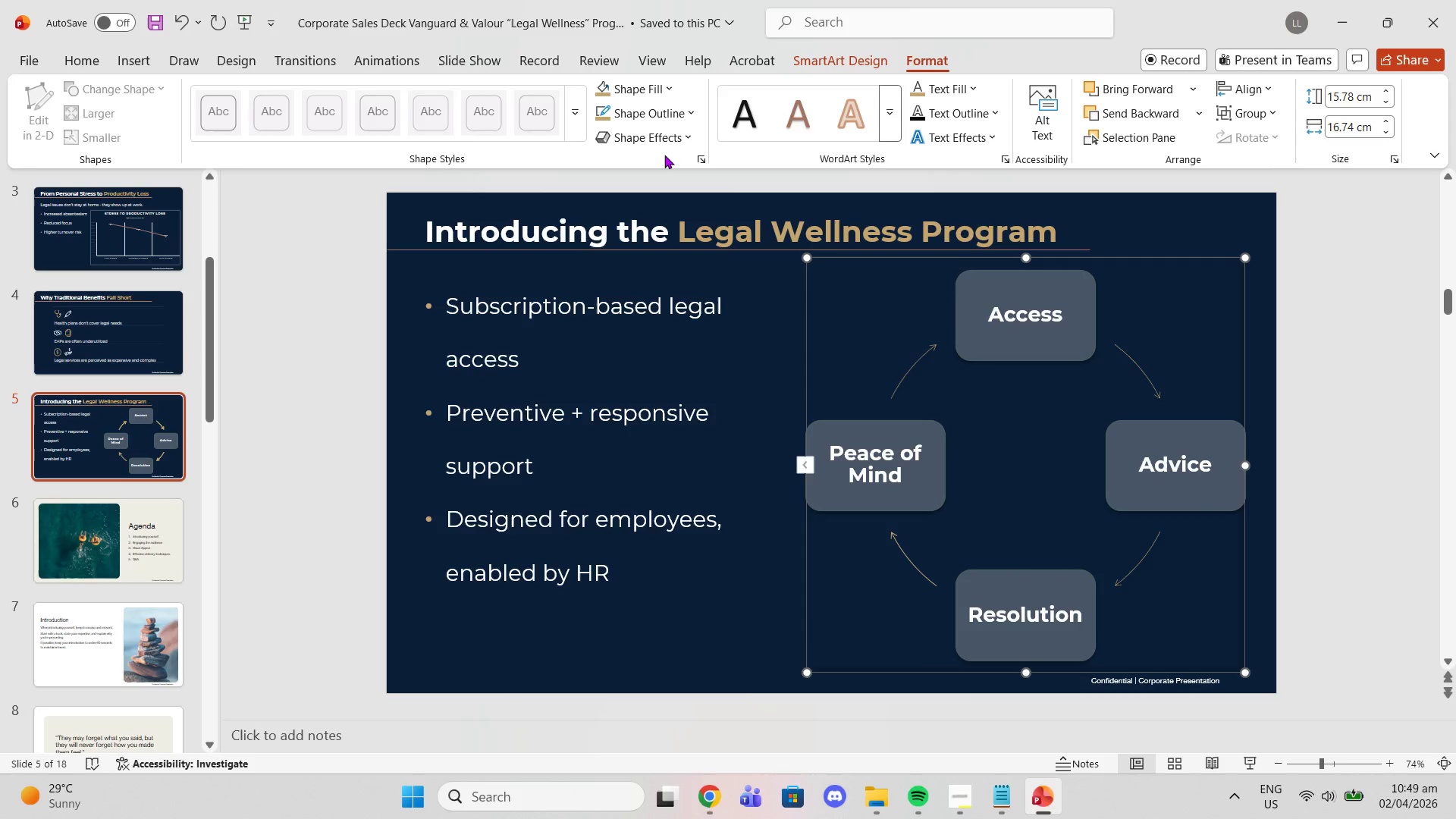 
double_click([661, 133])
 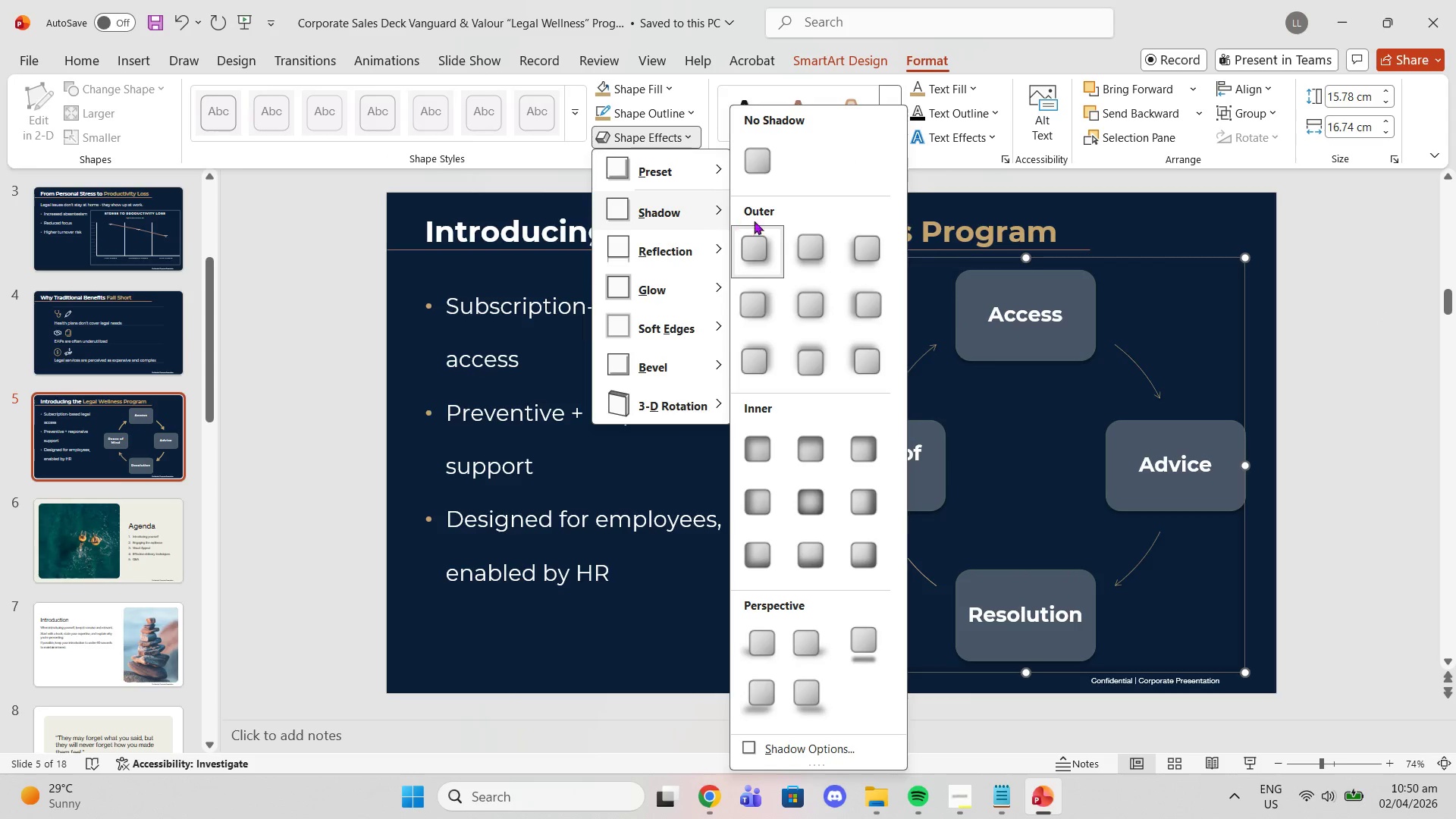 
left_click([754, 158])
 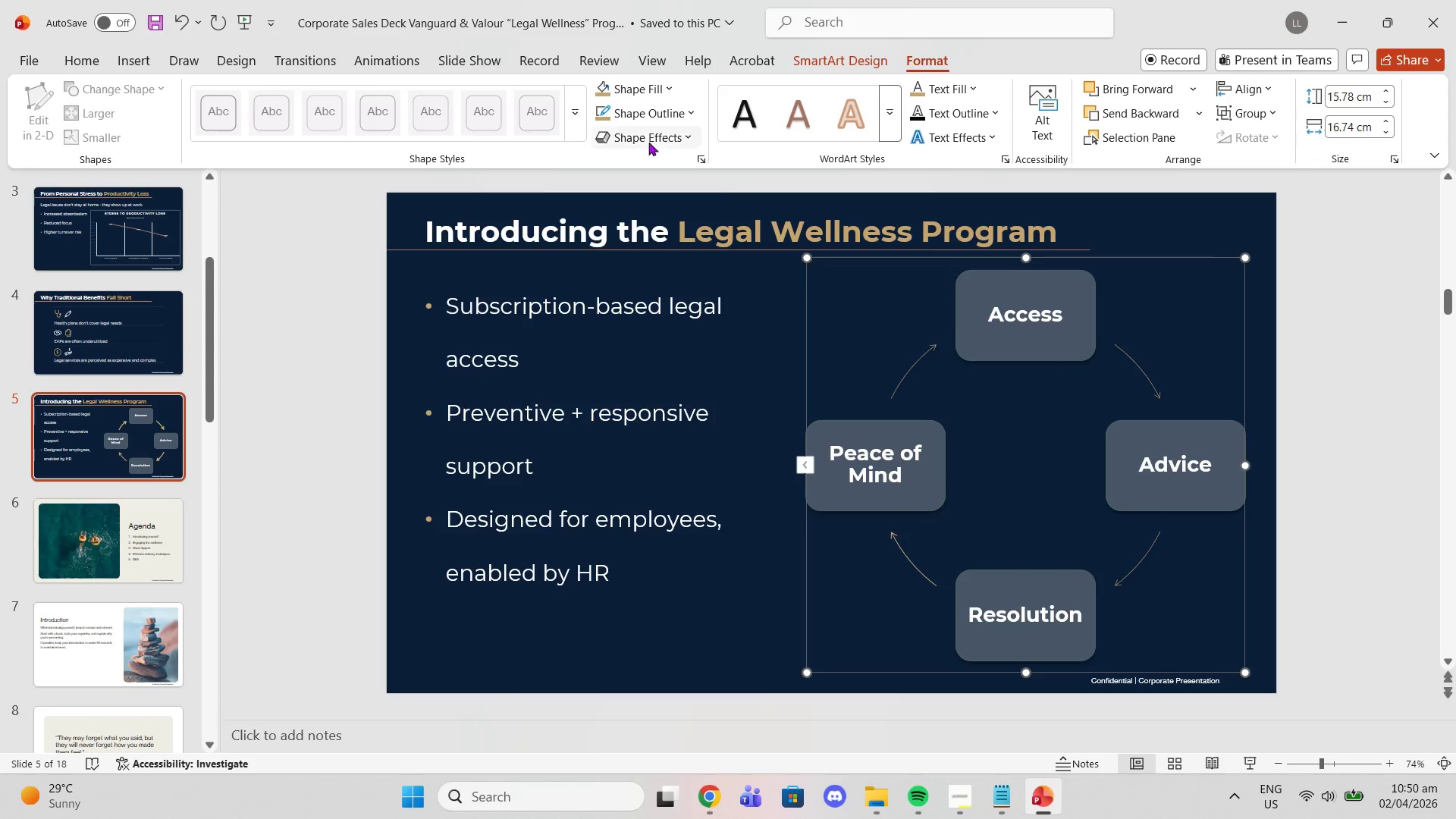 
left_click([646, 134])
 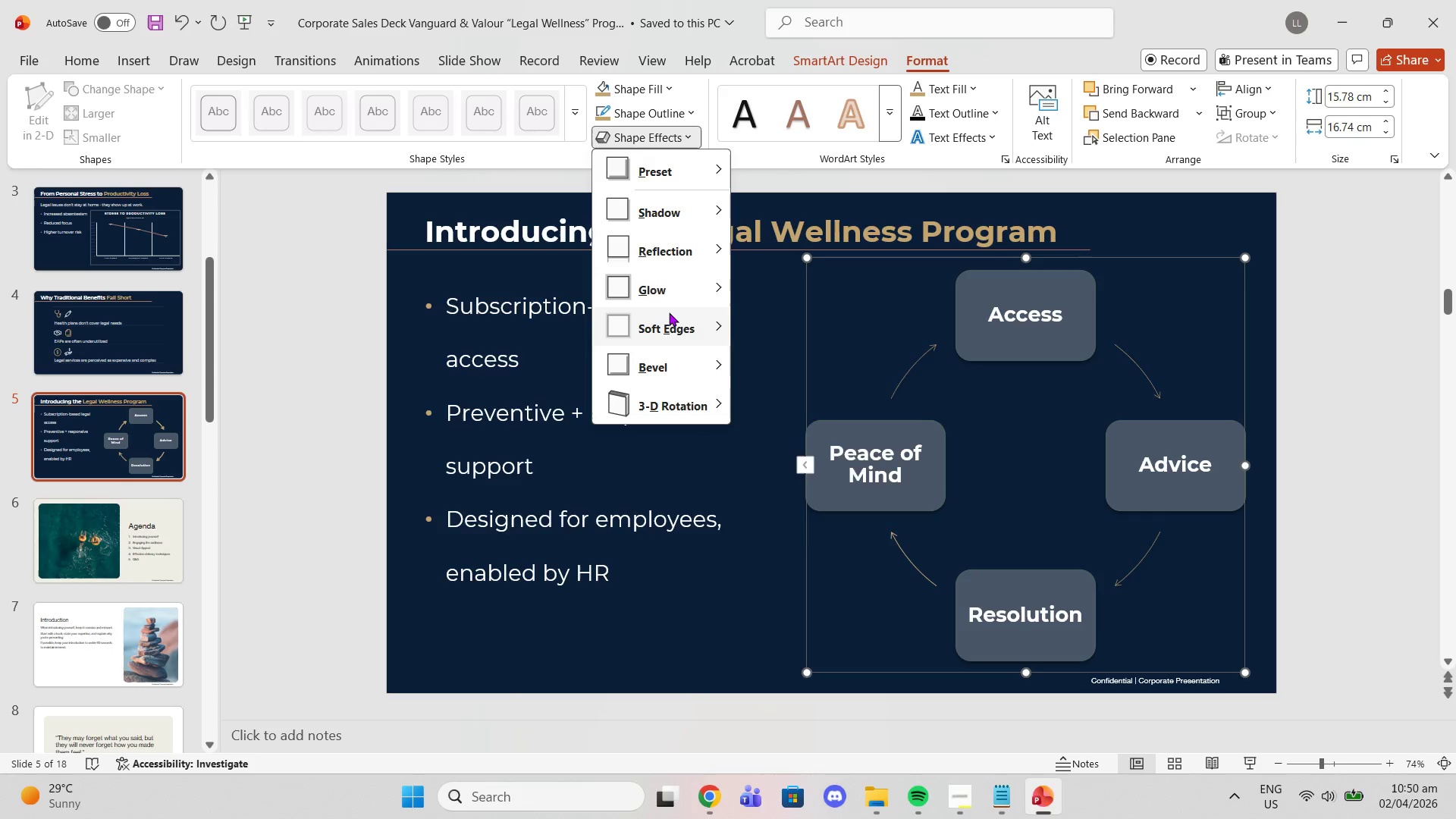 
left_click([744, 347])
 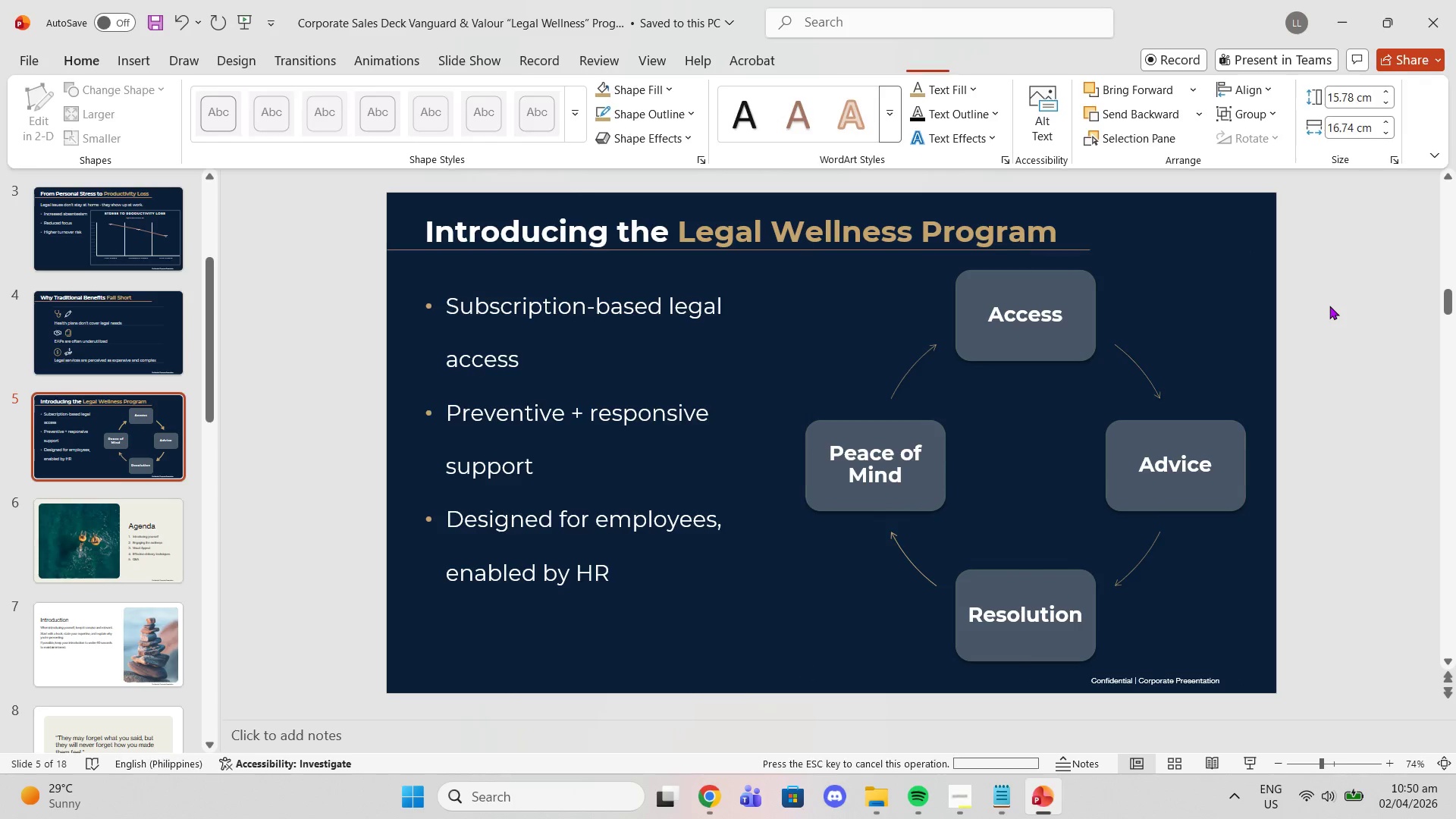 
double_click([1333, 303])
 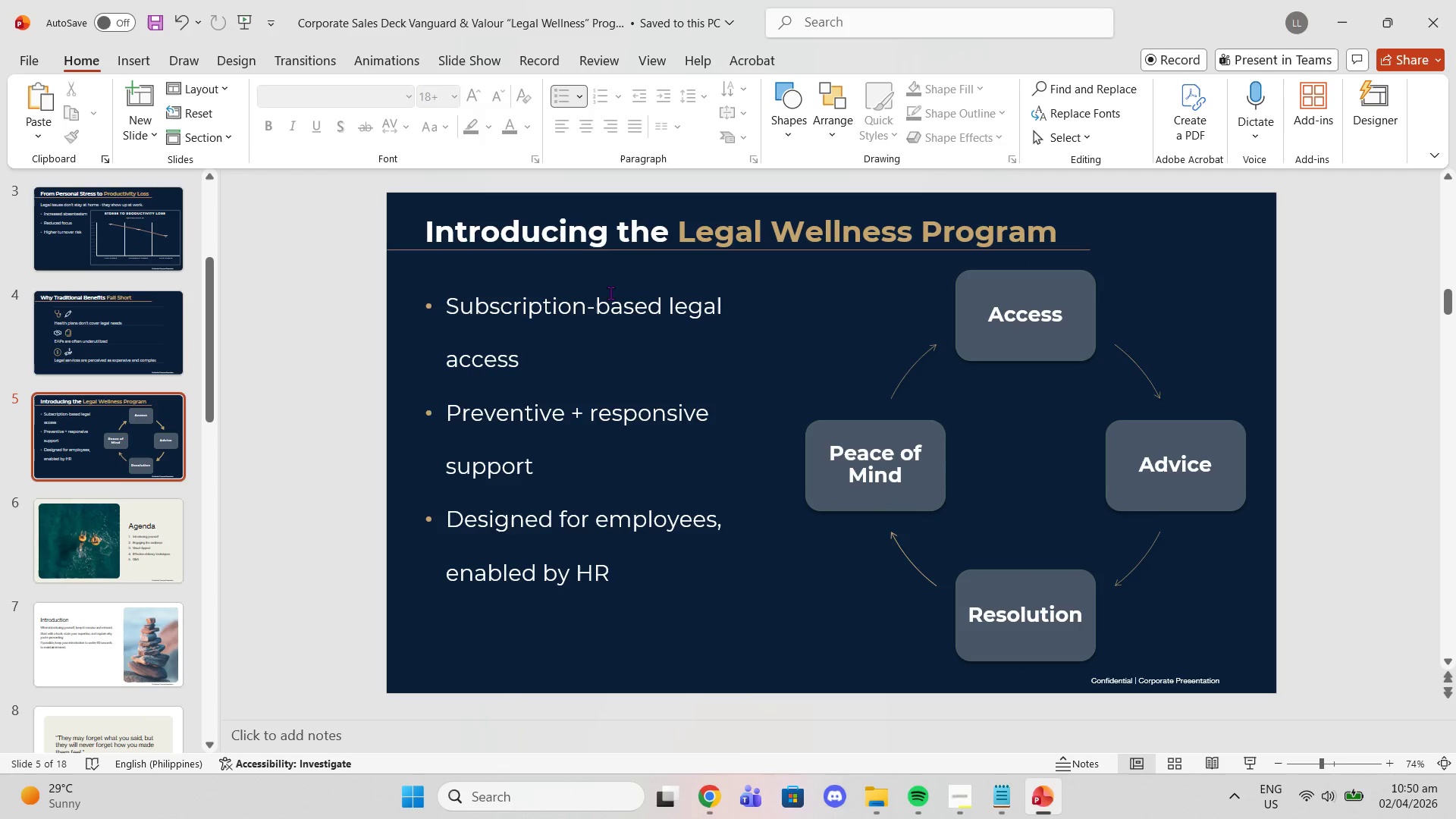 
wait(8.0)
 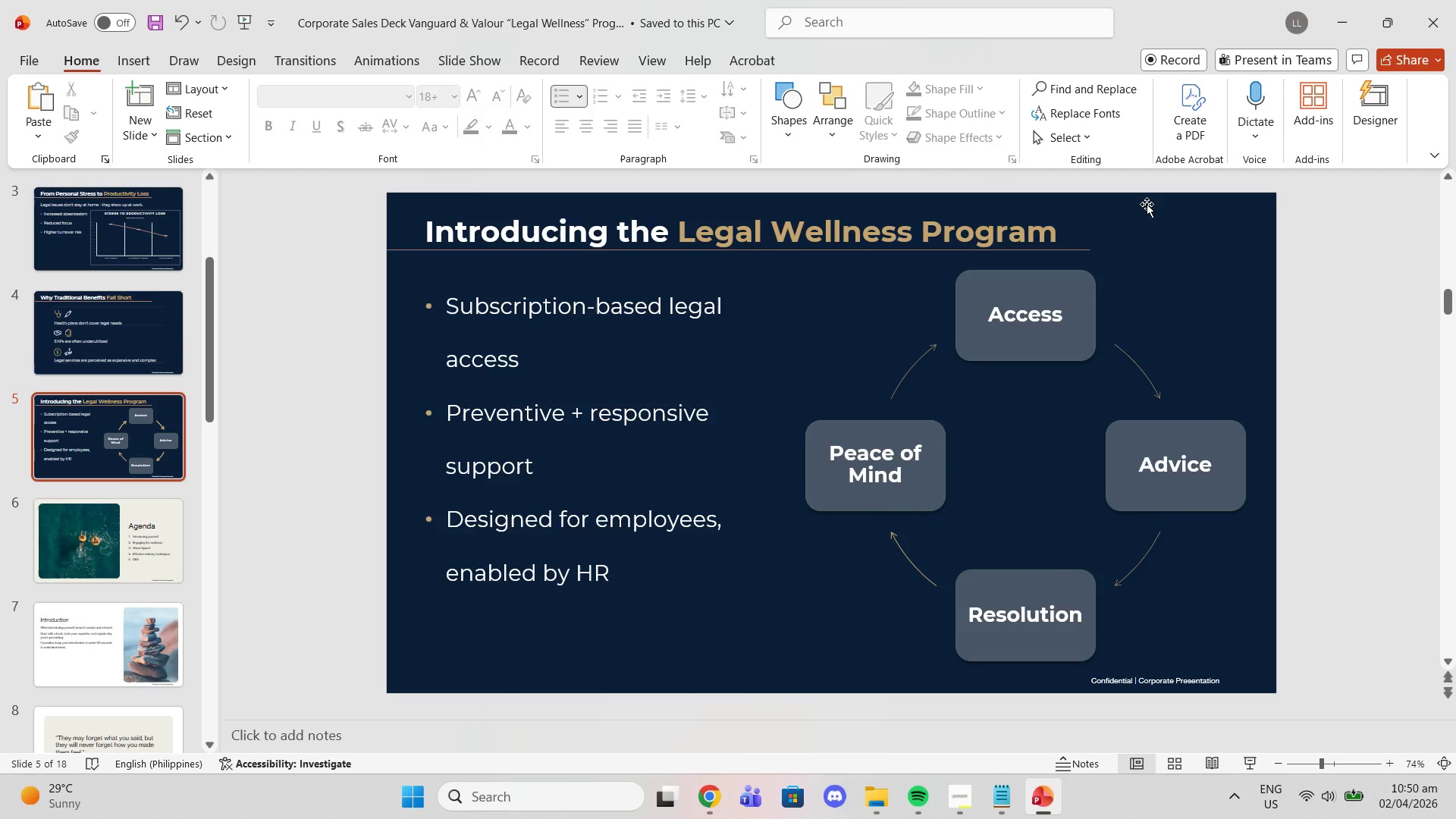 
right_click([130, 444])
 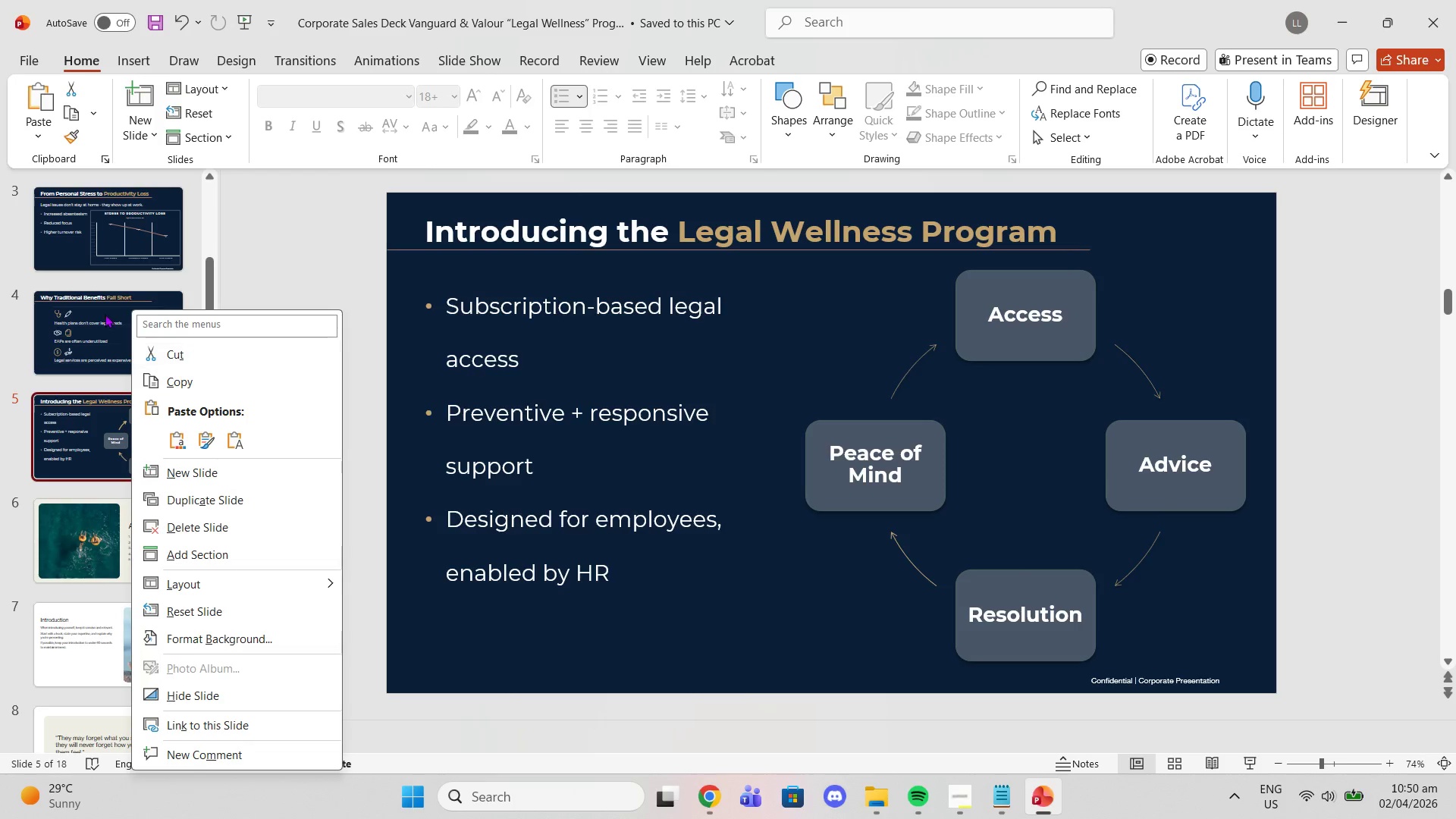 
left_click([77, 331])
 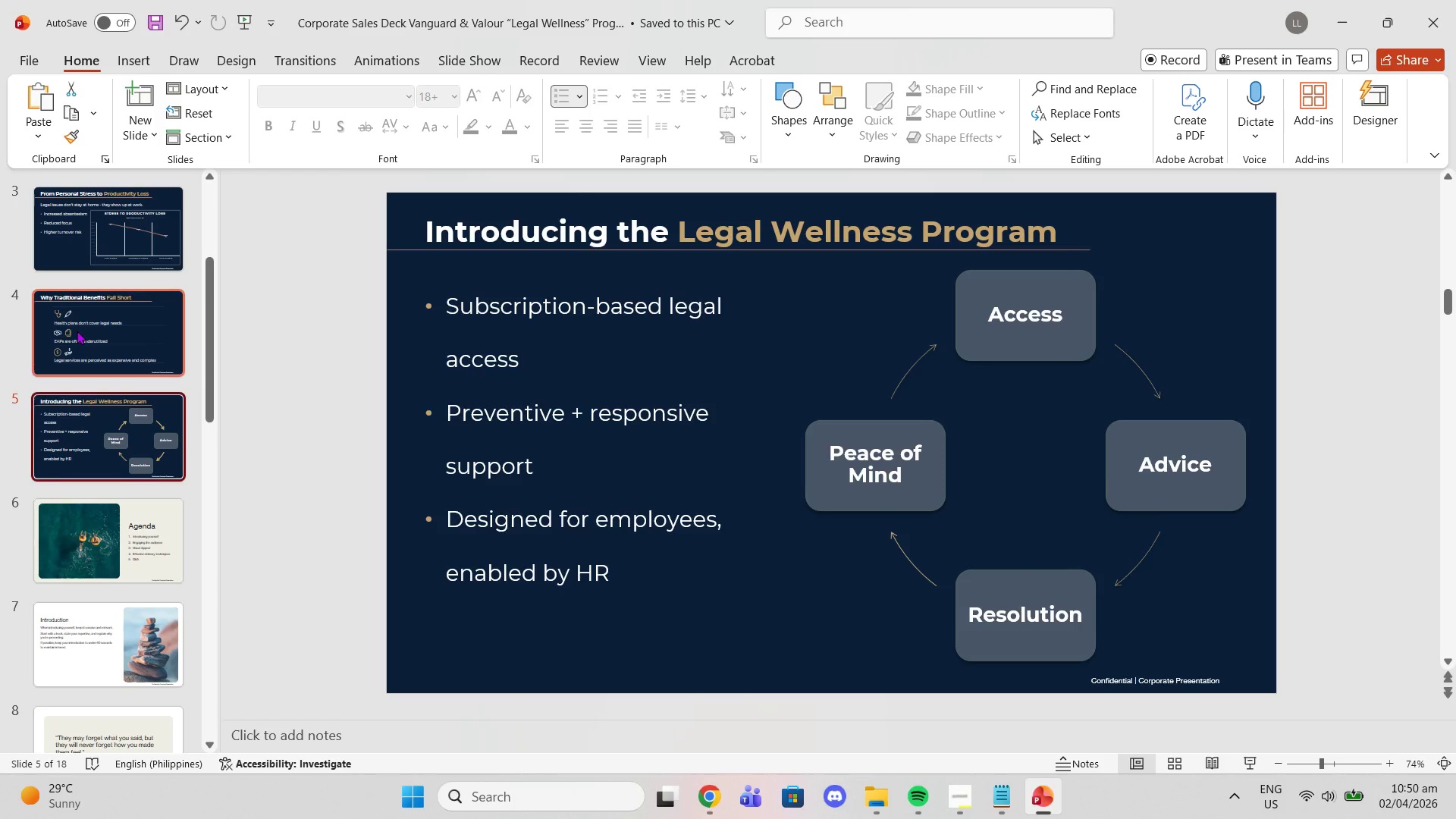 
right_click([77, 331])
 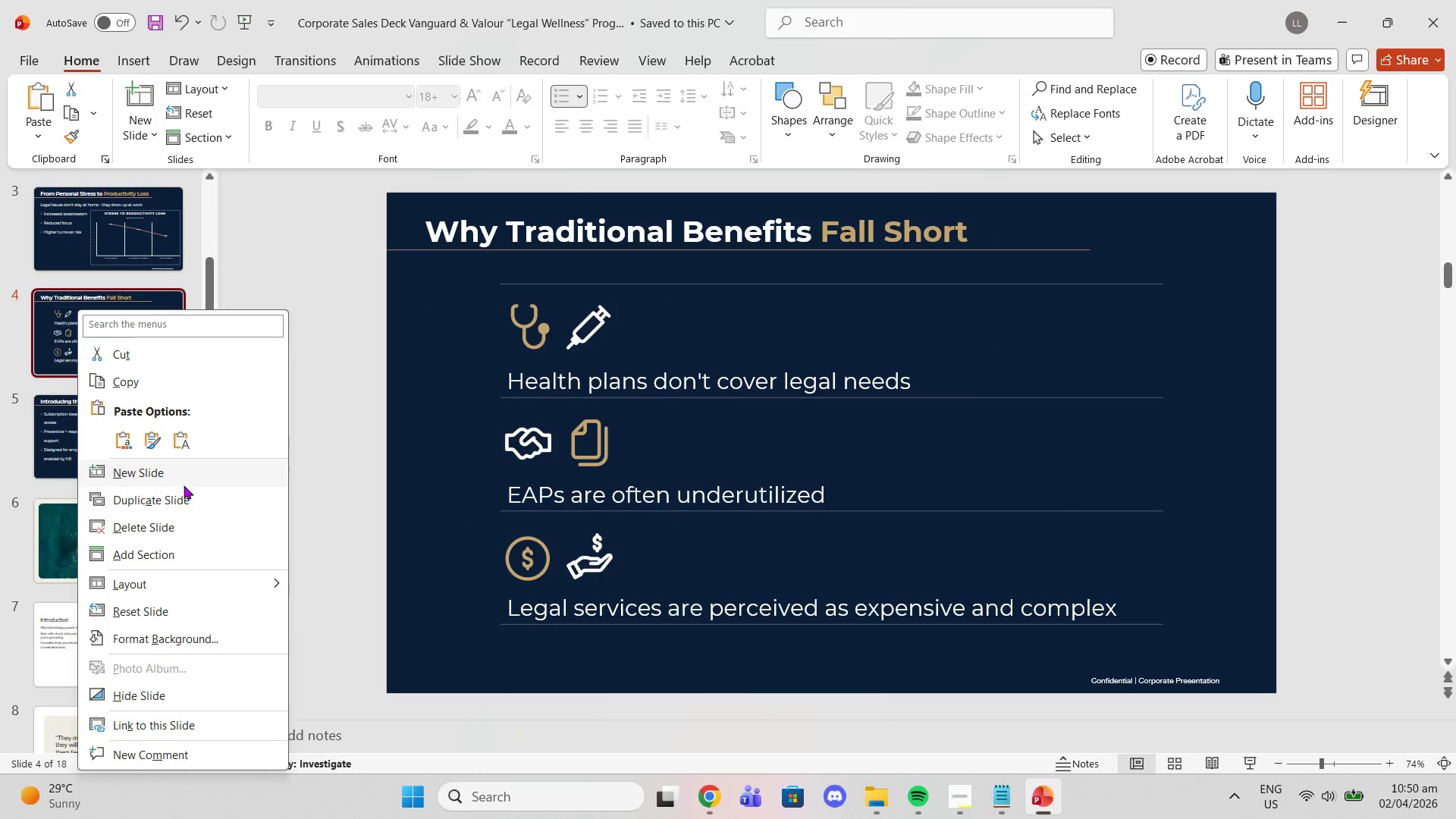 
left_click([183, 490])
 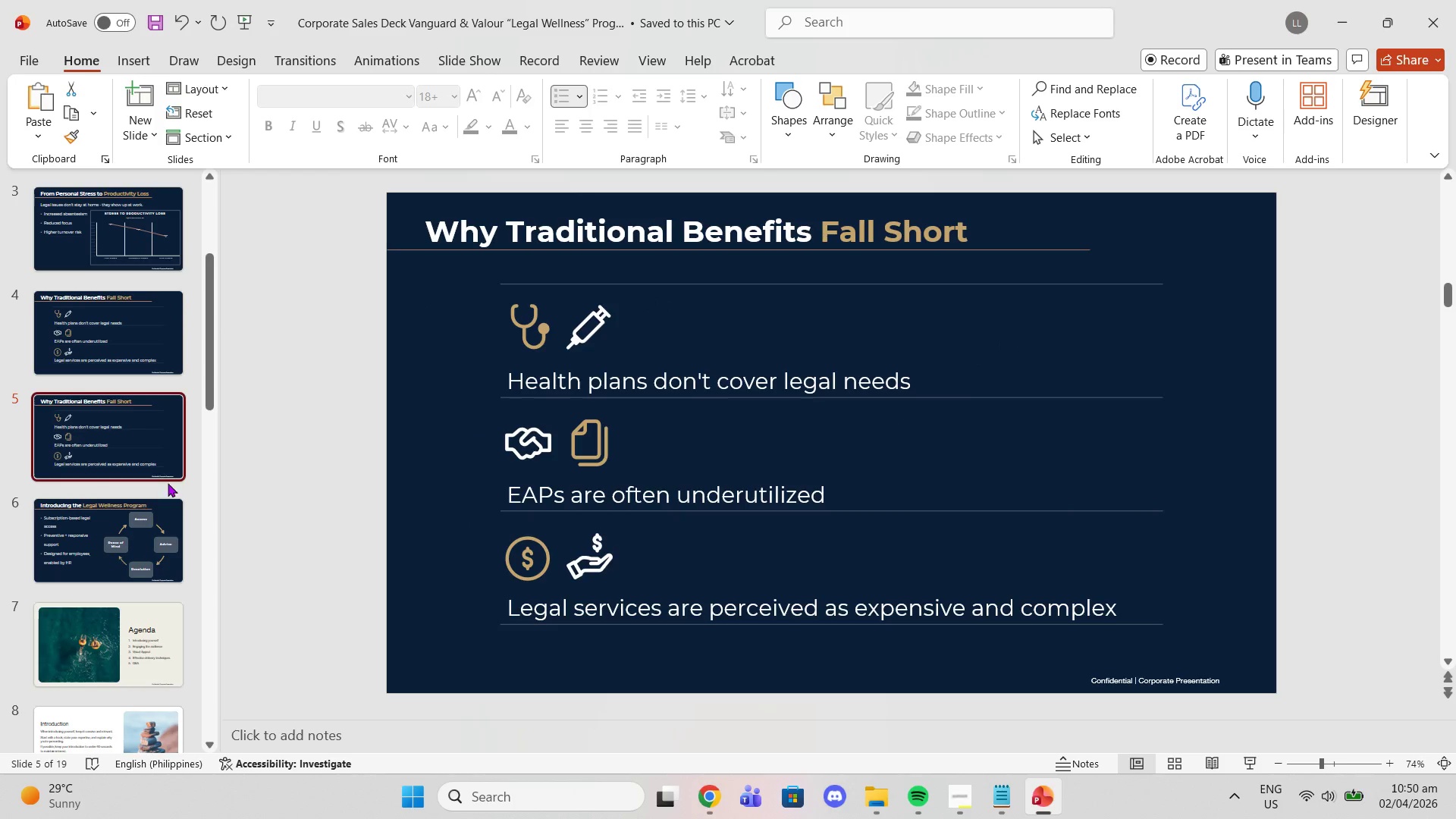 
left_click_drag(start_coordinate=[106, 445], to_coordinate=[108, 572])
 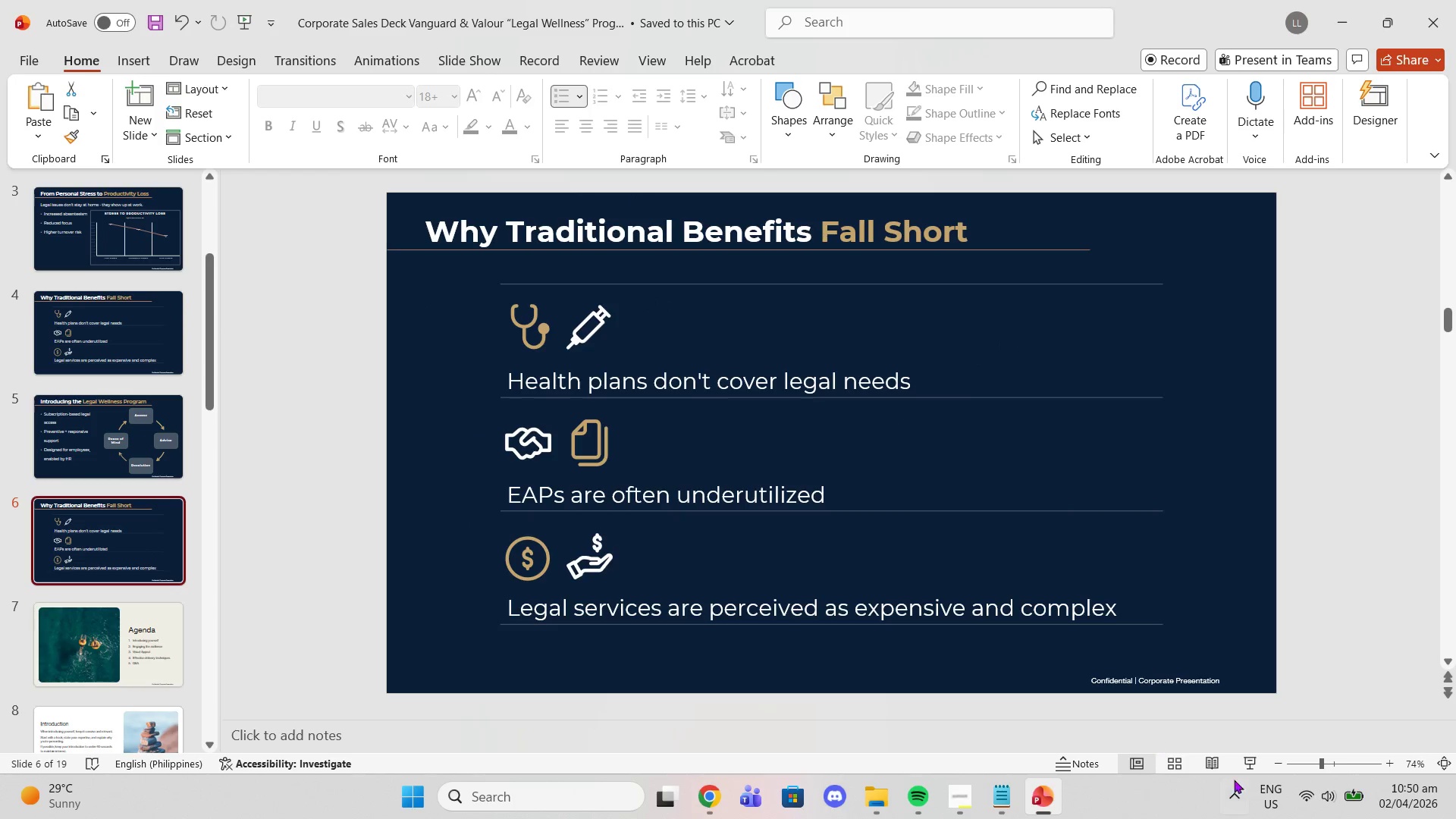 
left_click([1003, 799])
 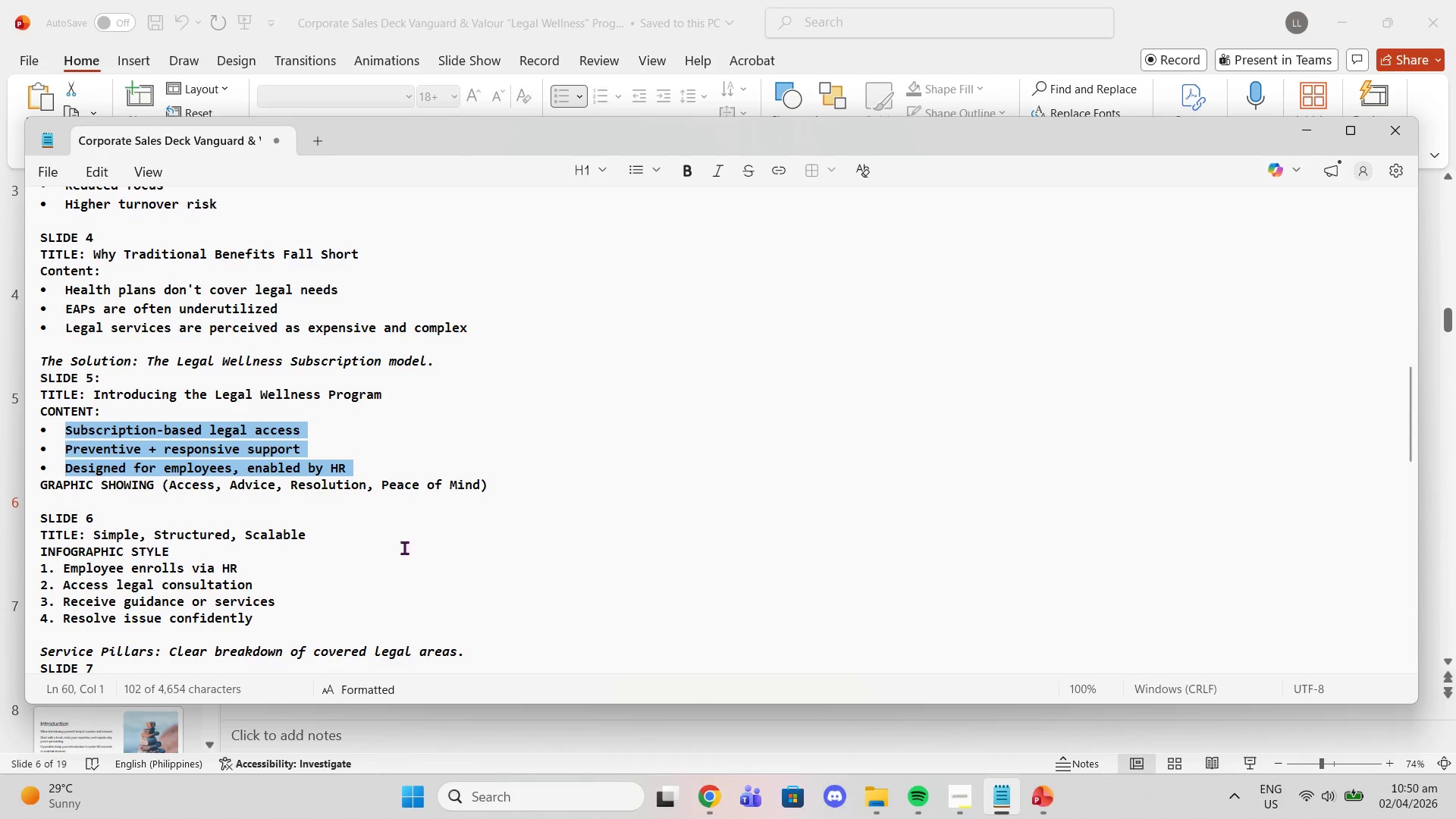 
scroll: coordinate [325, 557], scroll_direction: down, amount: 1.0
 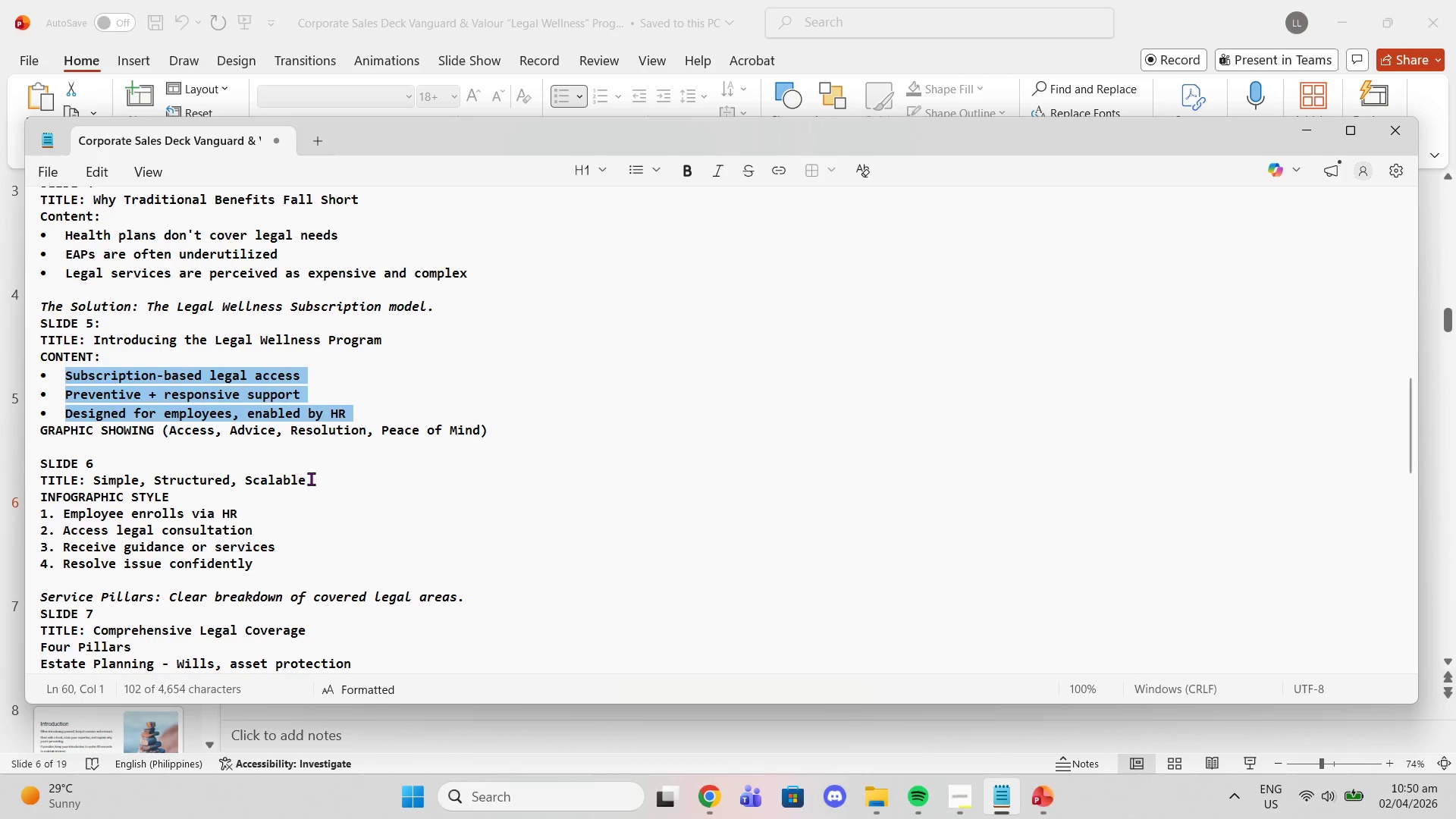 
left_click_drag(start_coordinate=[311, 479], to_coordinate=[92, 483])
 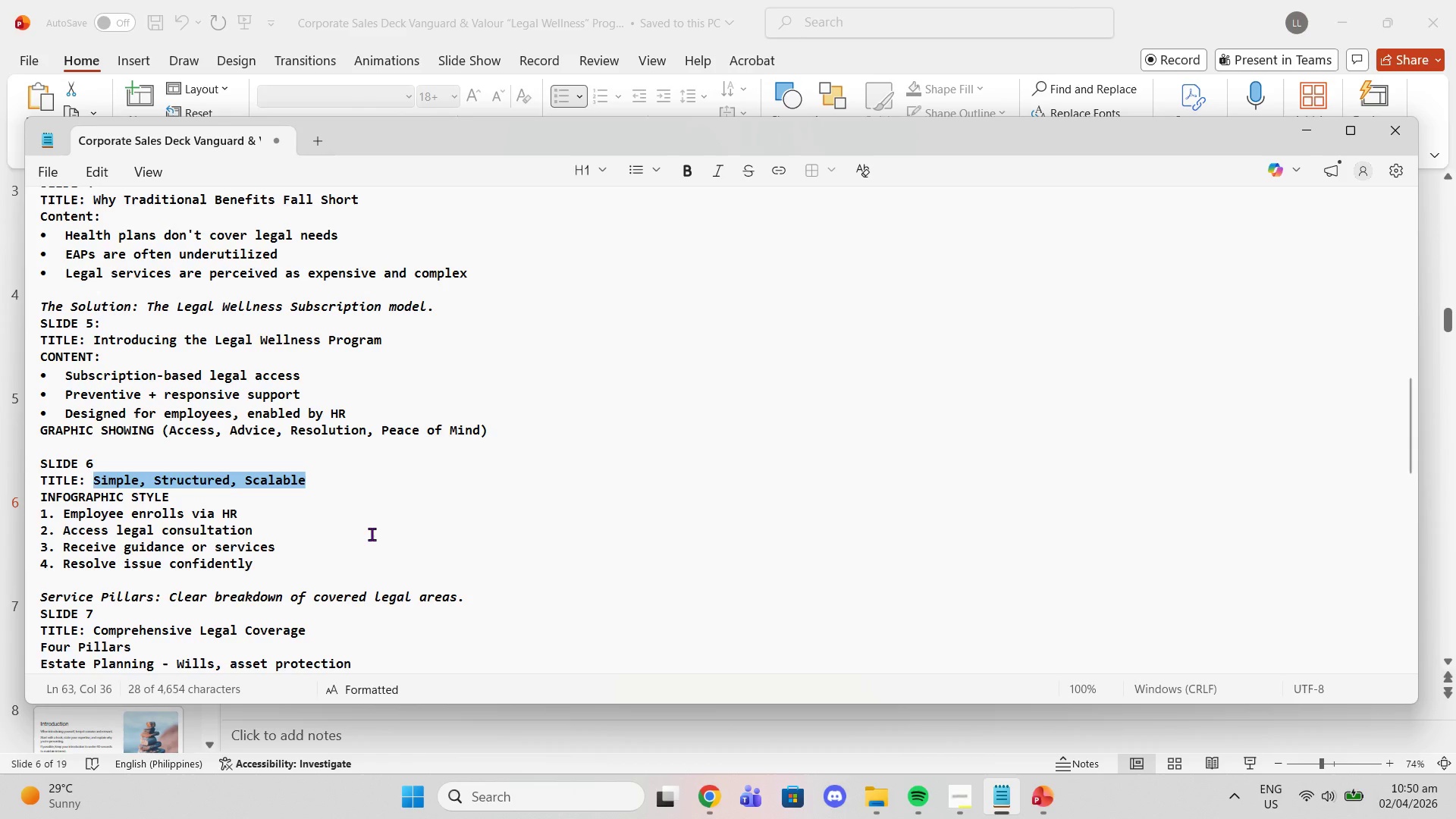 
key(Control+C)
 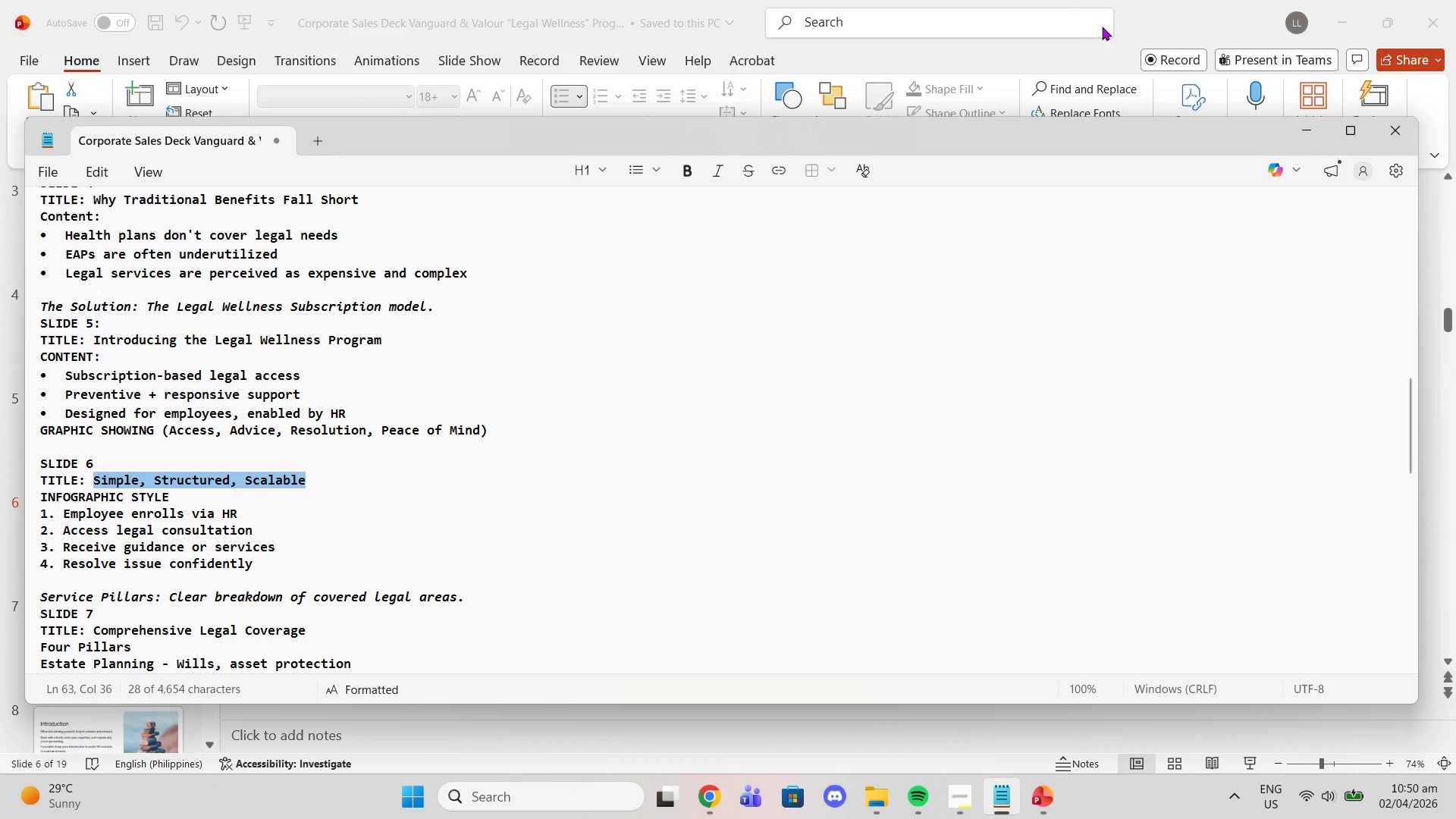 
left_click([1159, 24])
 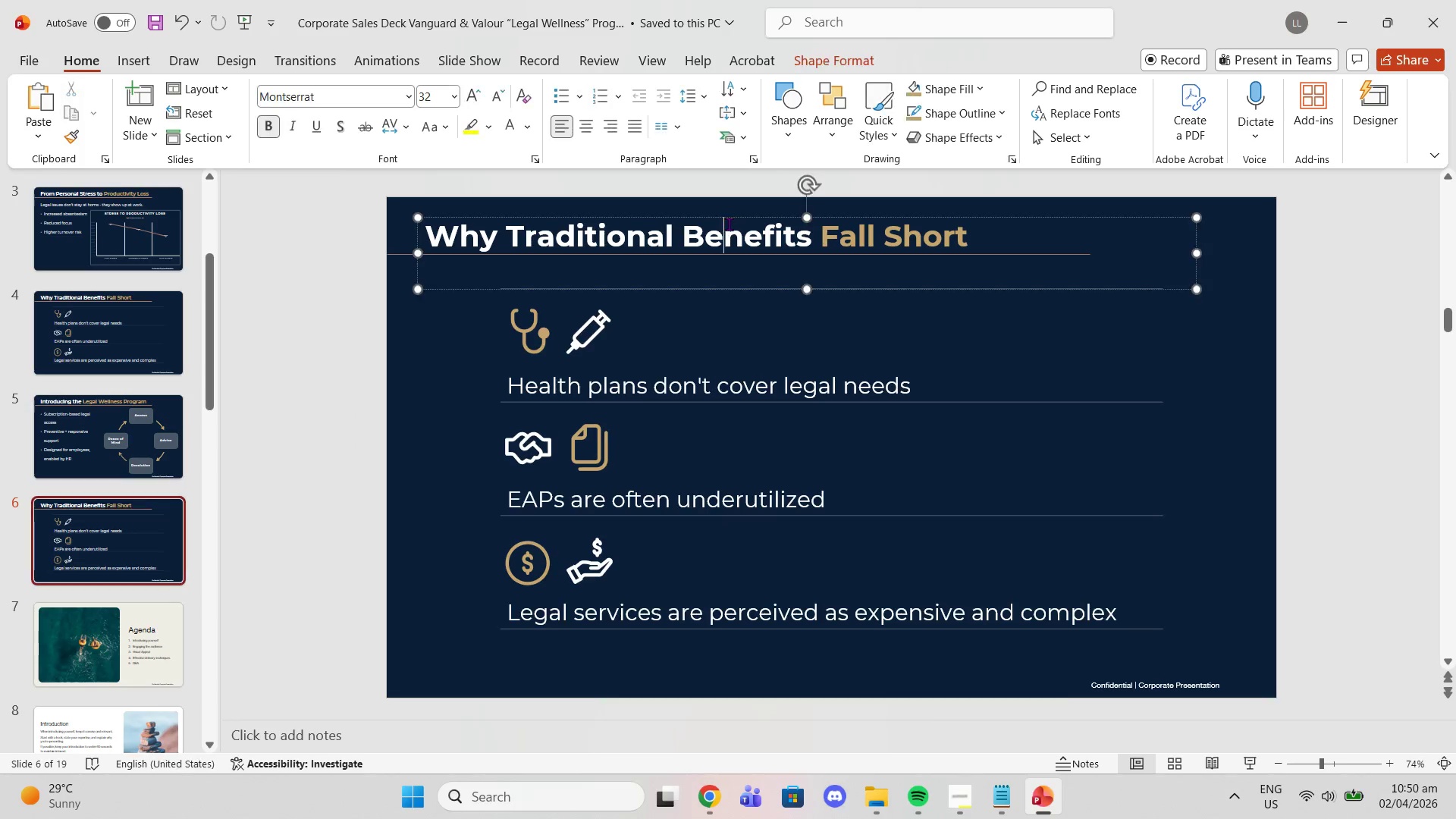 
double_click([729, 224])
 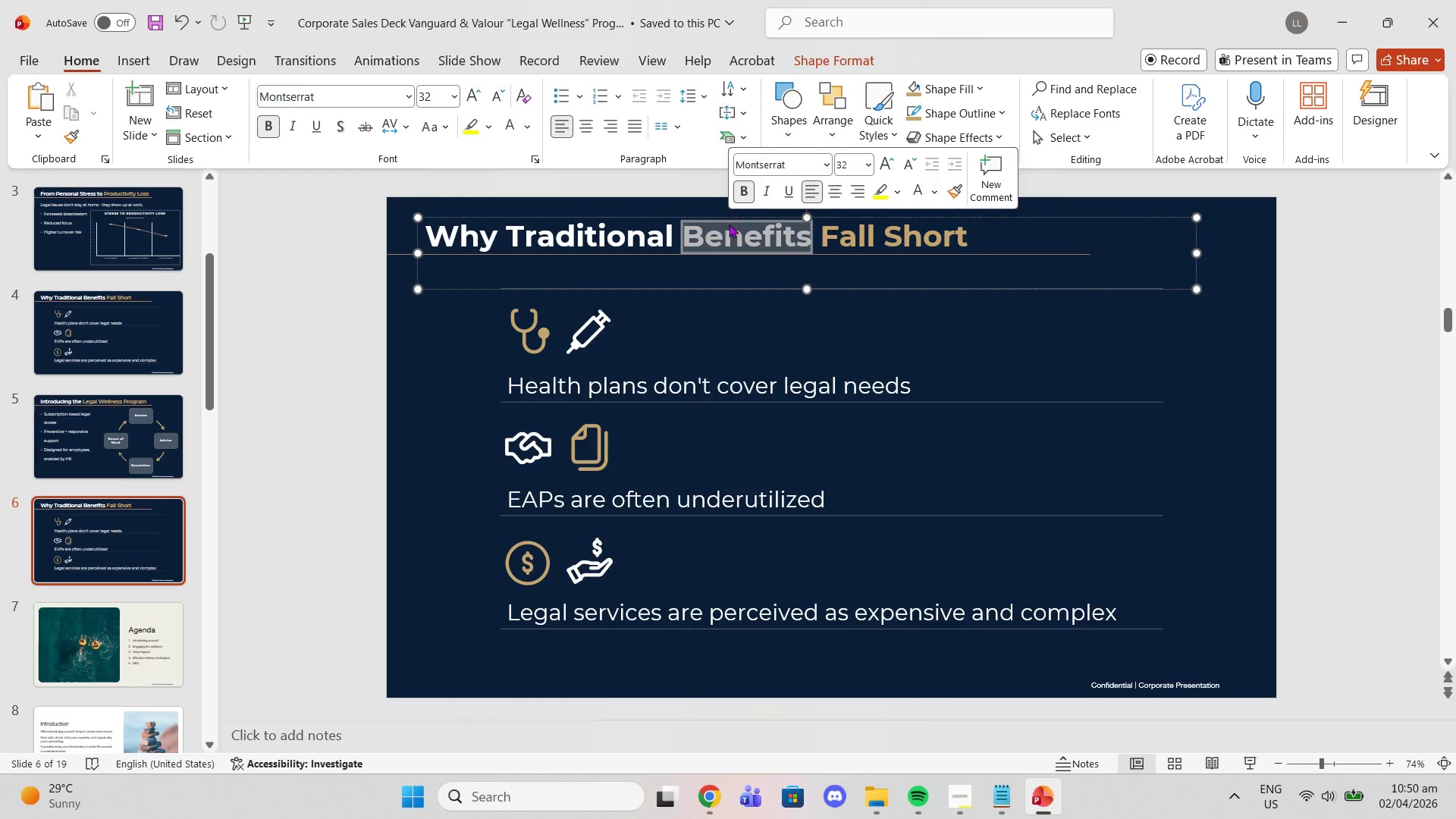 
triple_click([729, 224])
 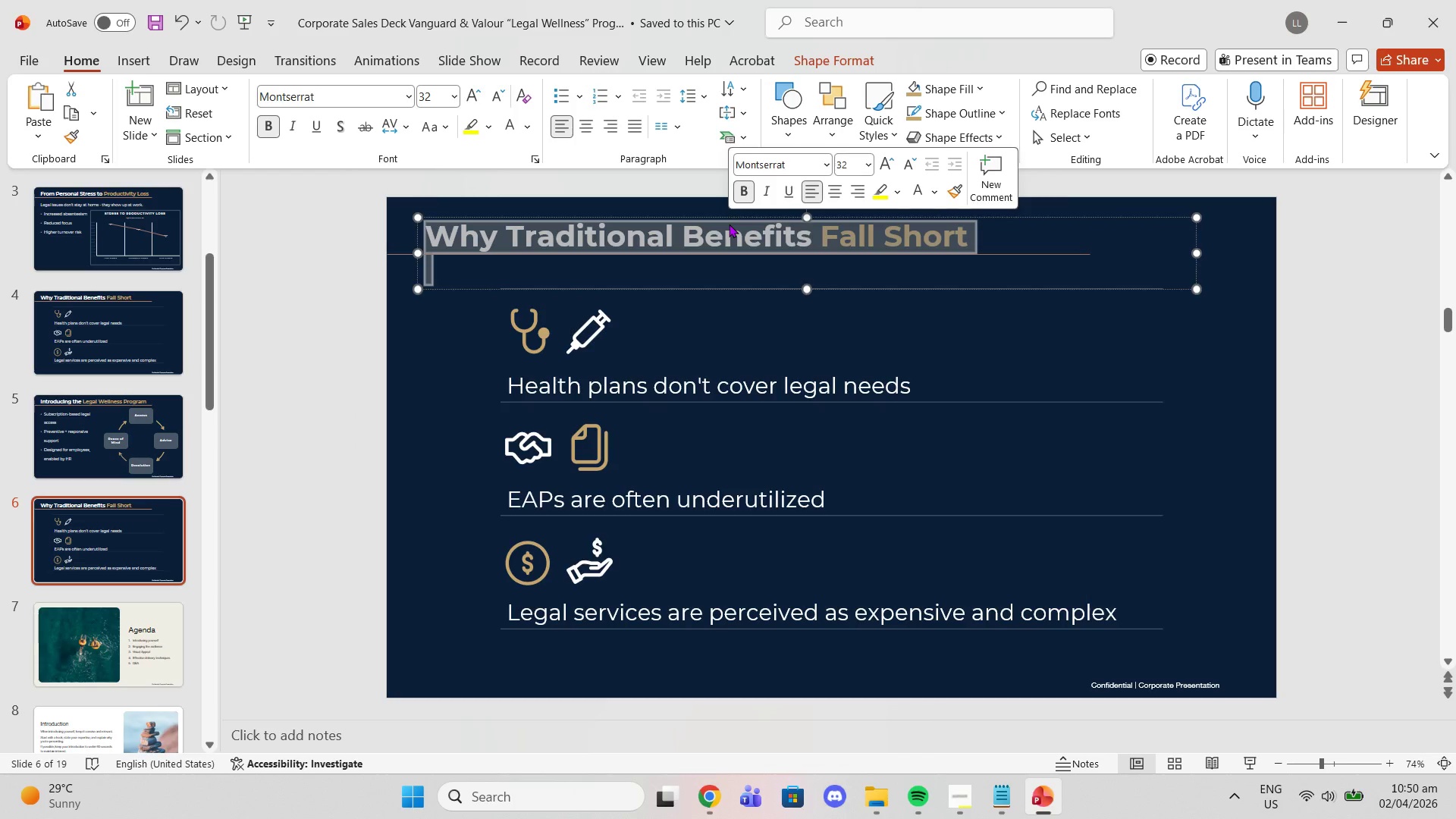 
key(Control+V)
 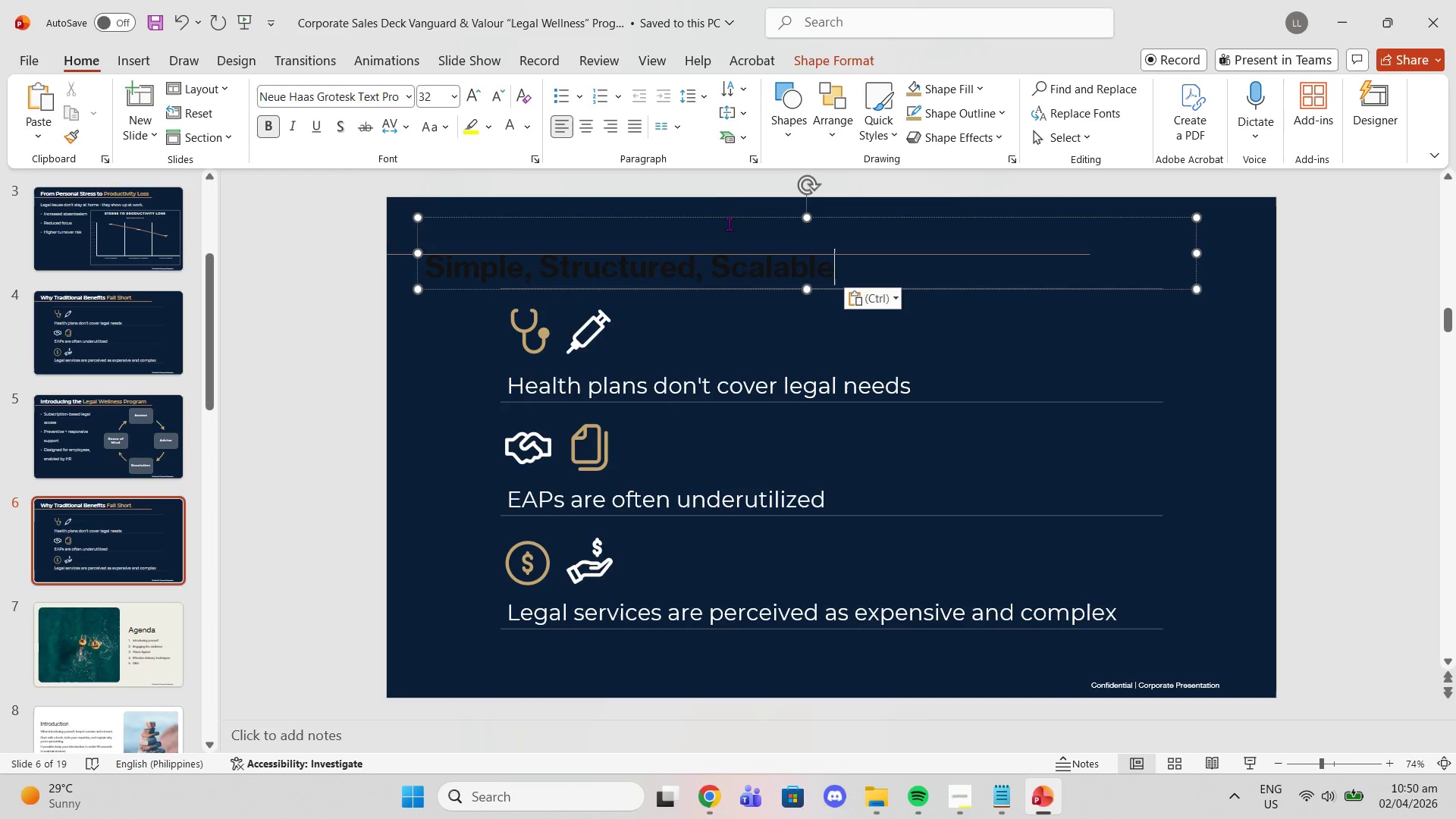 
key(Control+ControlLeft)
 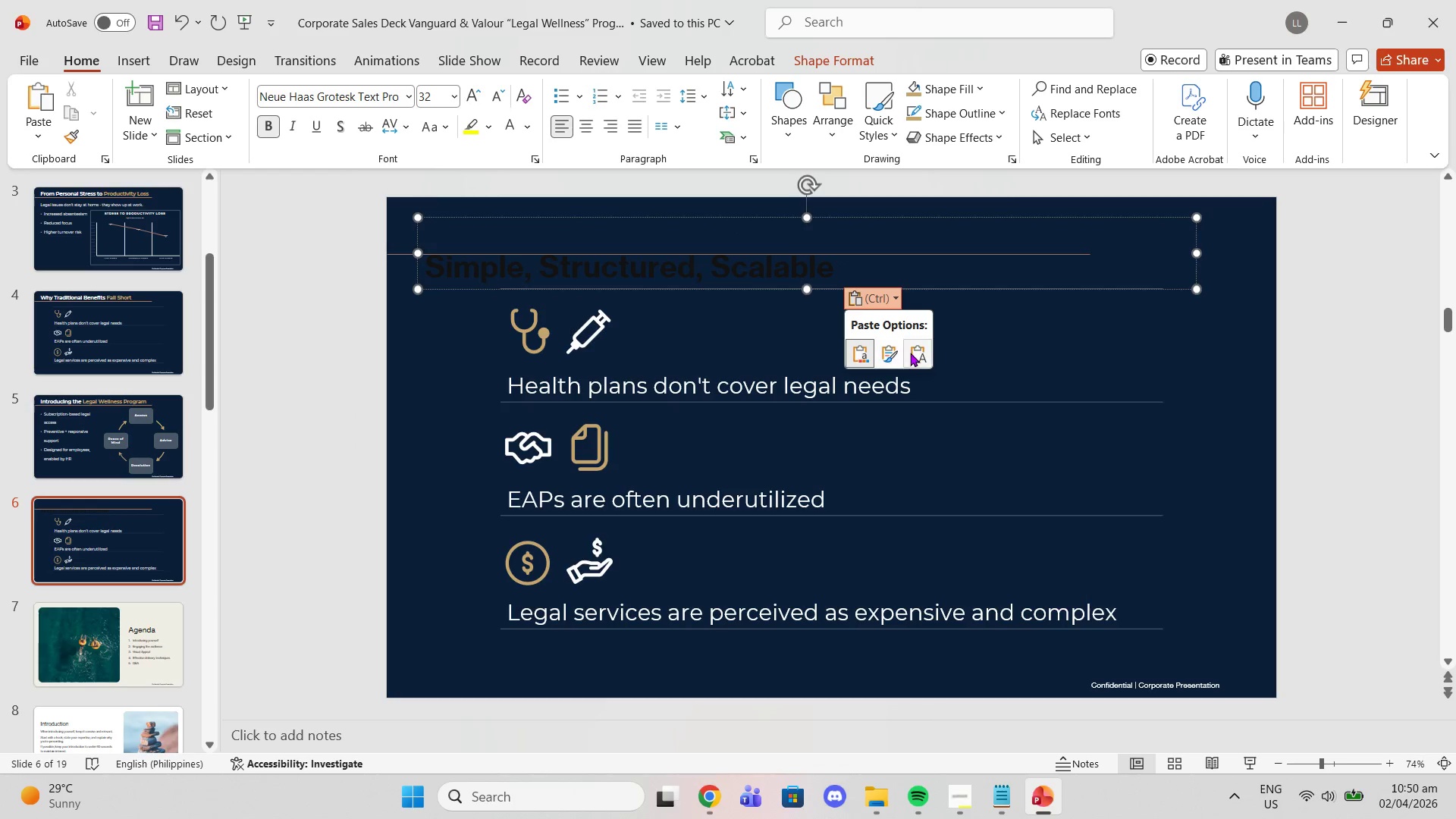 
left_click([910, 353])
 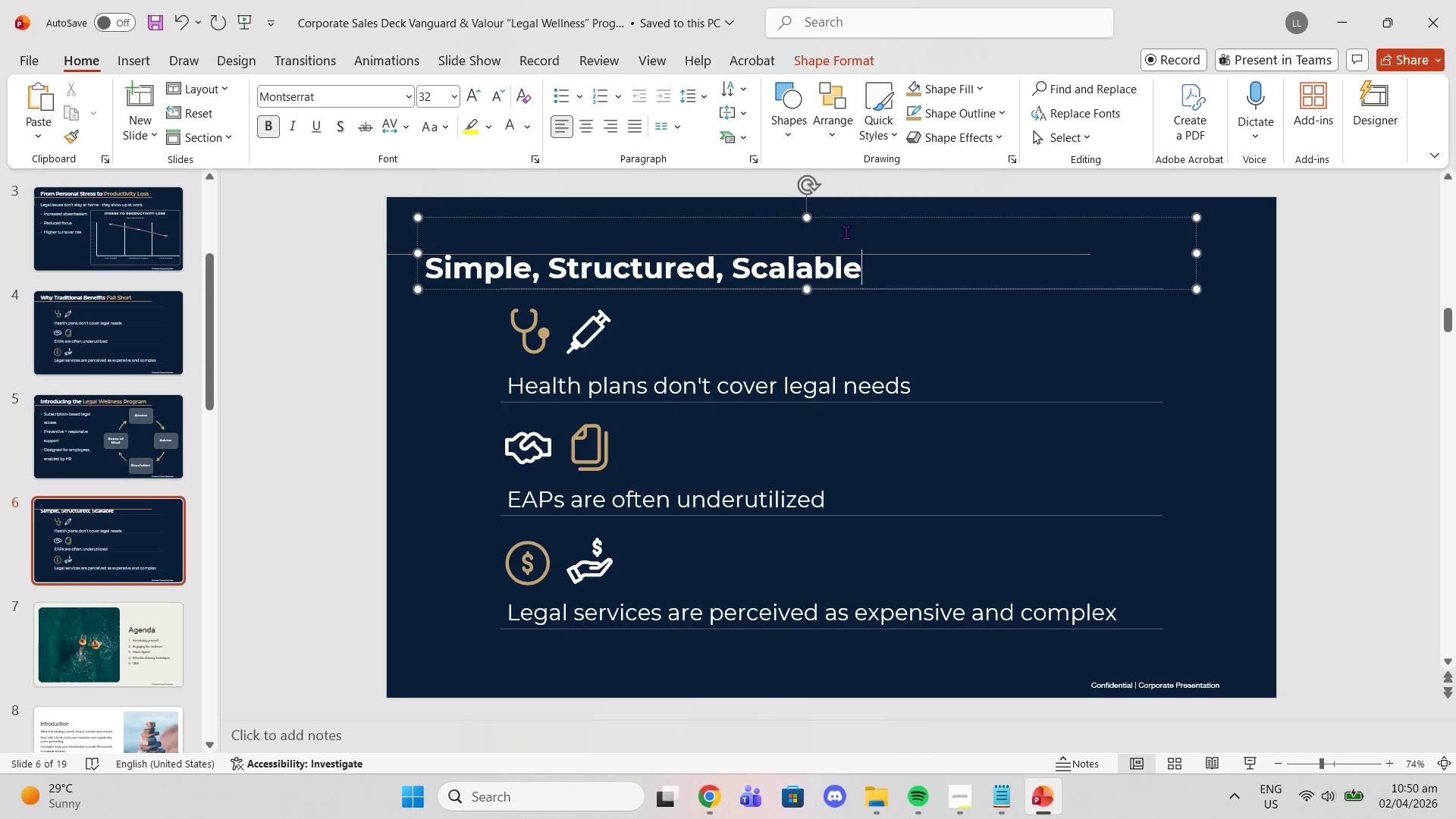 
key(Enter)
 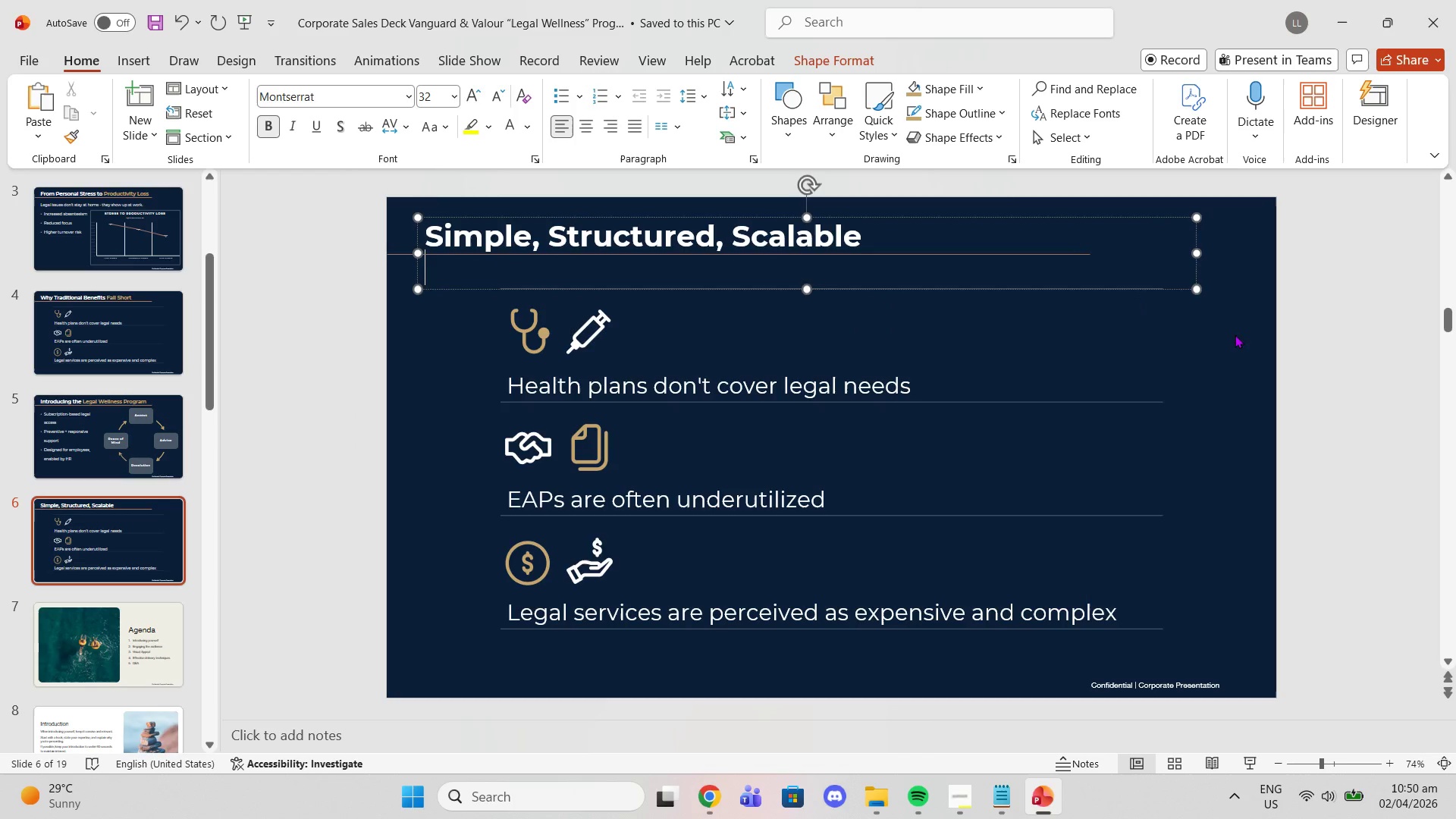 
left_click([1345, 309])
 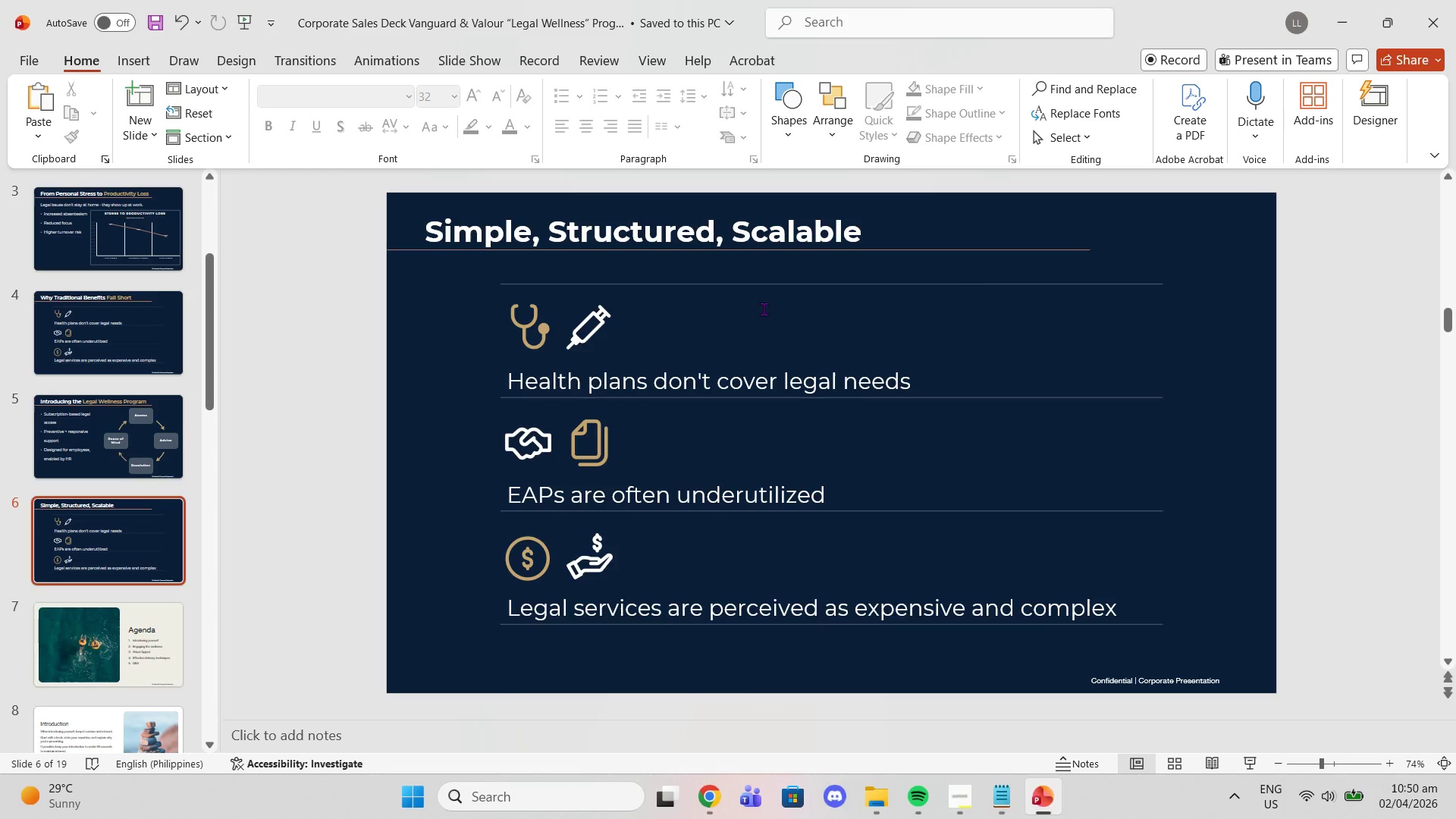 
left_click([675, 297])
 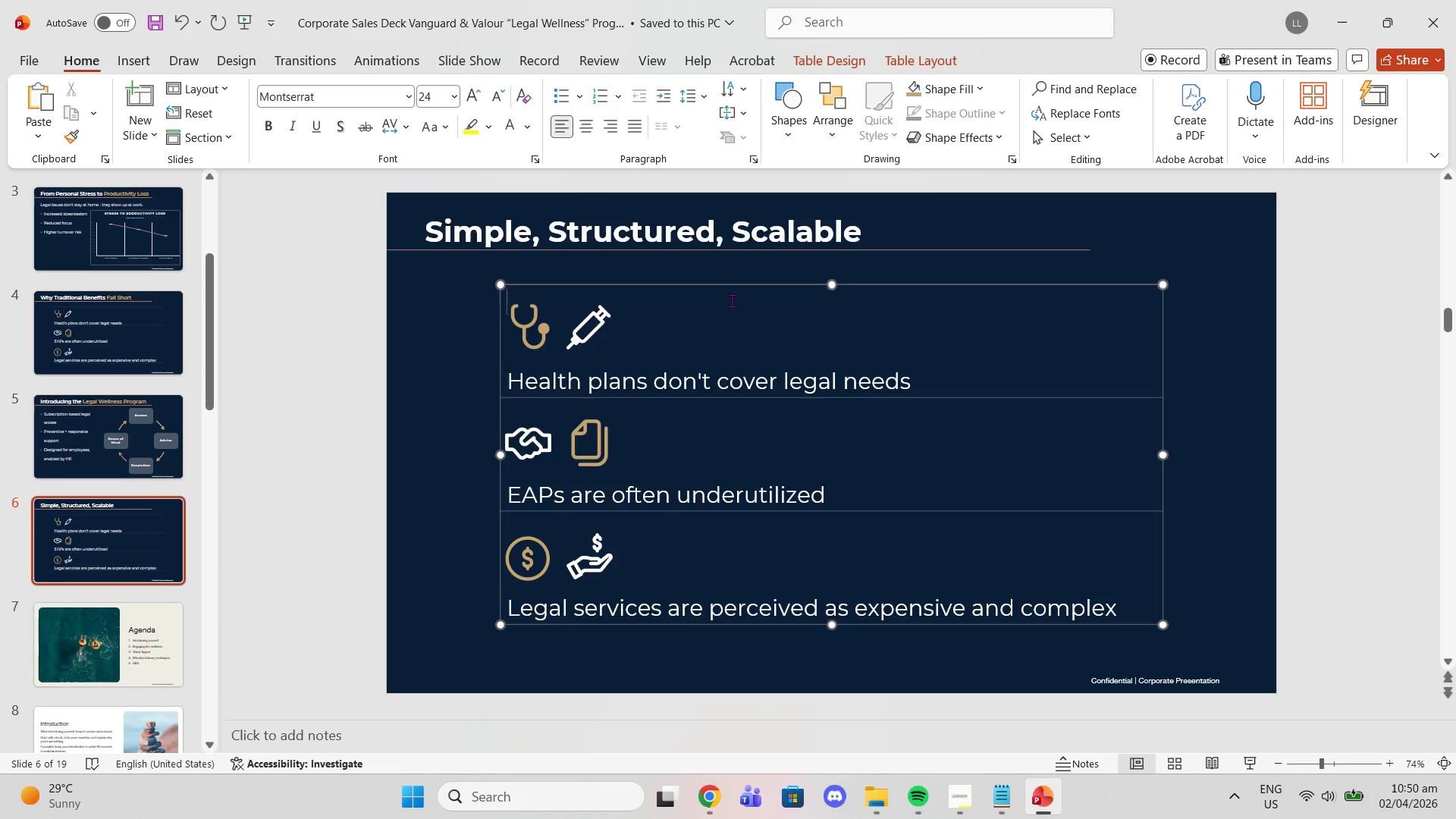 
key(Delete)
 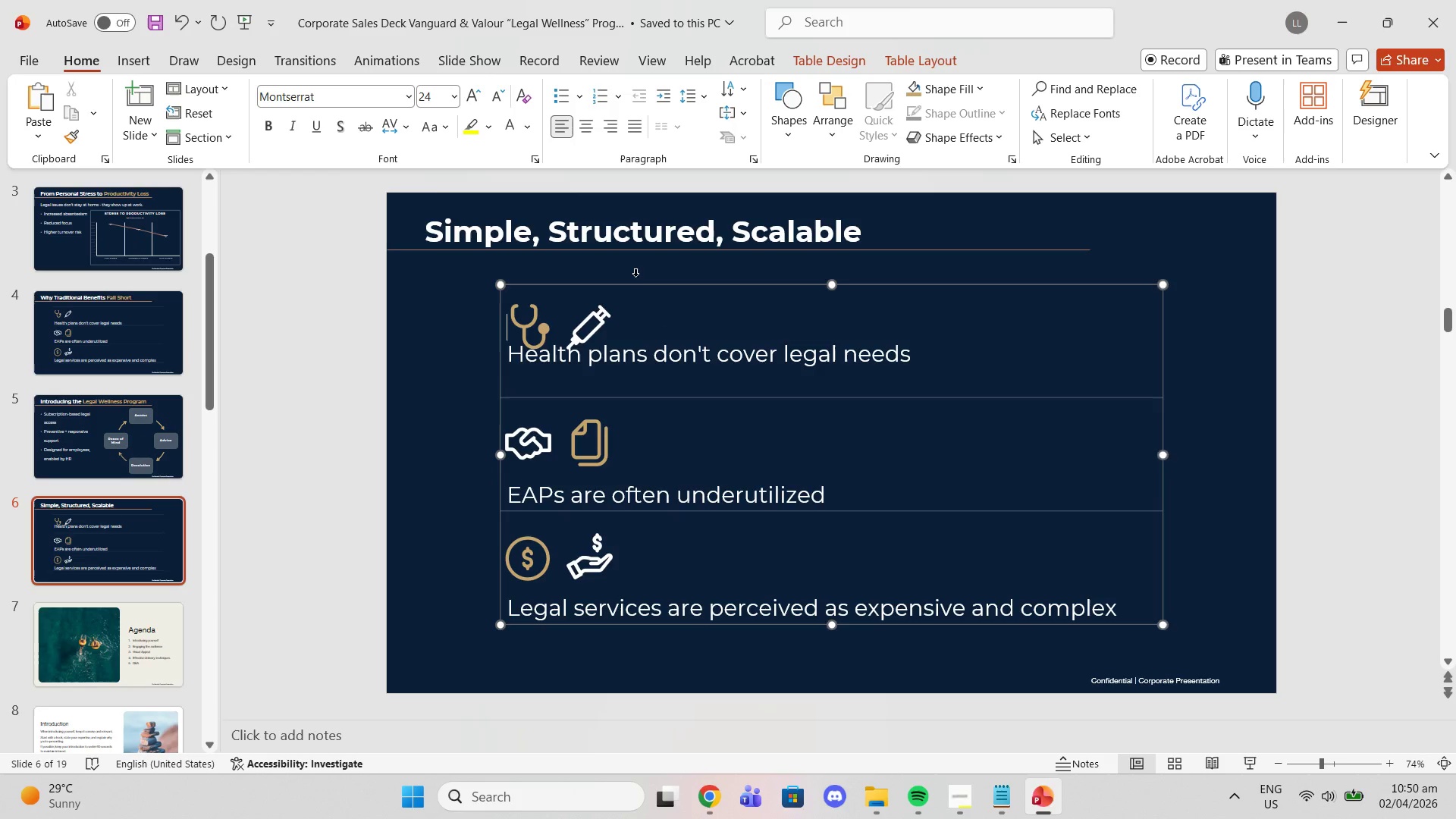 
left_click([636, 287])
 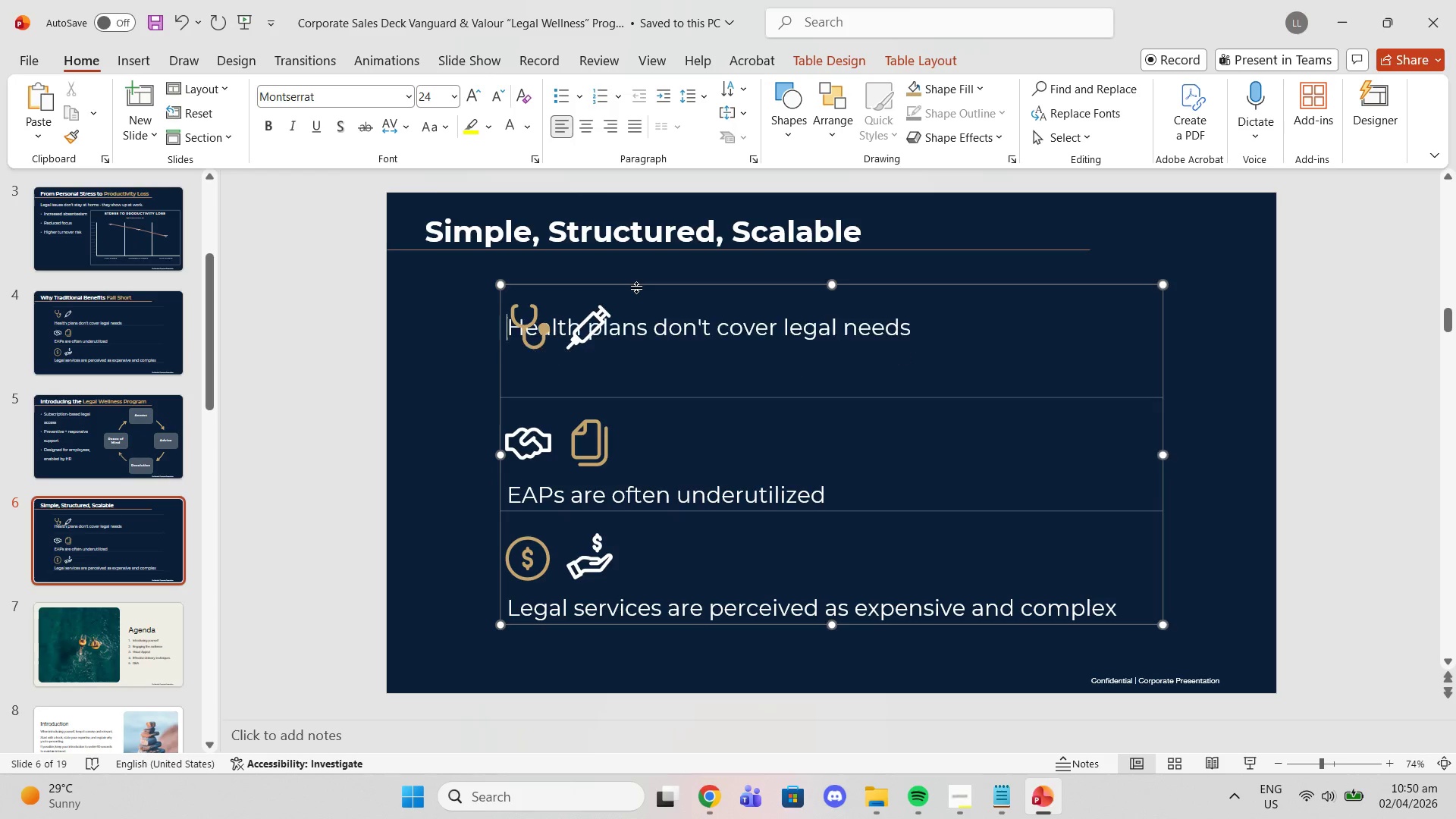 
key(Delete)
 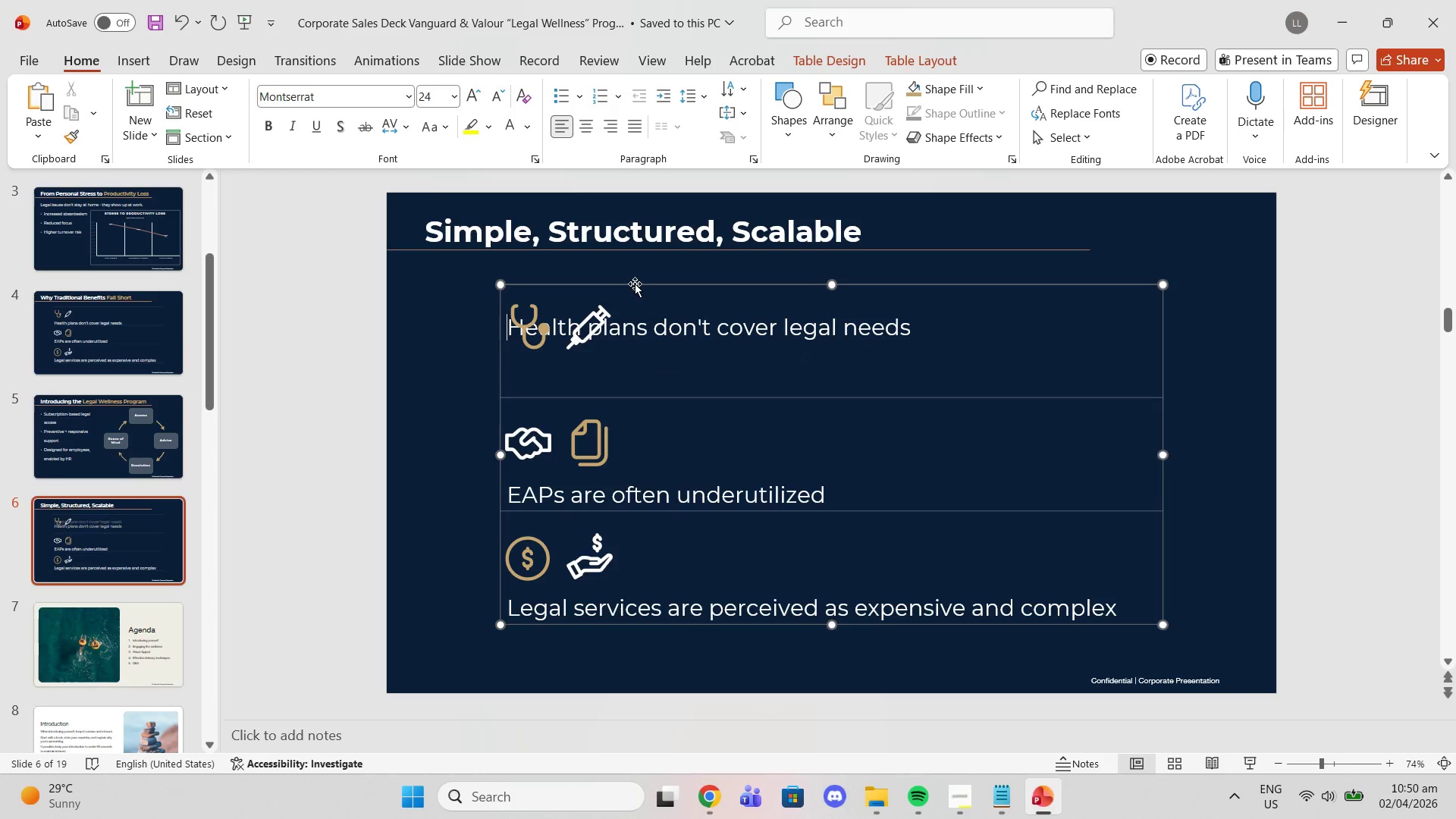 
left_click([635, 284])
 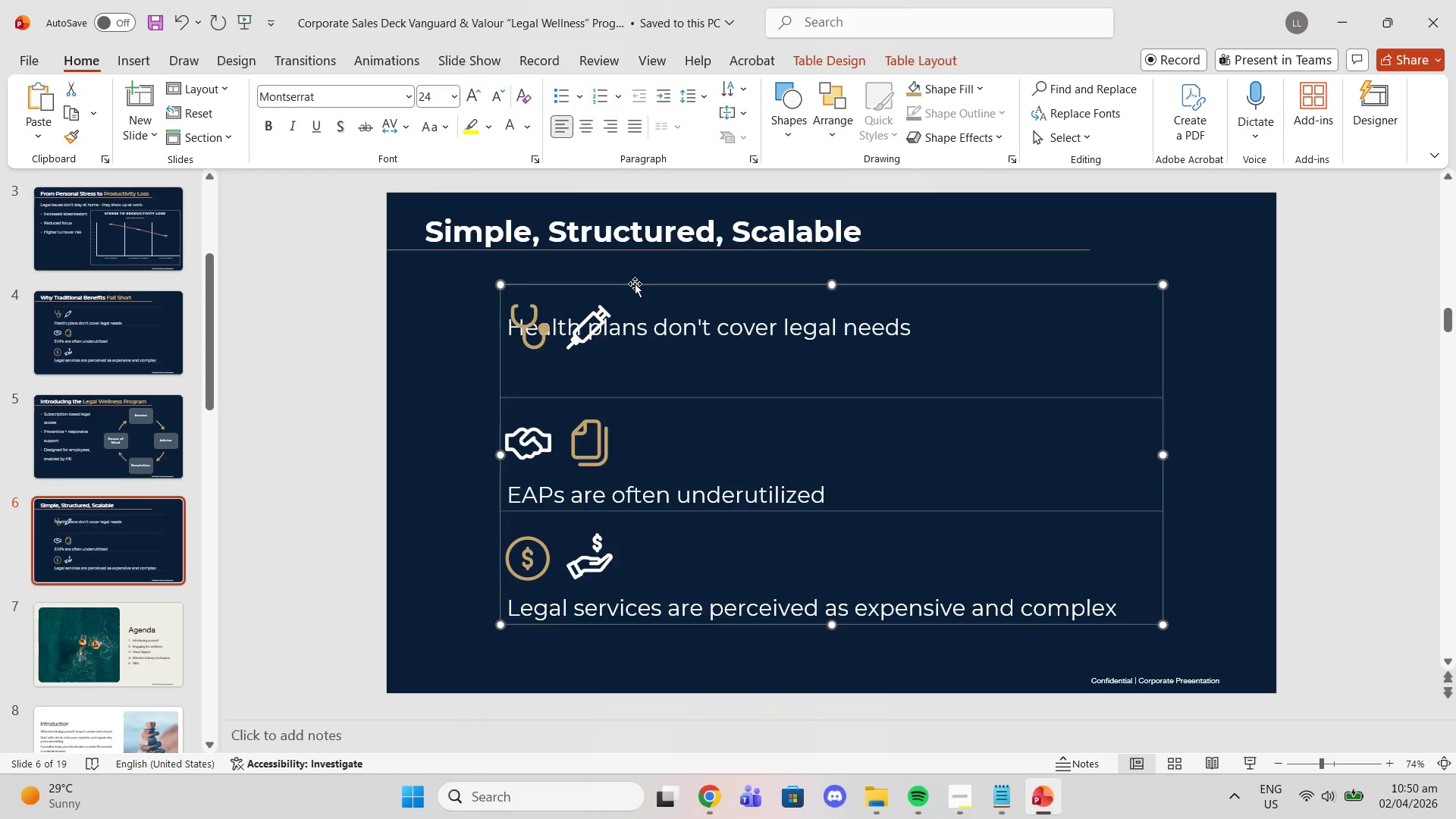 
key(Delete)
 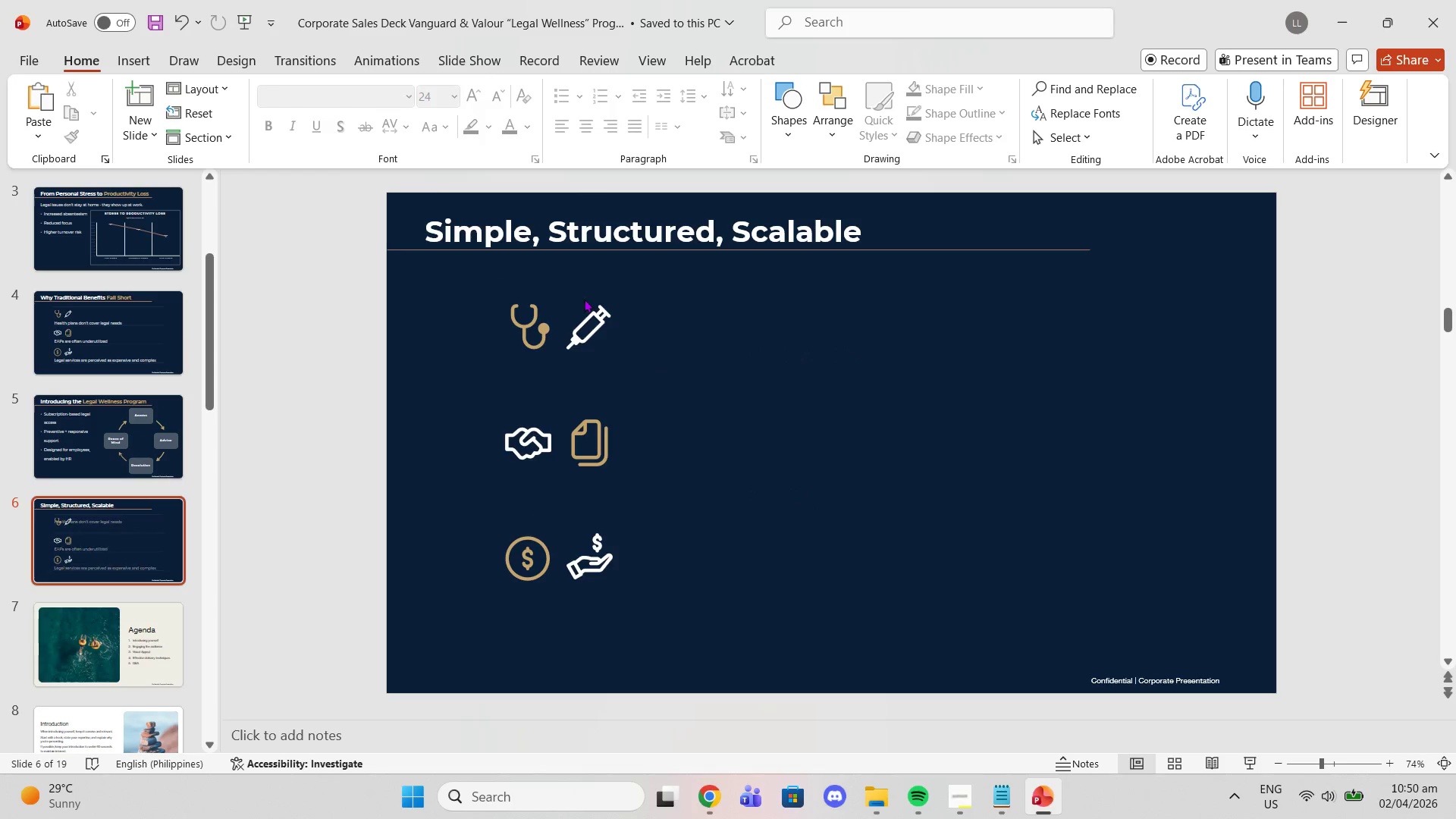 
left_click([571, 300])
 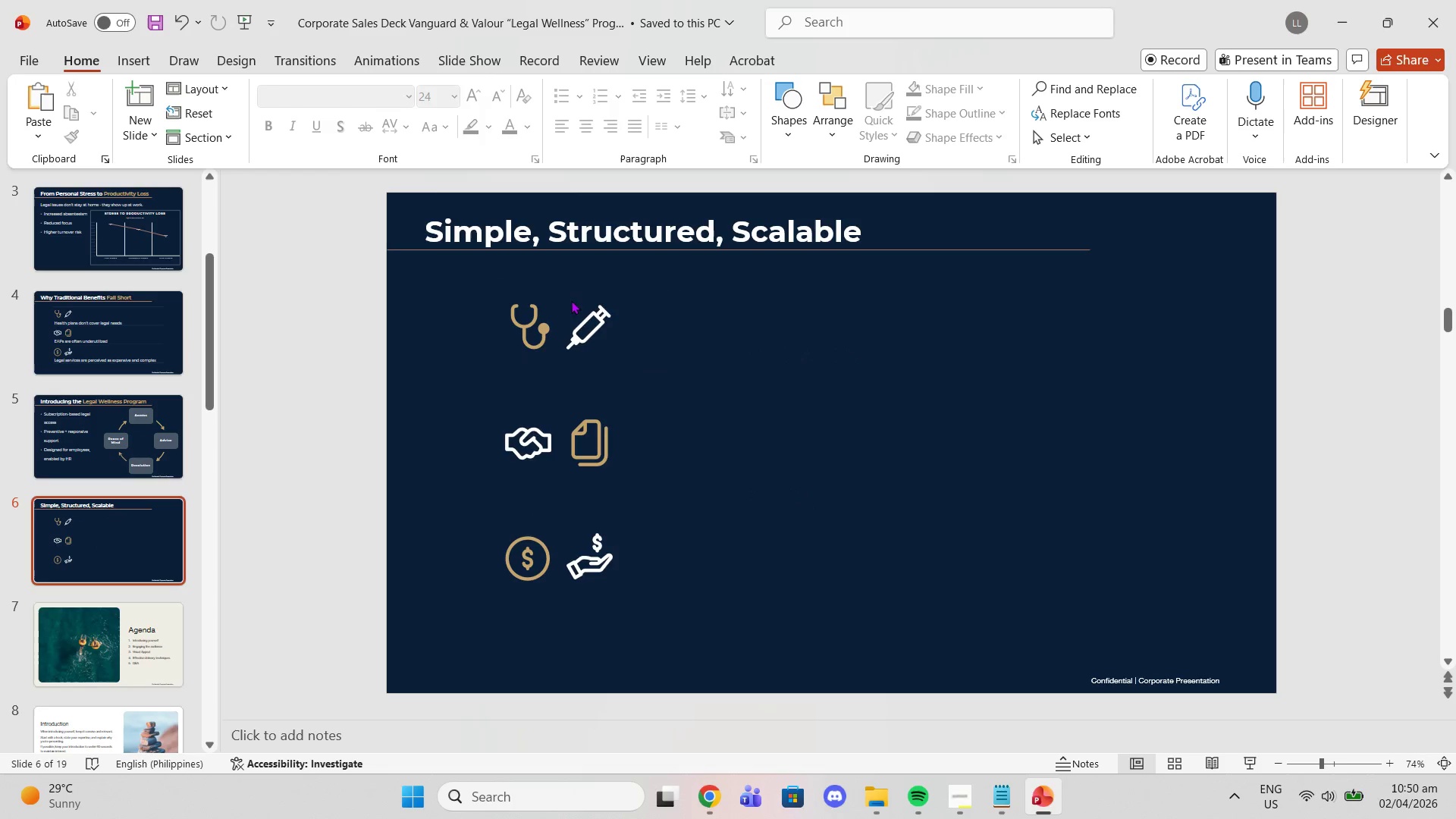 
key(Delete)
 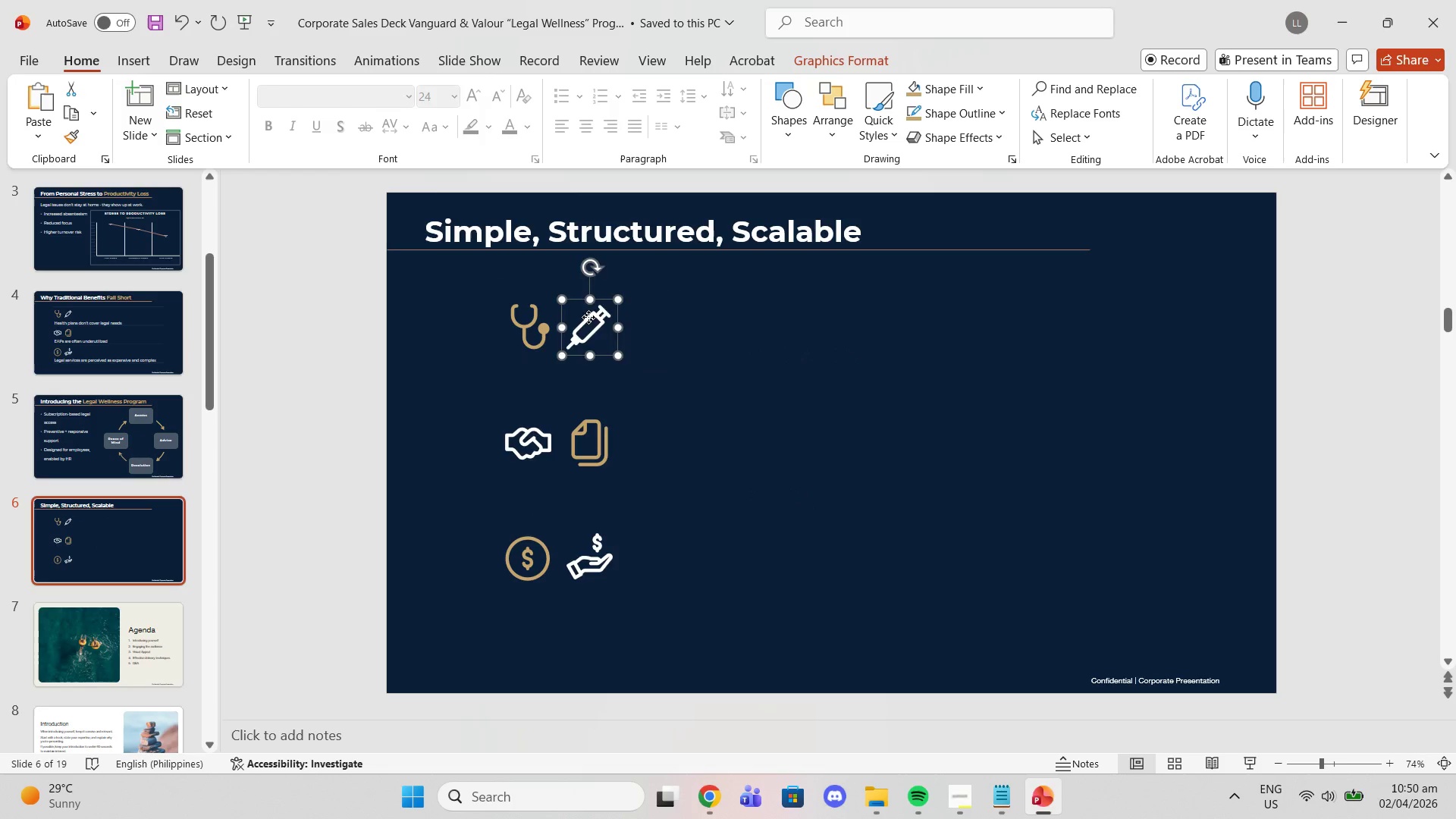 
double_click([588, 317])
 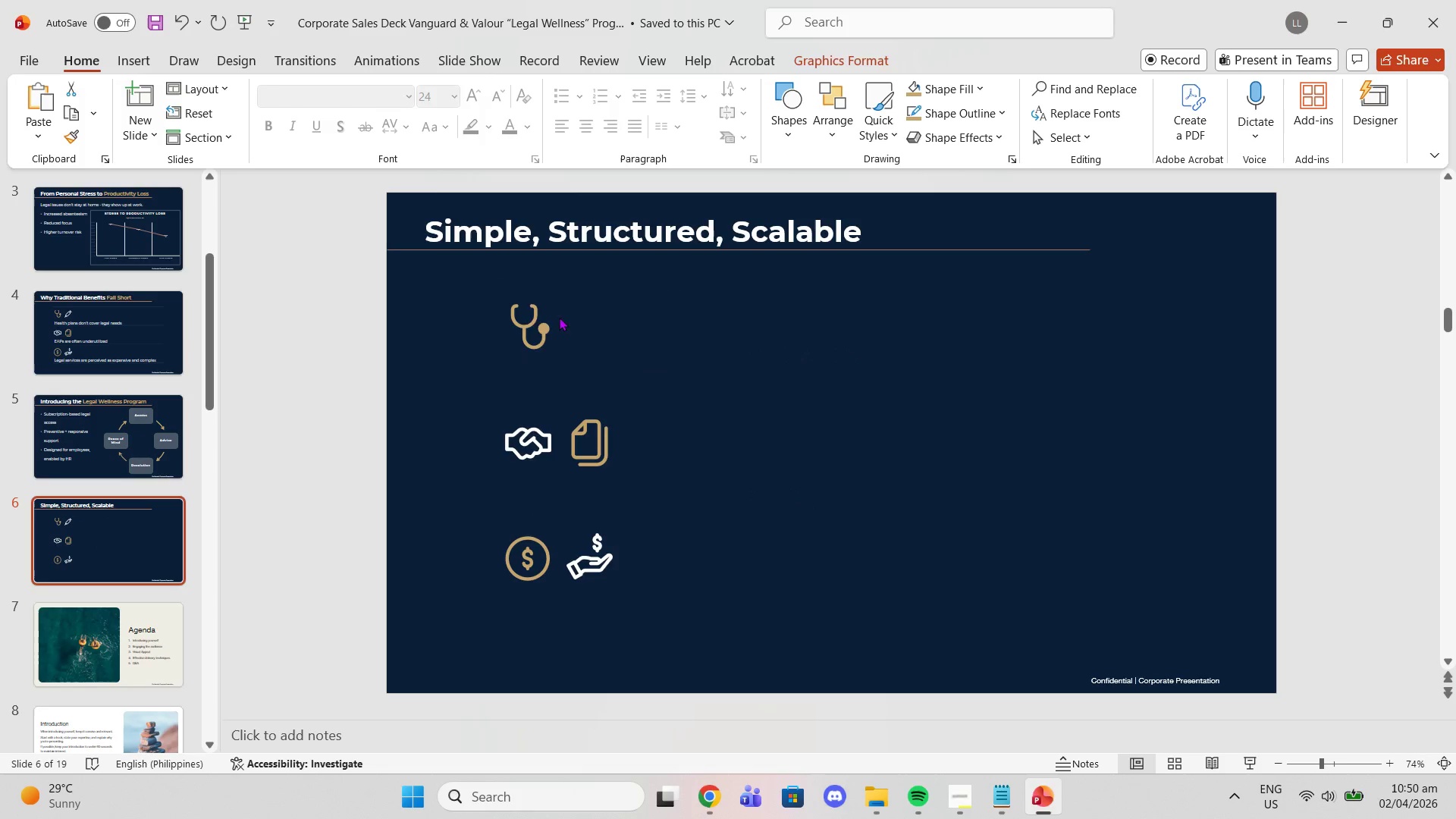 
key(Delete)
 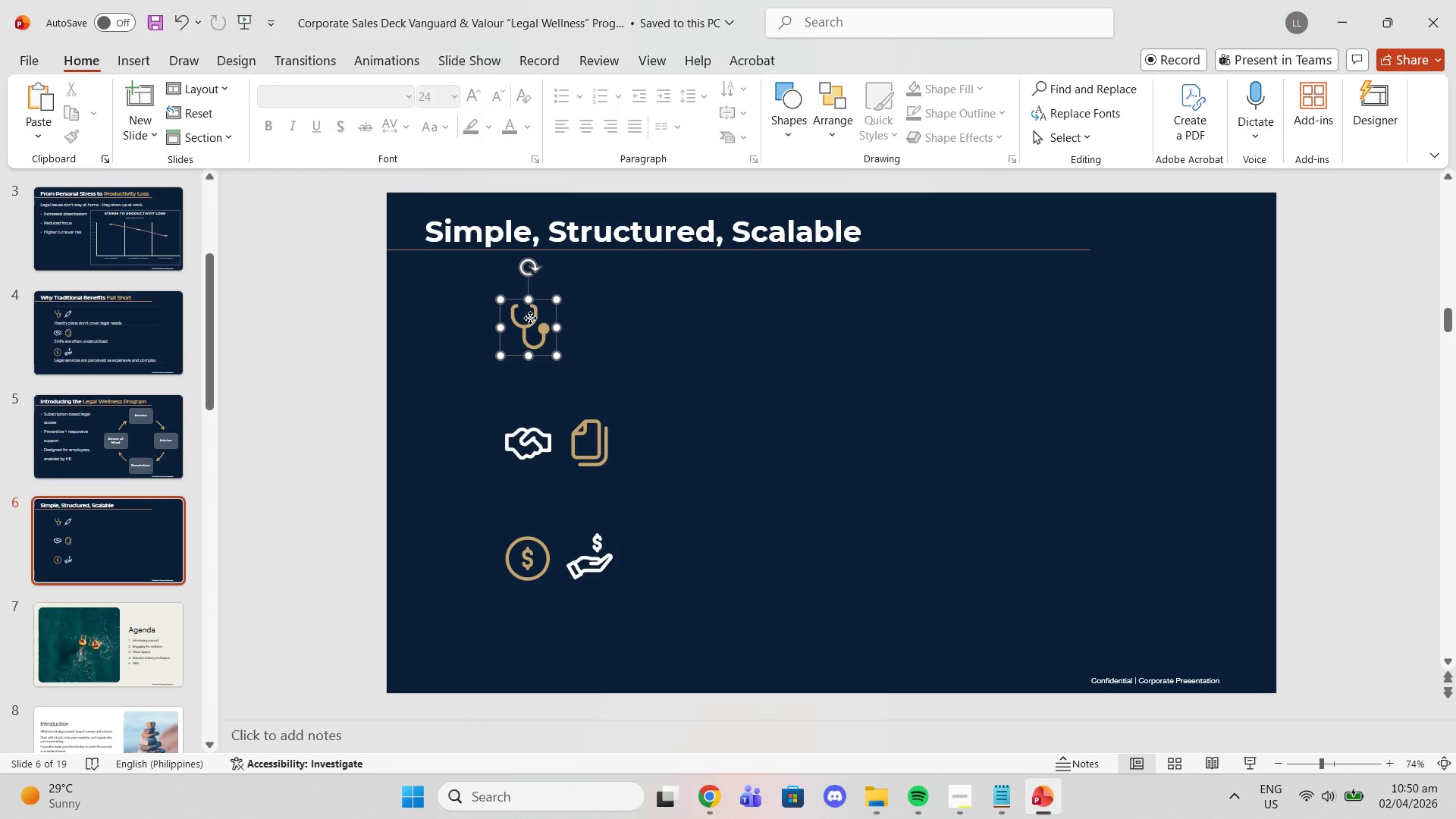 
triple_click([530, 318])
 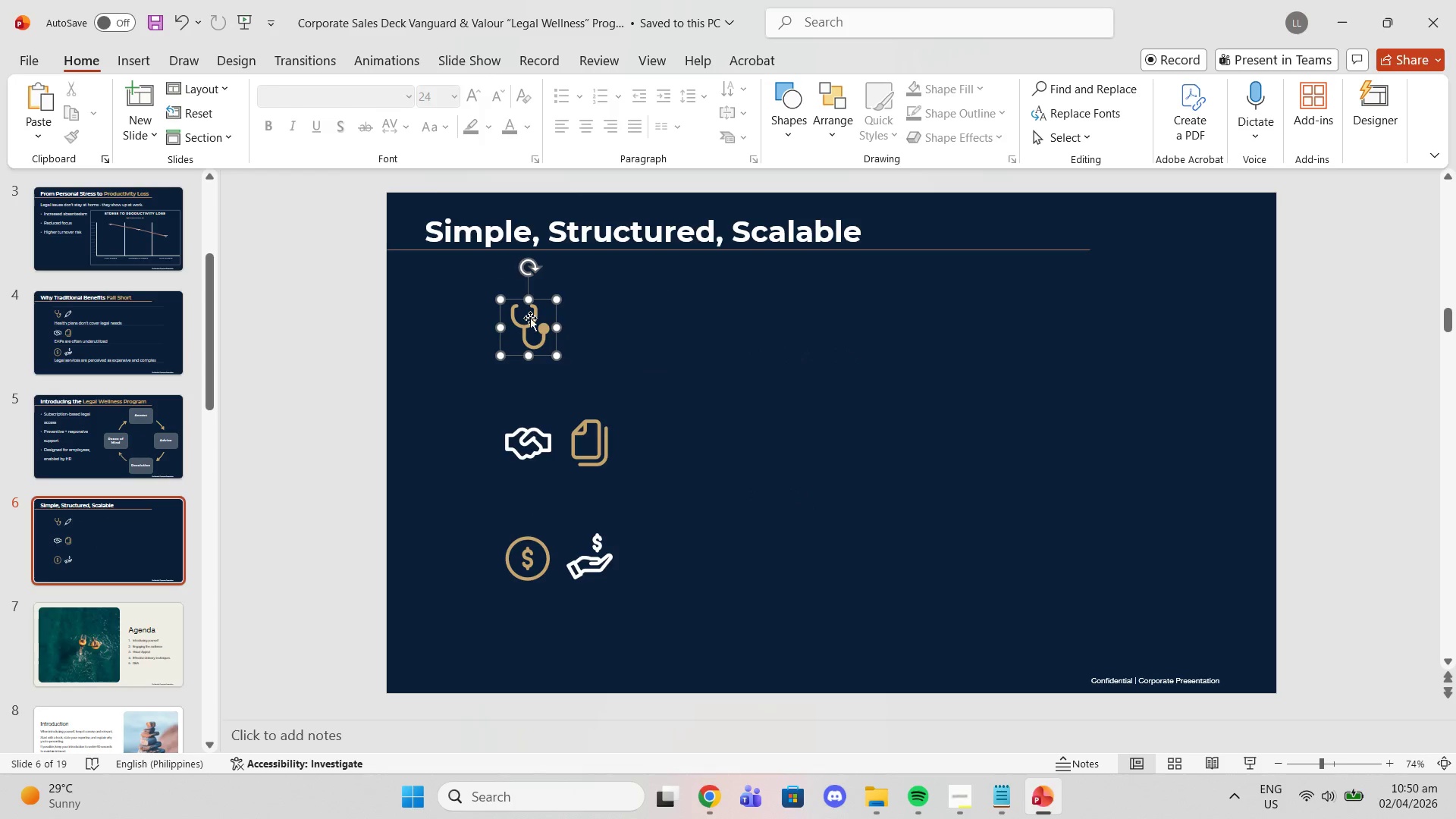 
key(Delete)
 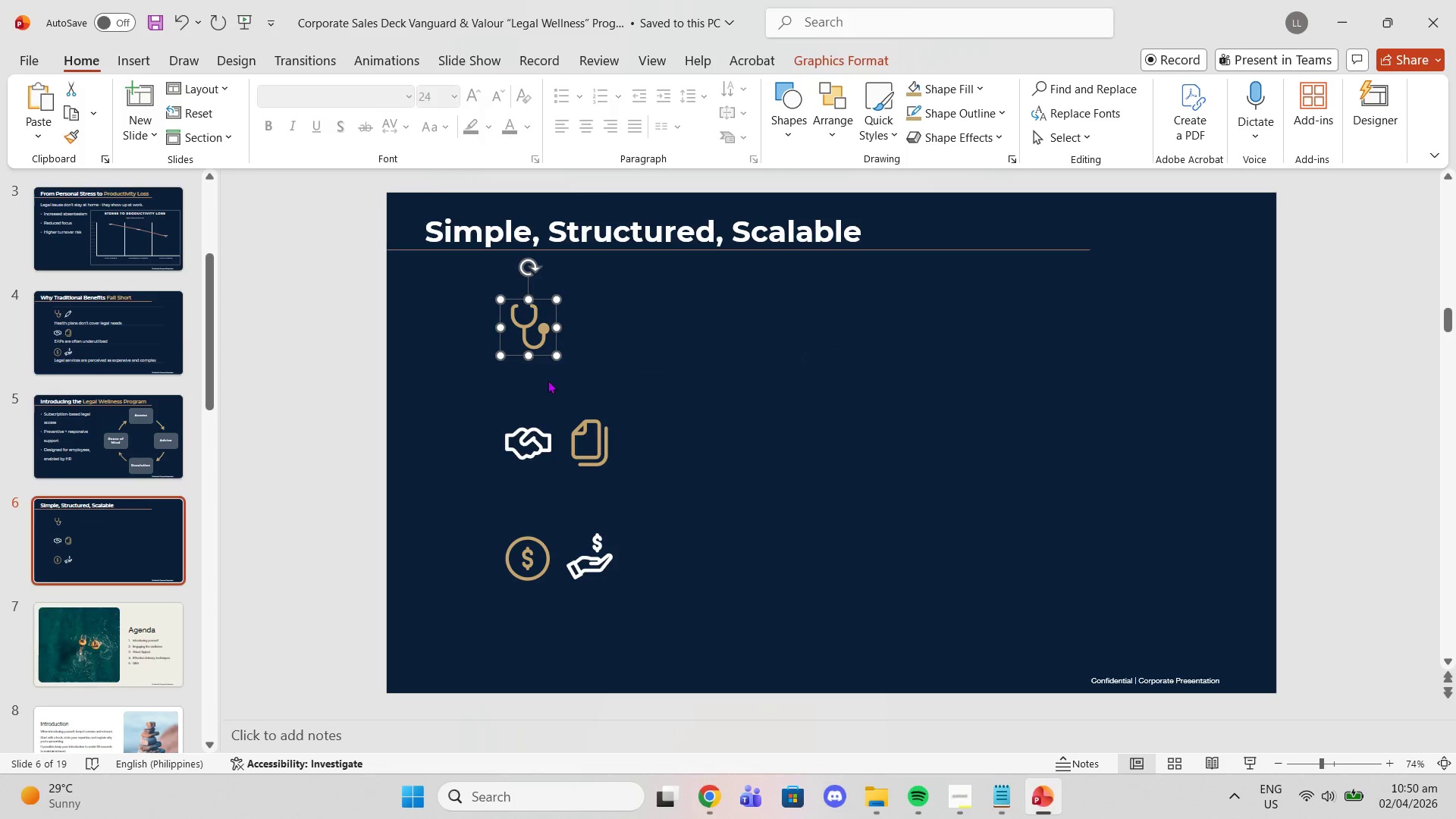 
key(Delete)
 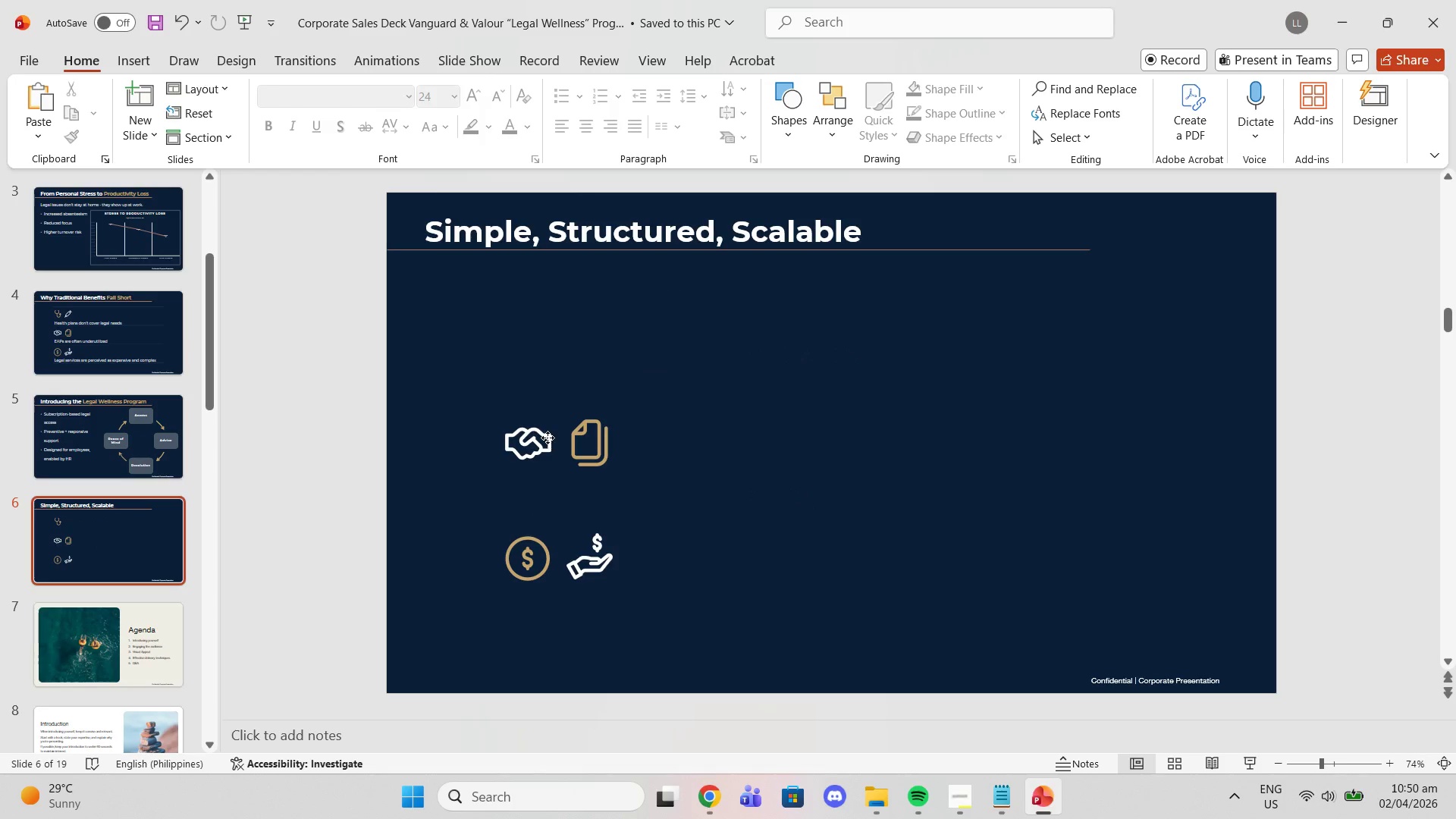 
left_click([548, 438])
 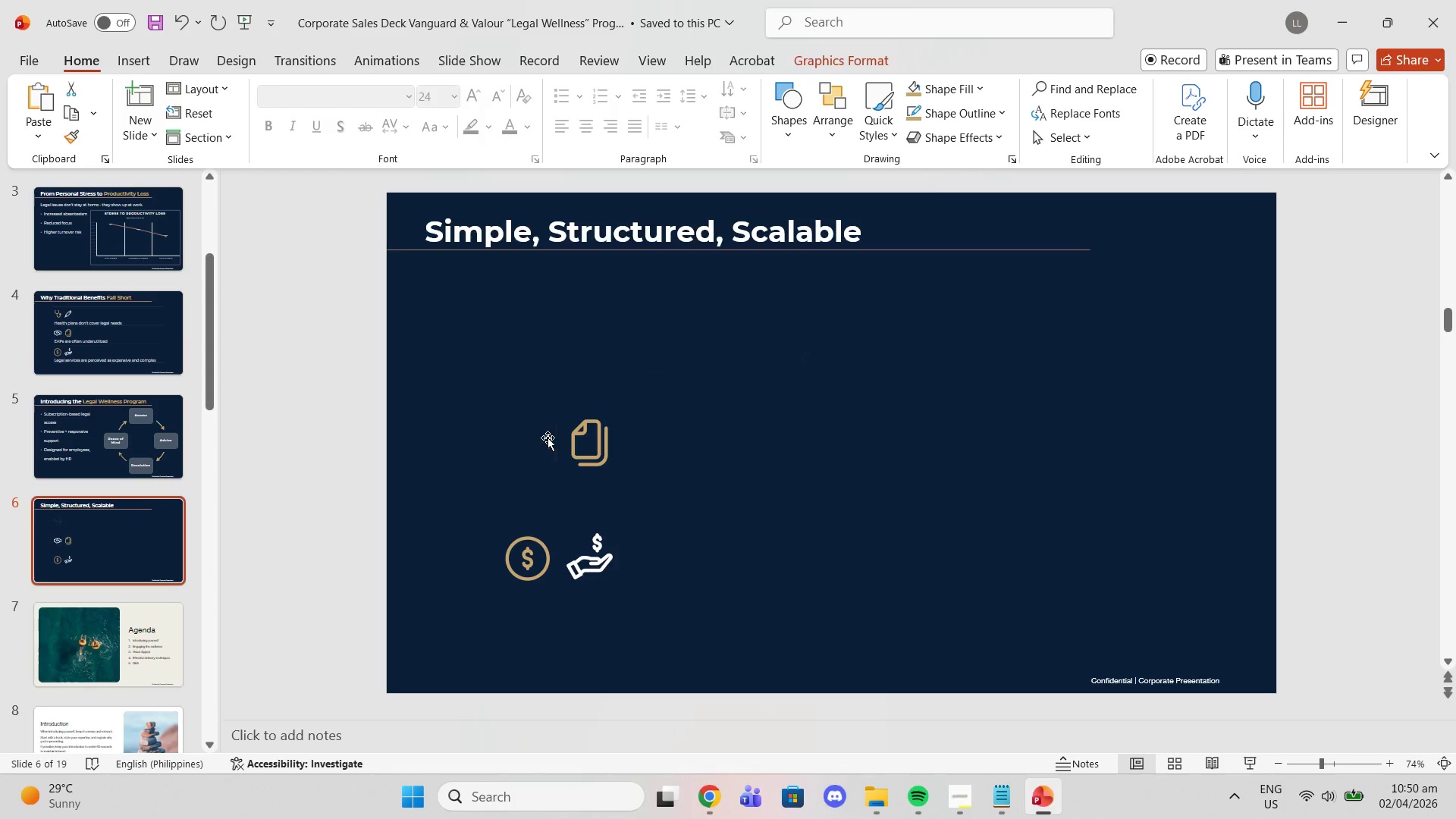 
key(Delete)
 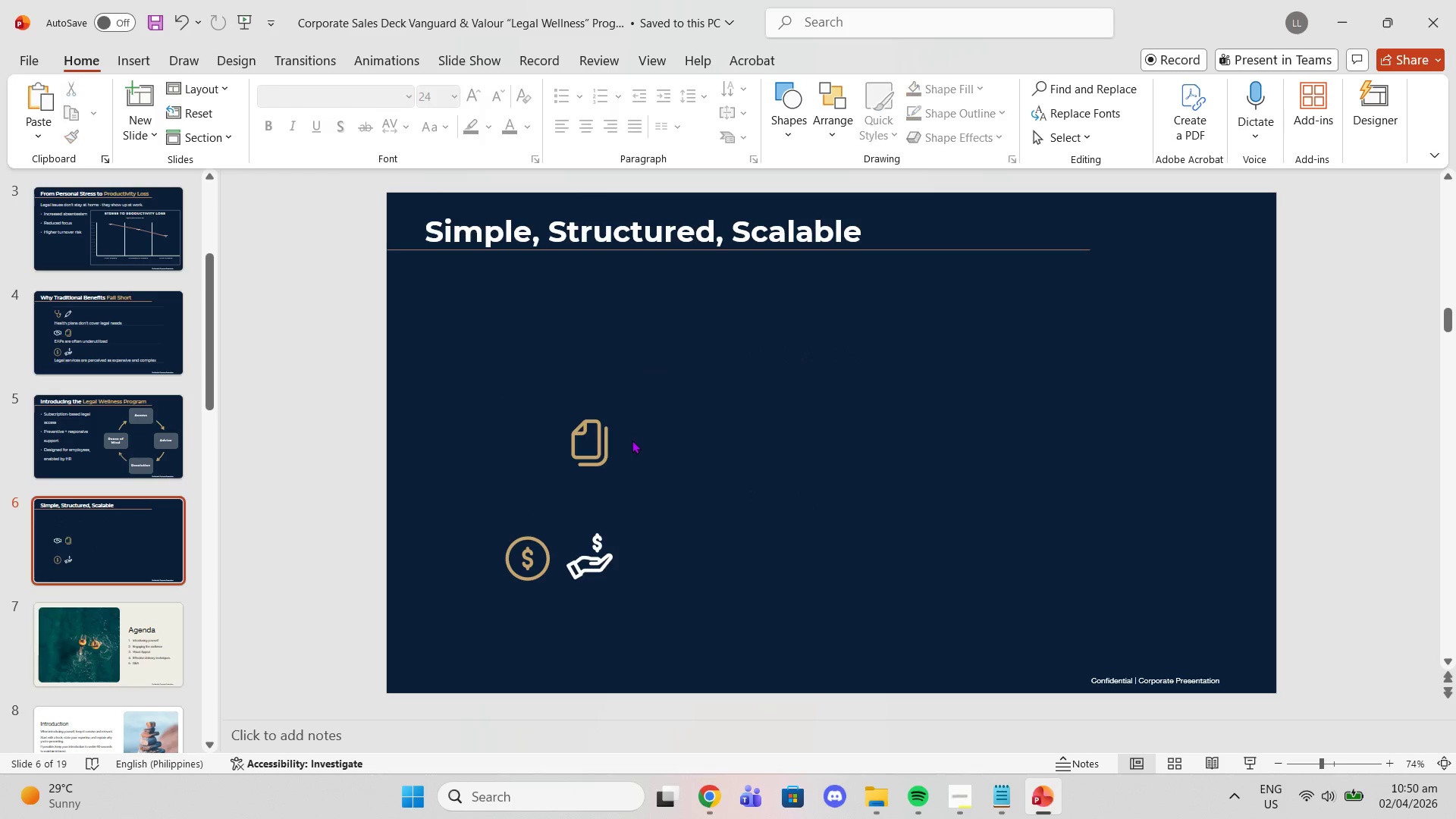 
double_click([632, 440])
 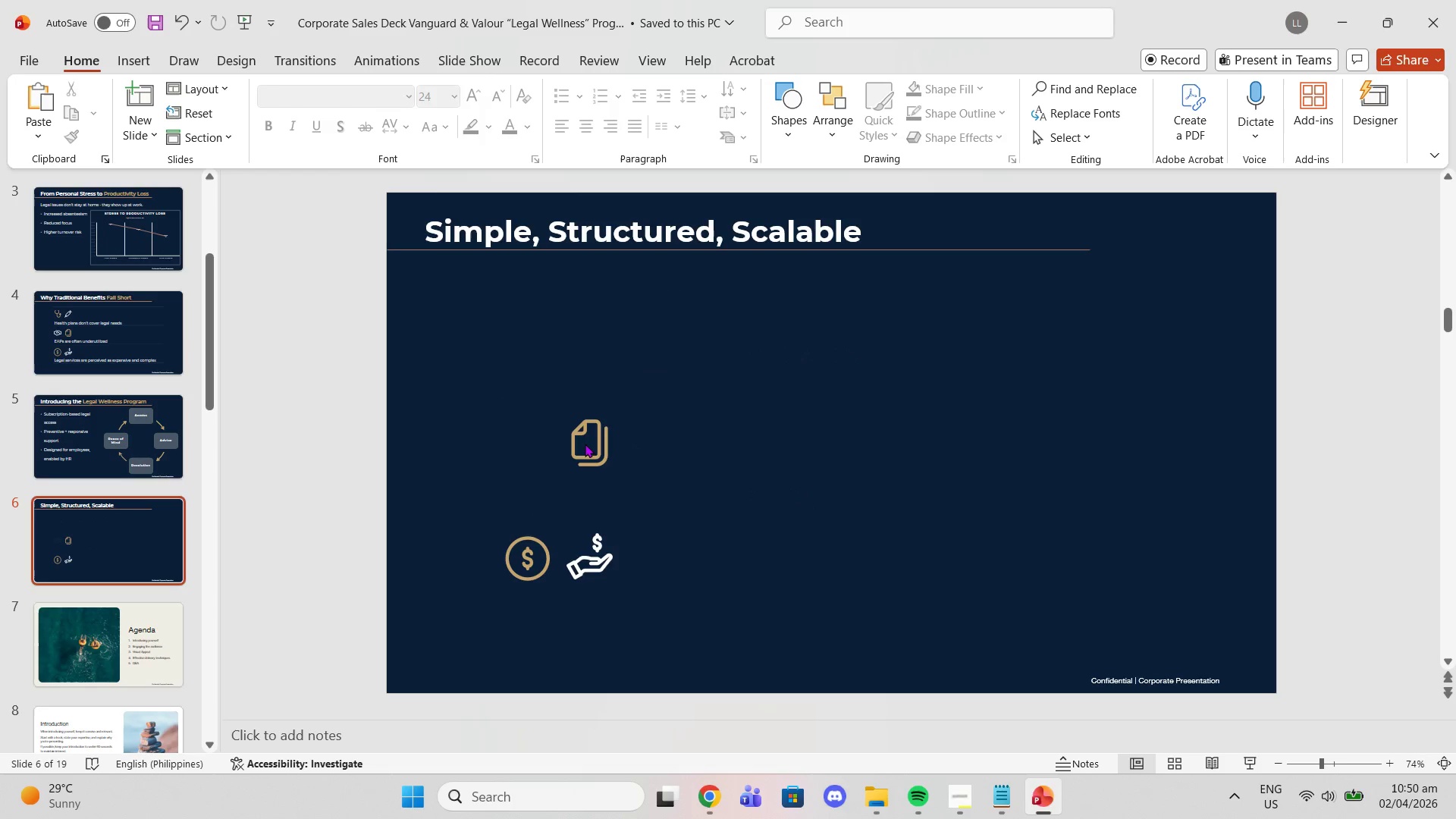 
triple_click([585, 444])
 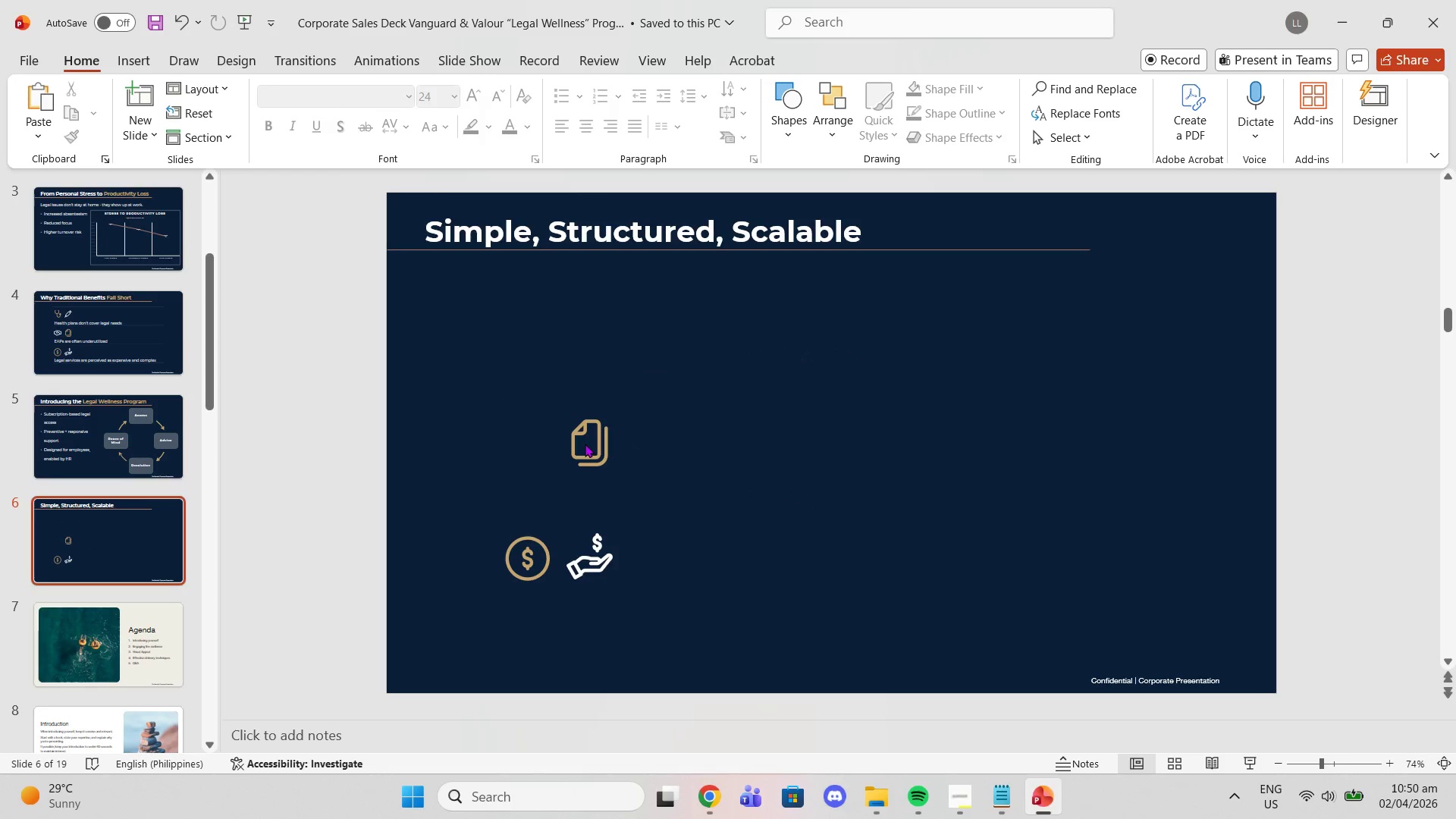 
key(Delete)
 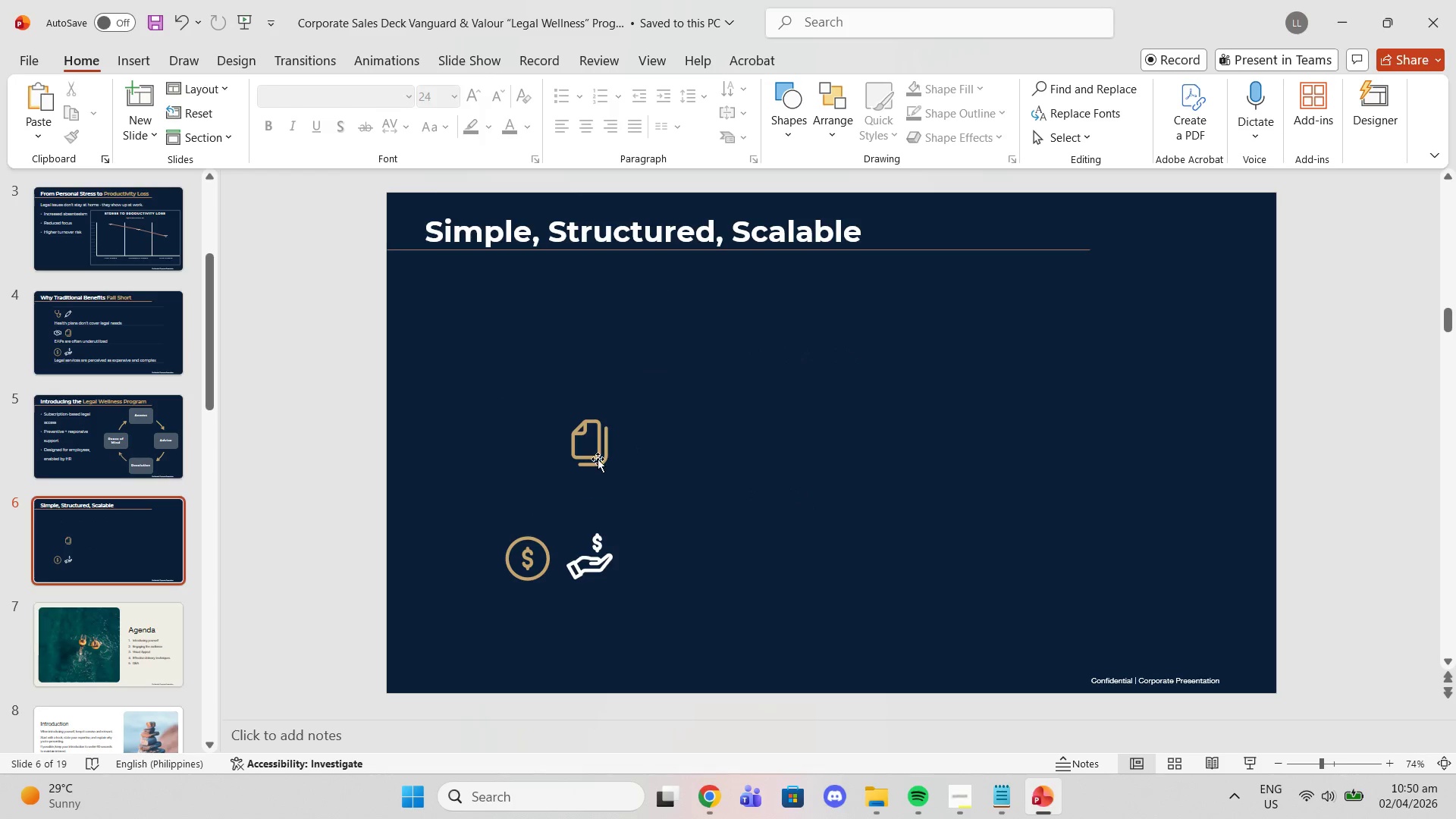 
left_click([598, 459])
 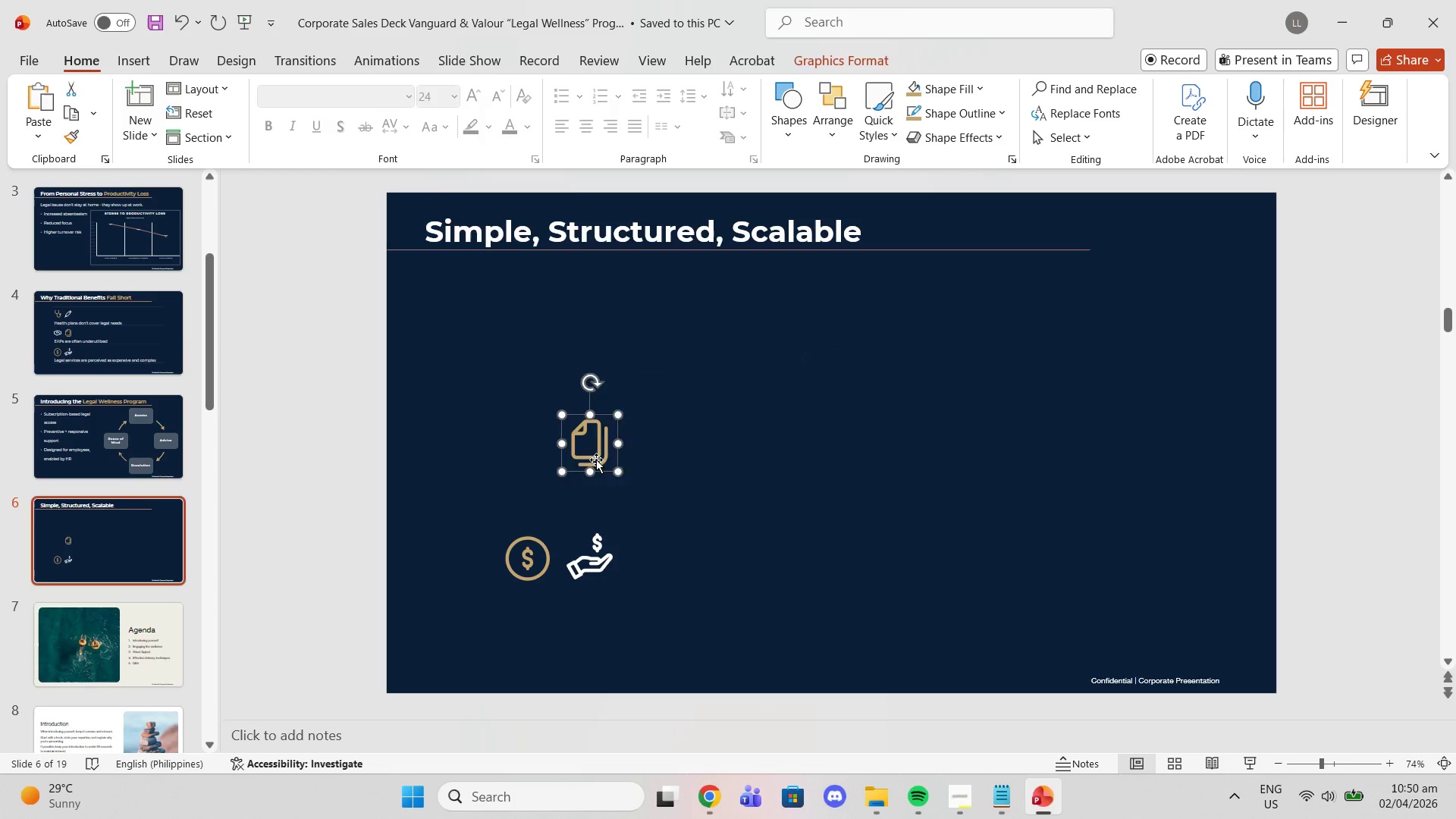 
key(Delete)
 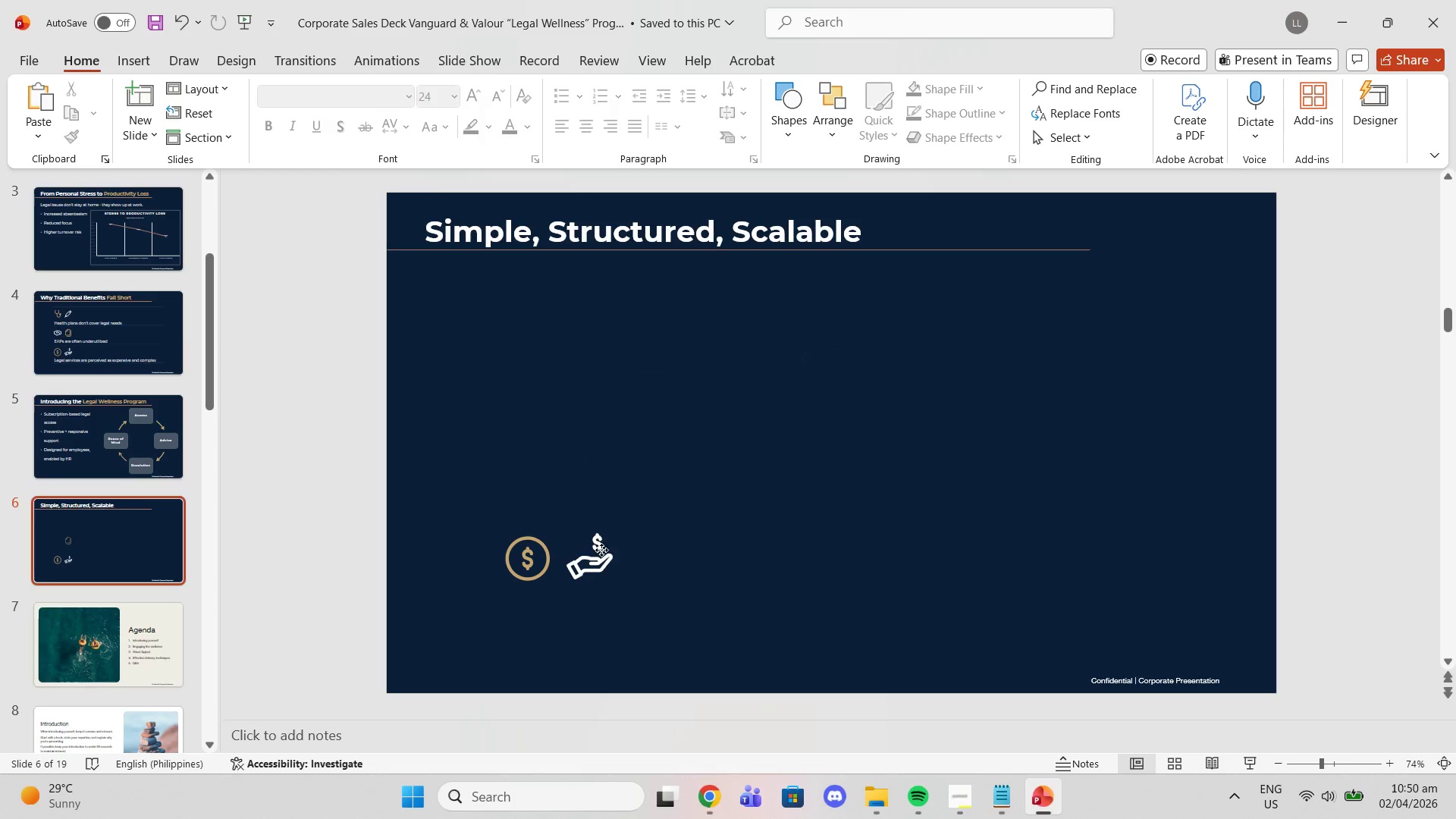 
key(Delete)
 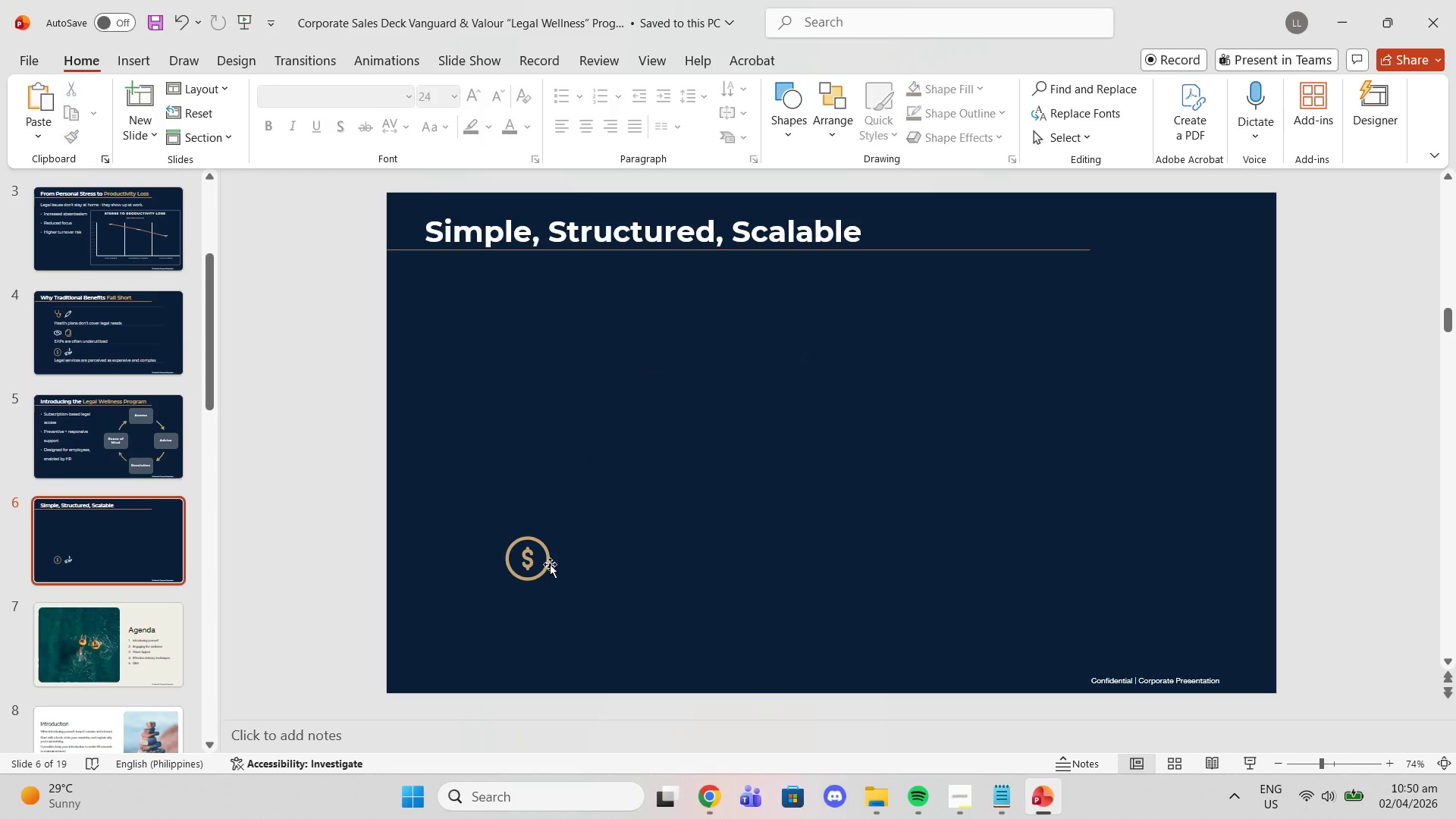 
double_click([548, 564])
 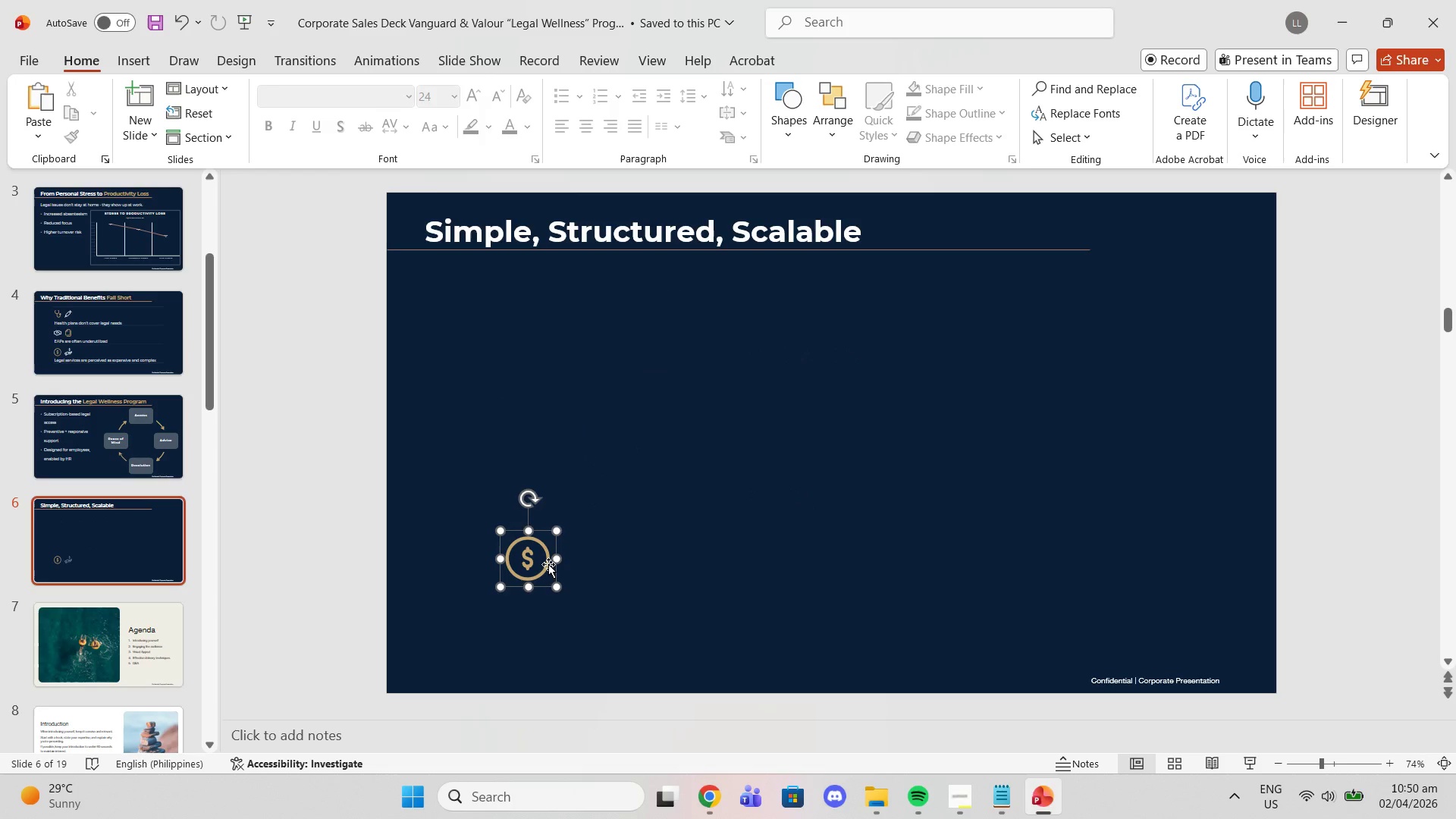 
key(Delete)
 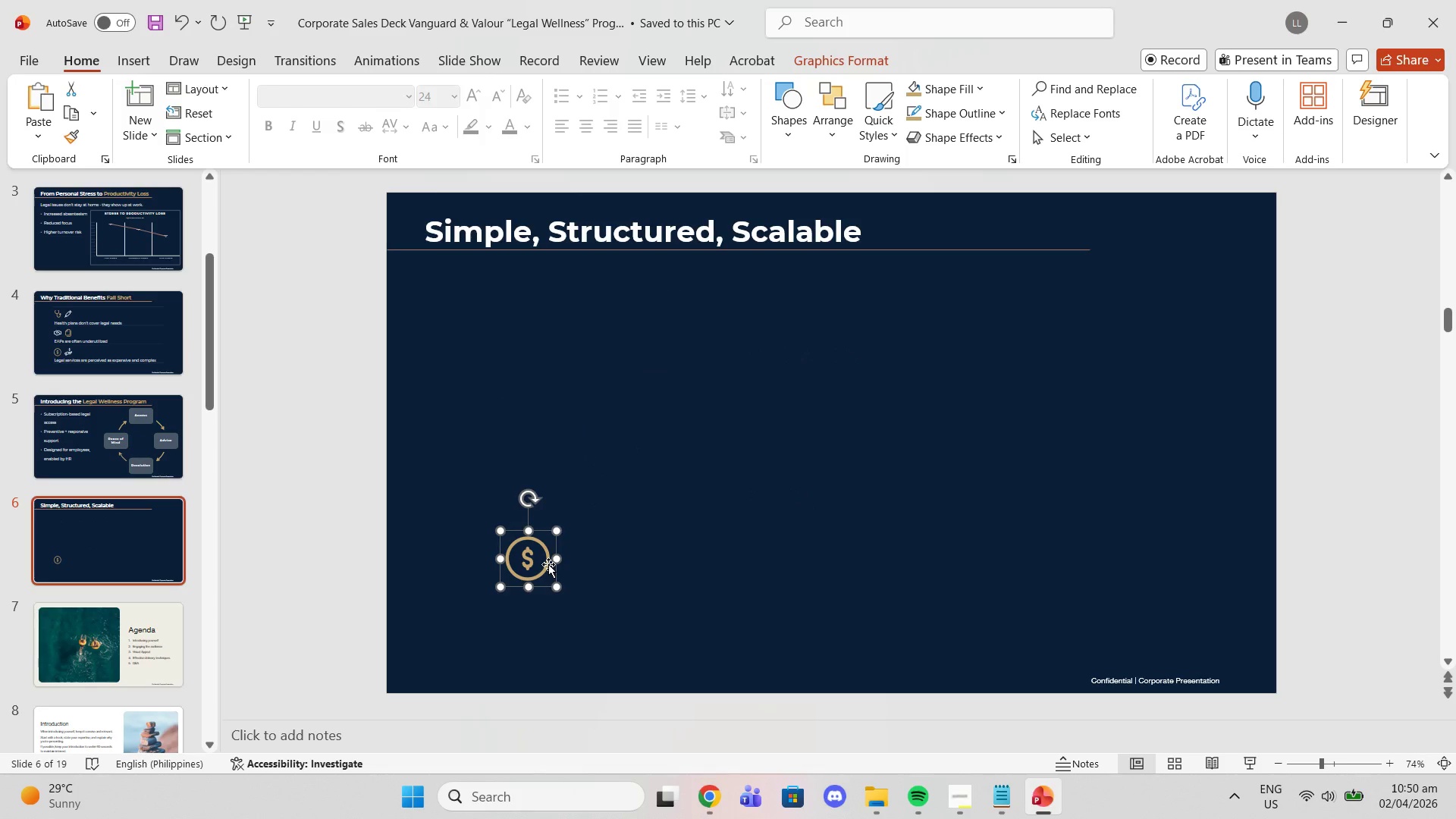 
key(Delete)
 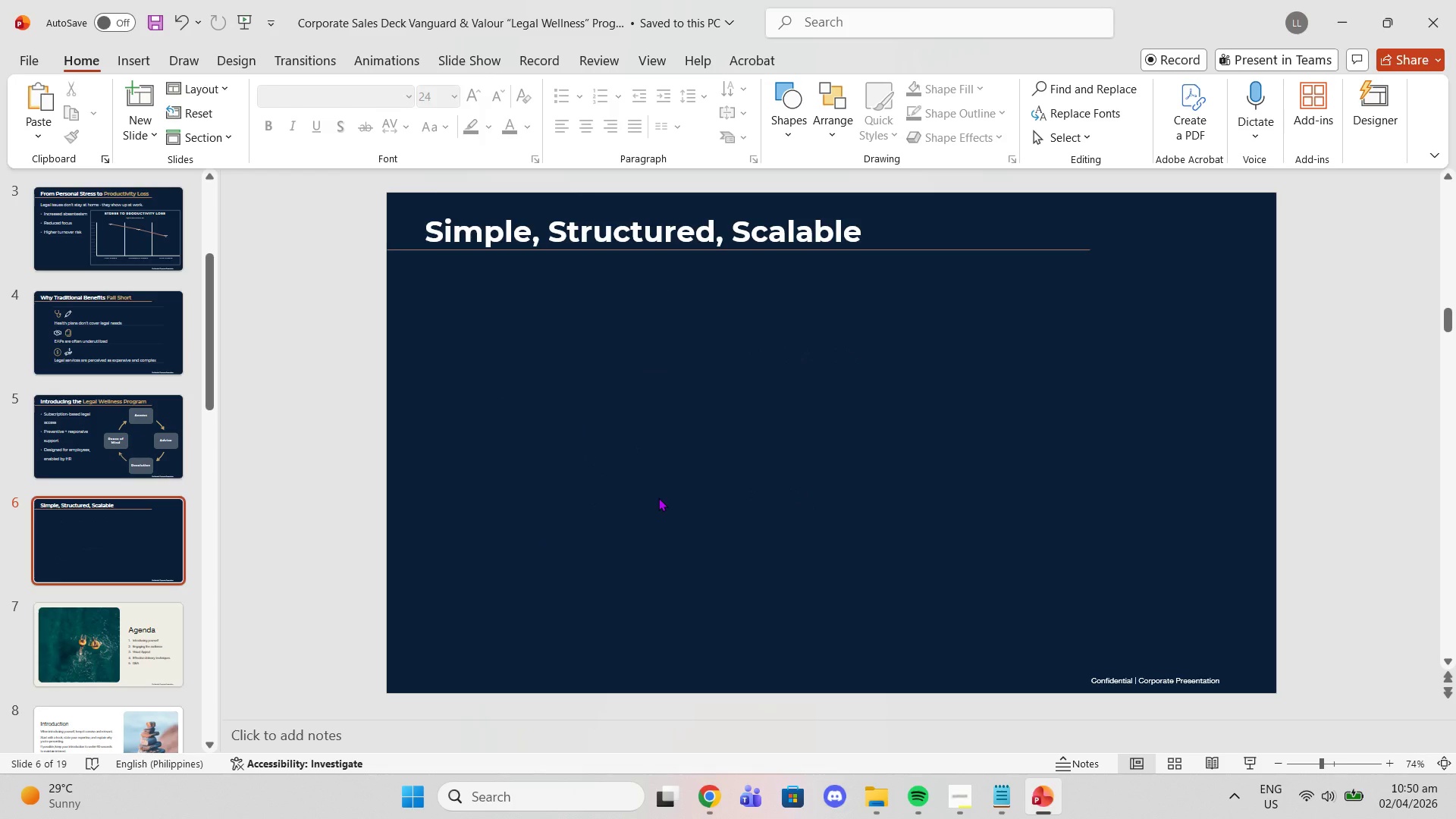 
wait(7.2)
 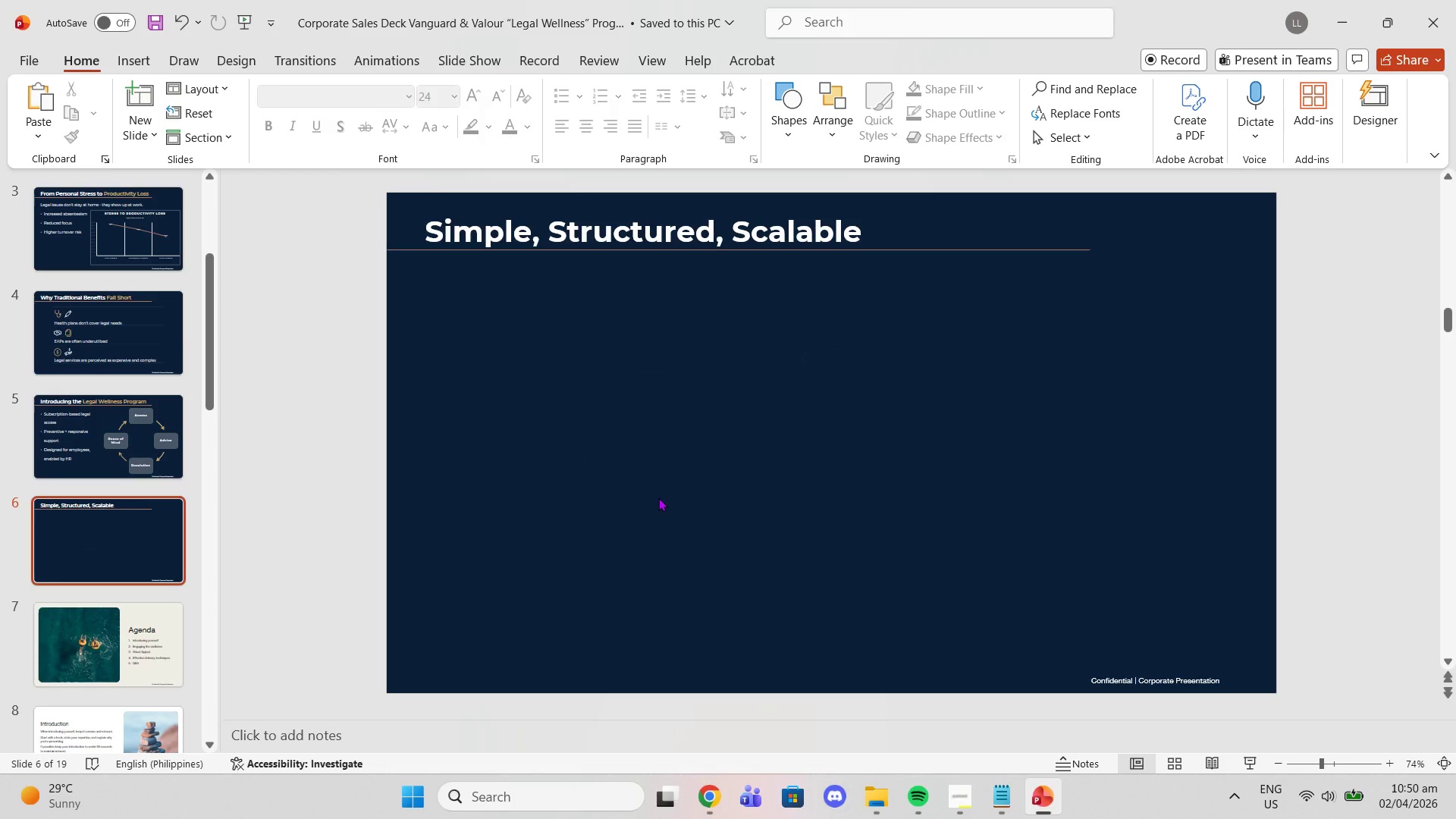 
left_click([128, 70])
 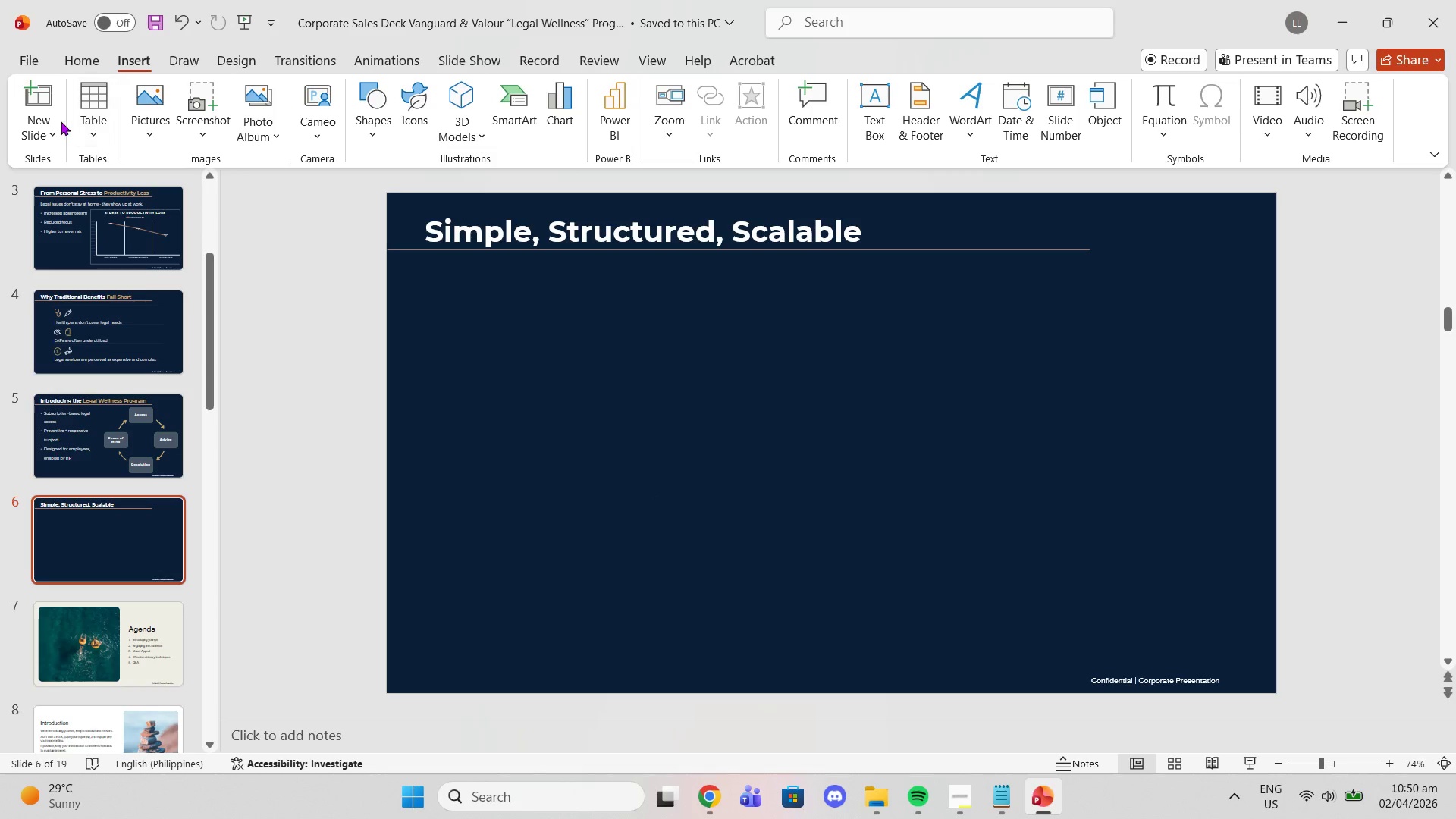 
left_click([91, 131])
 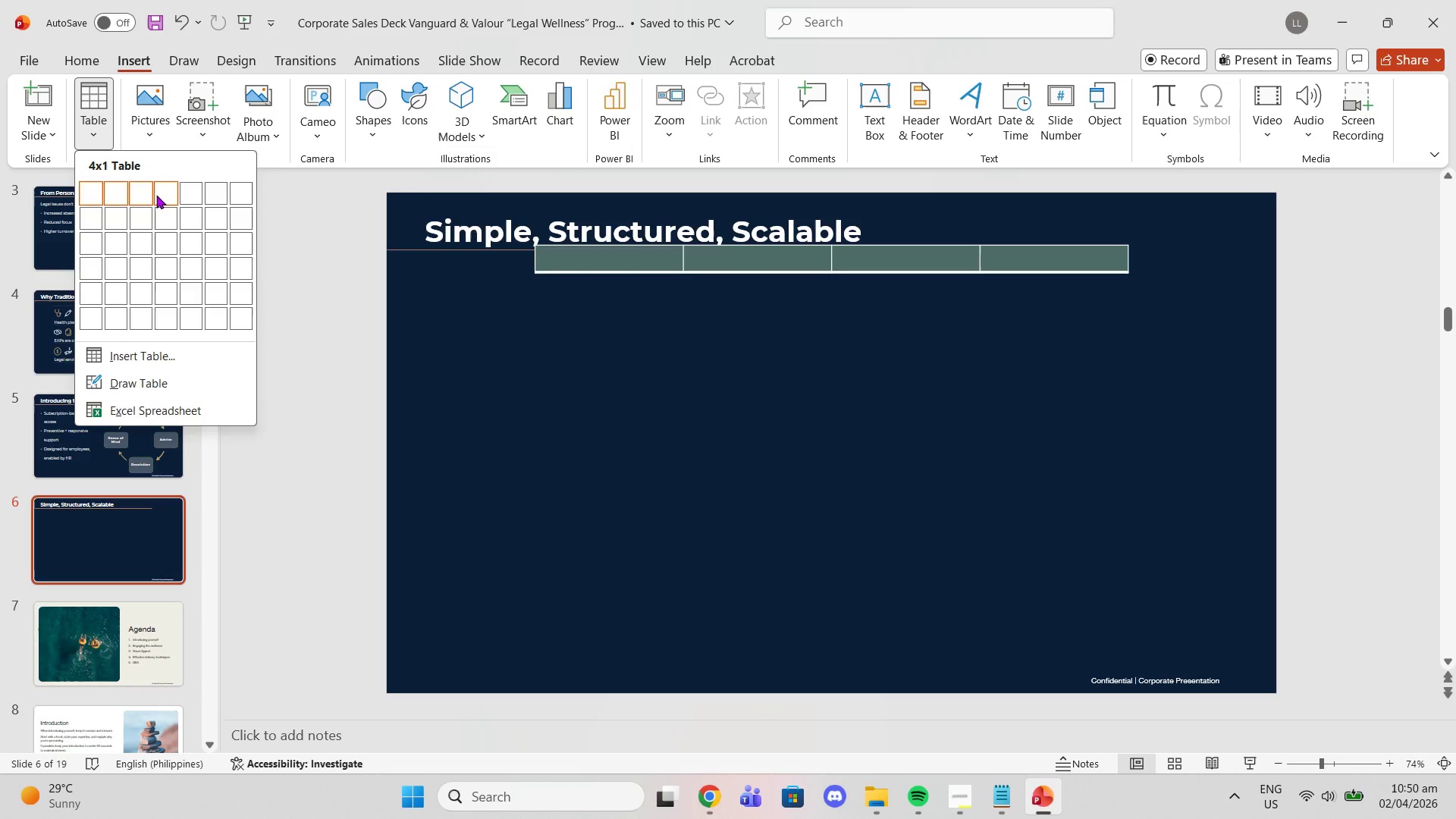 
left_click([155, 195])
 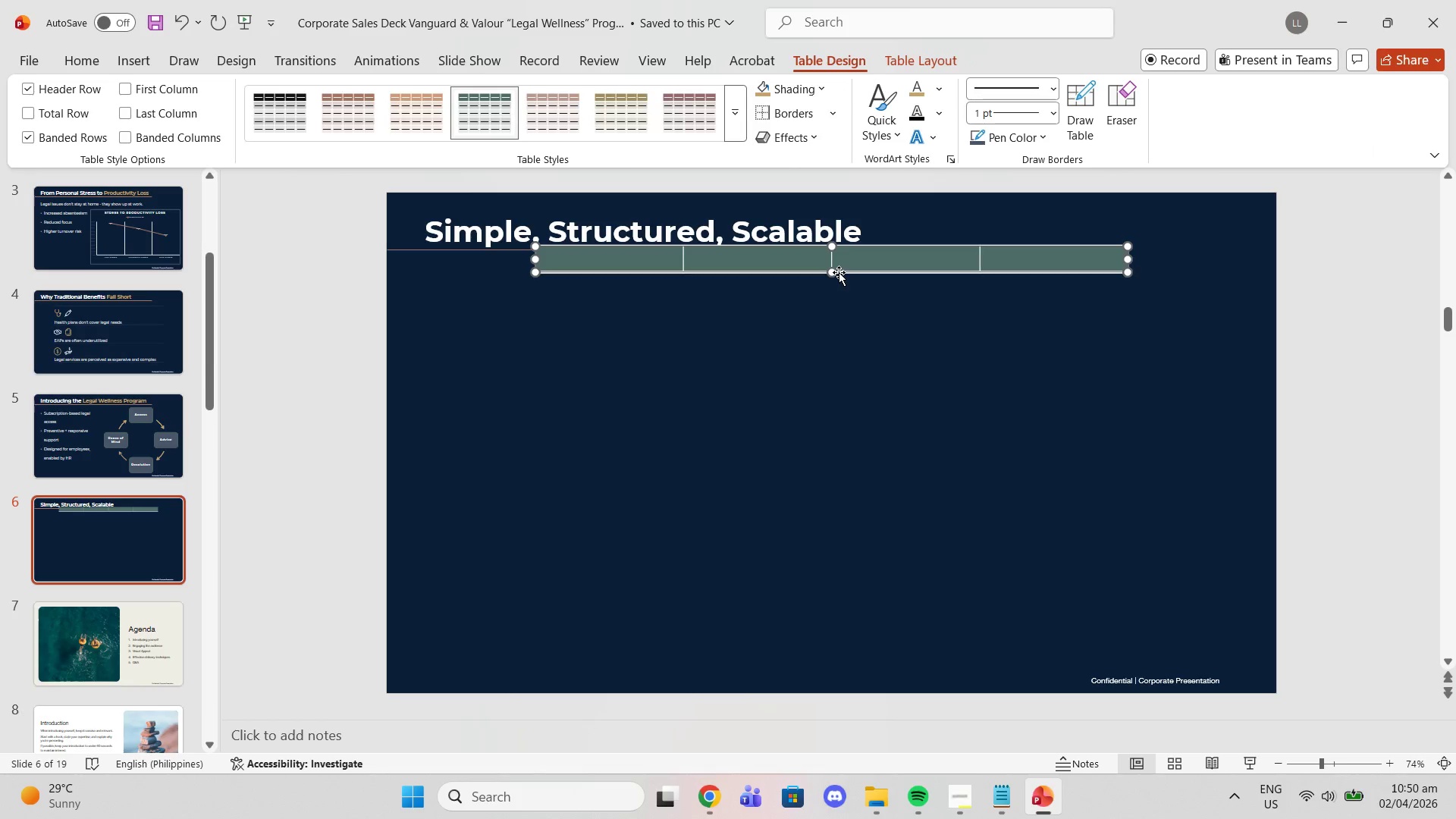 
left_click_drag(start_coordinate=[833, 271], to_coordinate=[865, 561])
 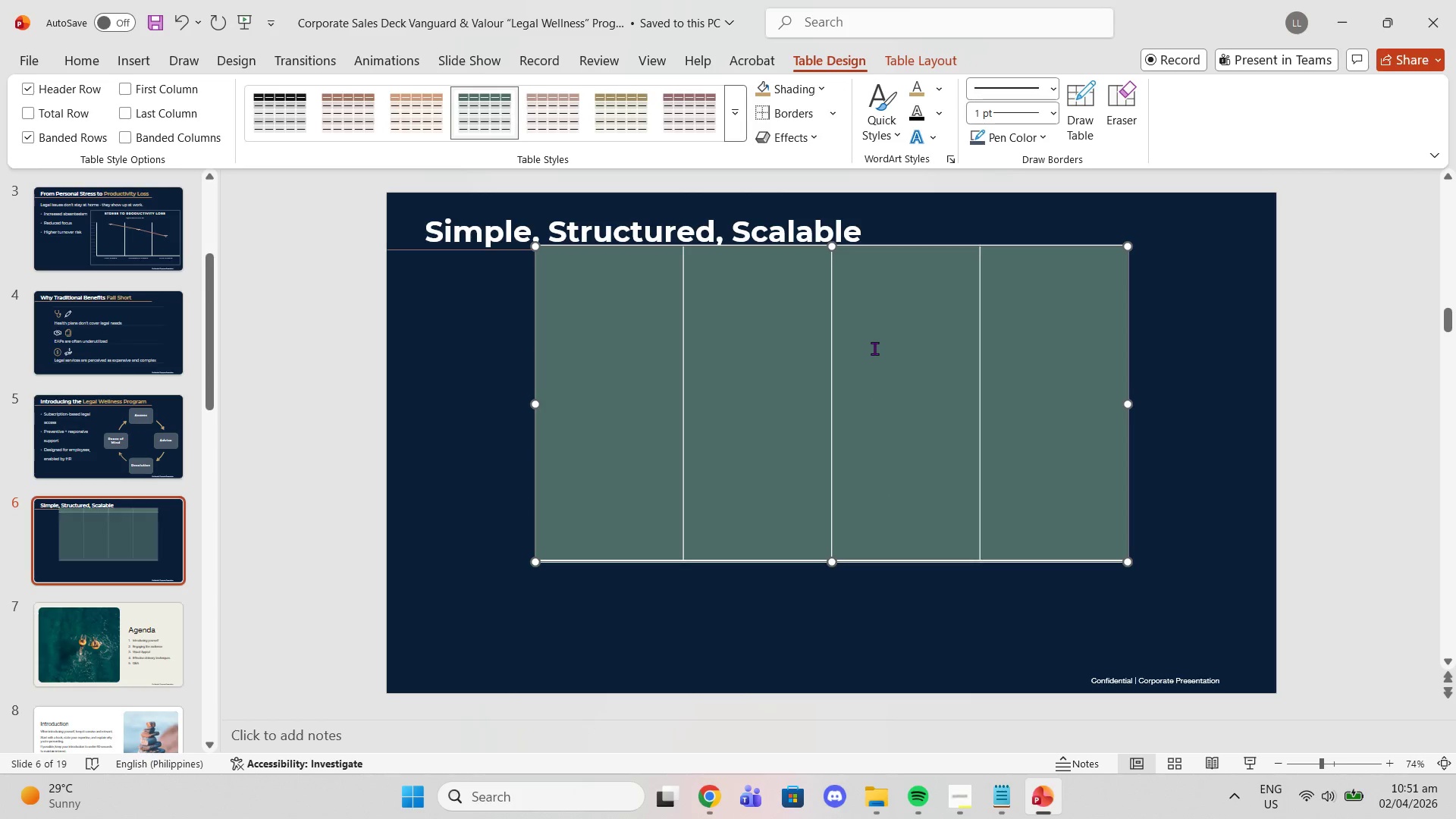 
left_click_drag(start_coordinate=[876, 345], to_coordinate=[878, 403])
 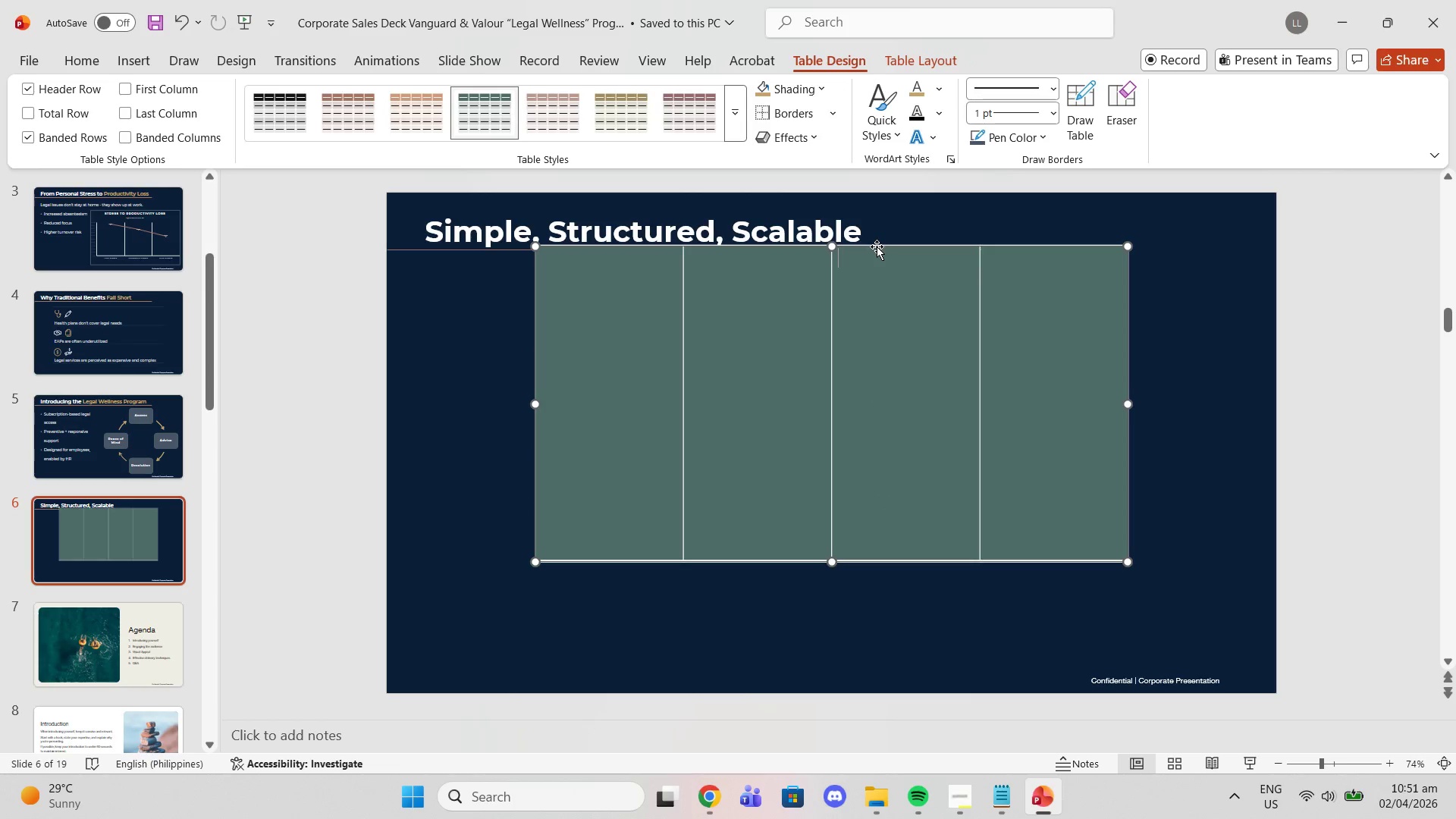 
left_click_drag(start_coordinate=[877, 246], to_coordinate=[880, 298])
 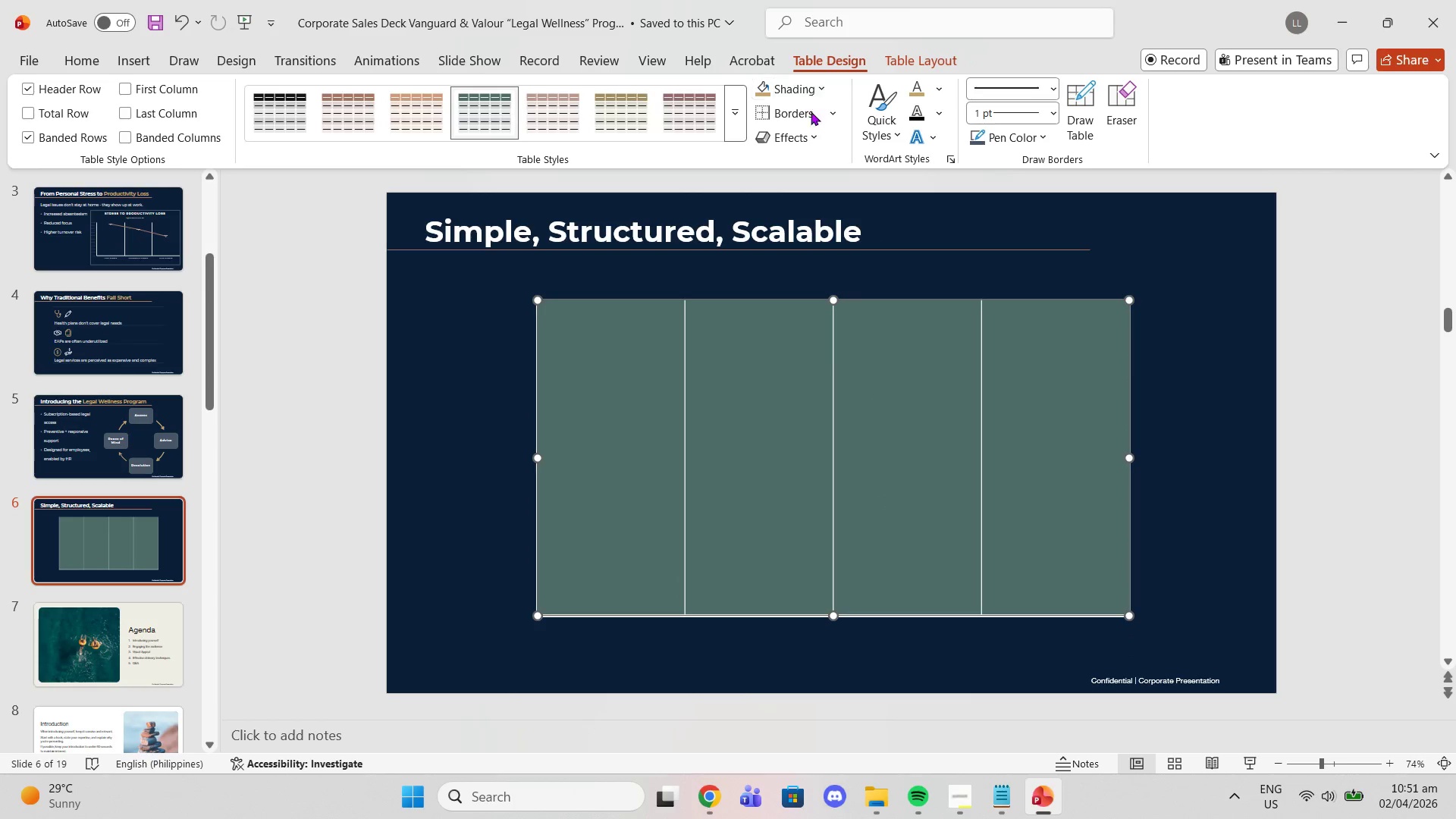 
left_click([703, 289])
 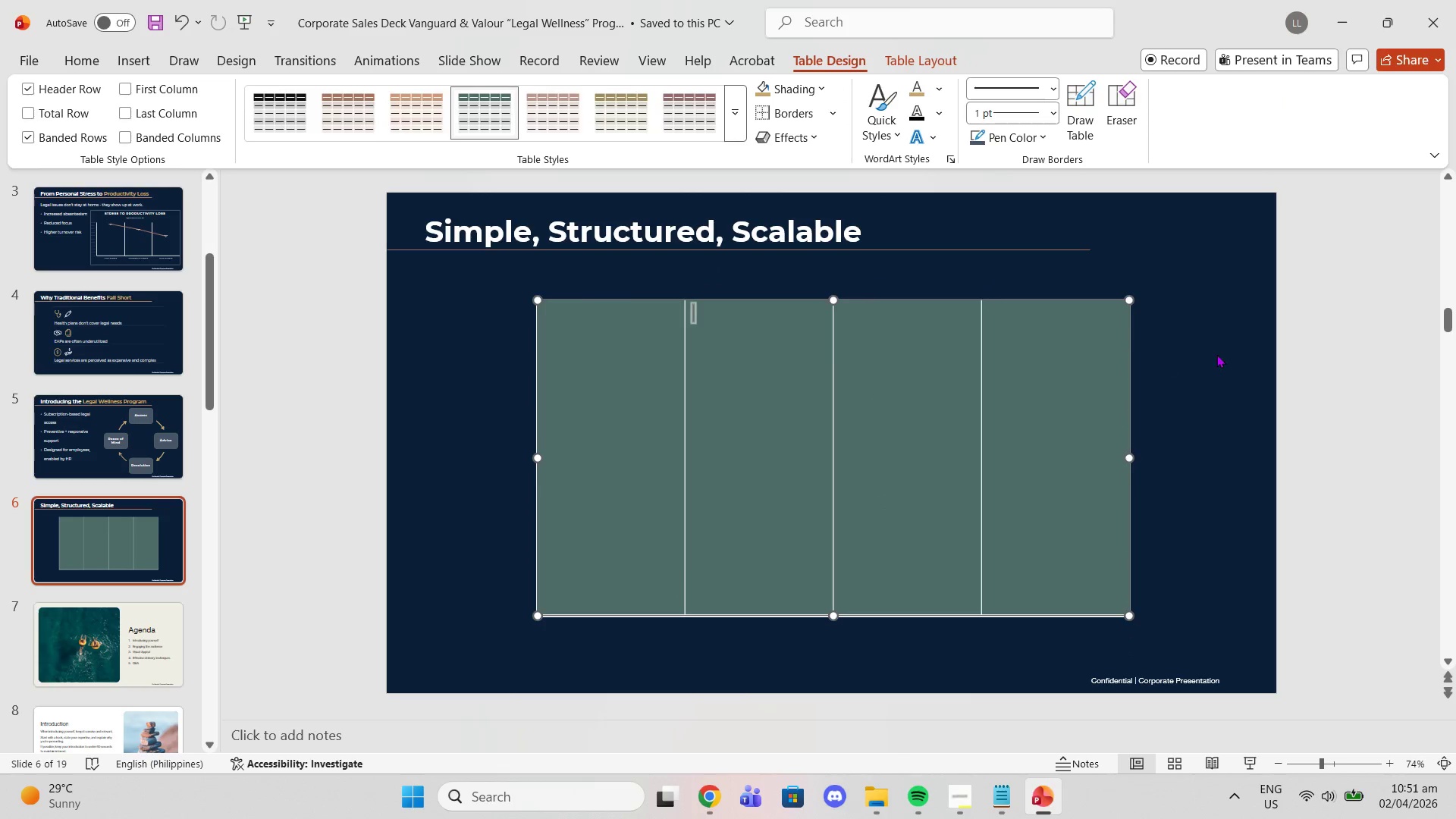 
left_click([1243, 355])
 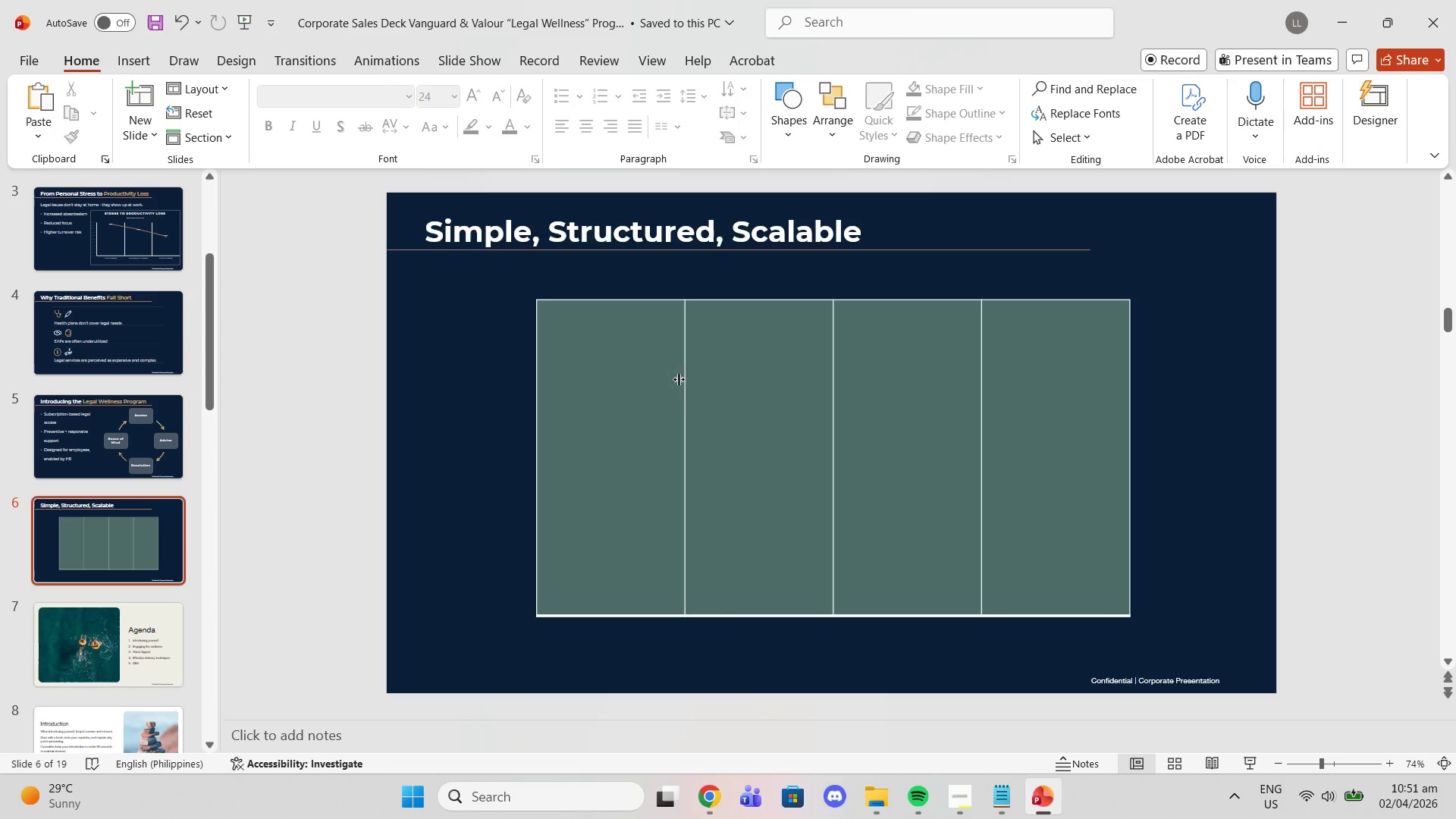 
left_click_drag(start_coordinate=[660, 380], to_coordinate=[1003, 485])
 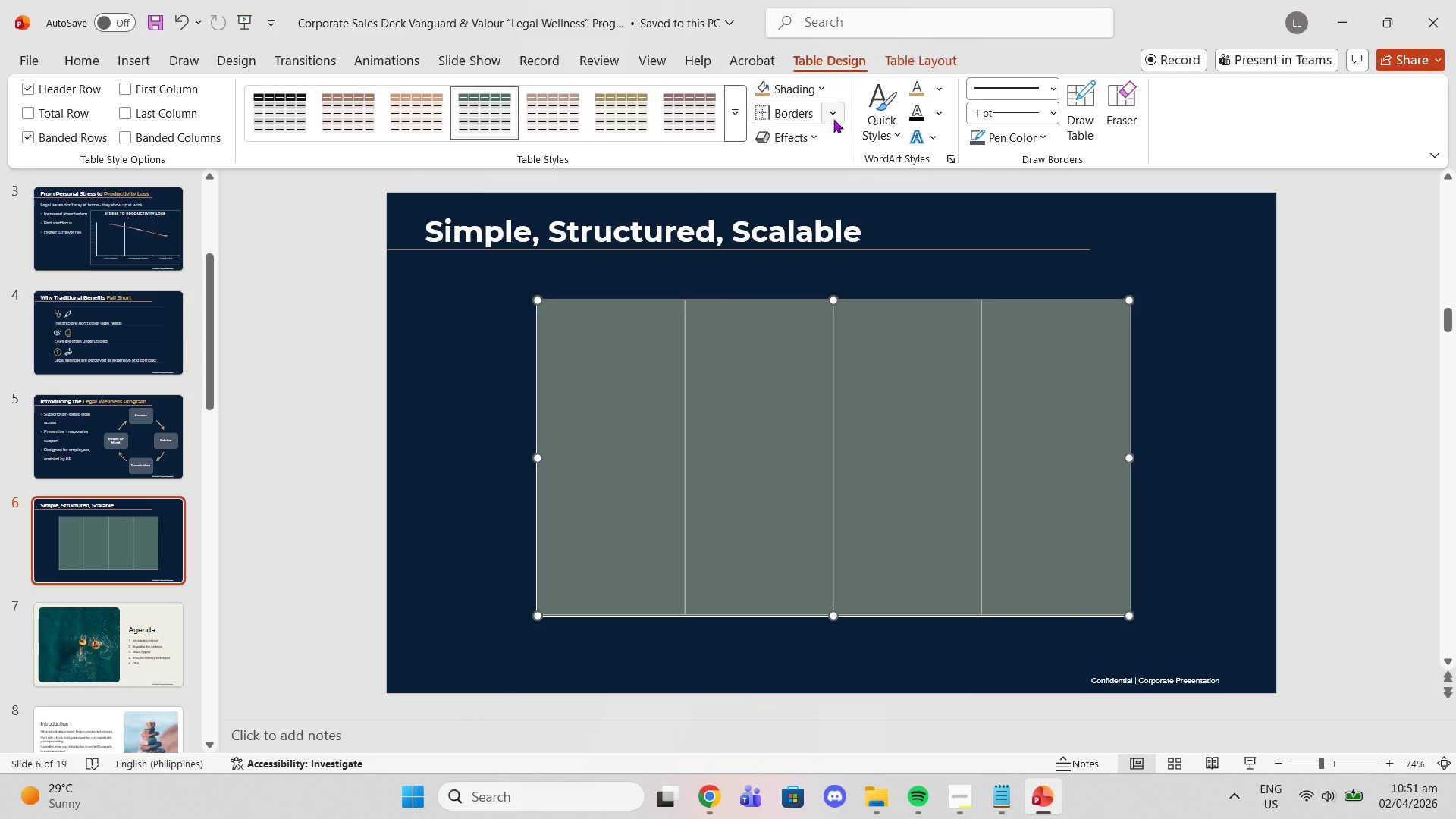 
left_click_drag(start_coordinate=[836, 118], to_coordinate=[836, 124])
 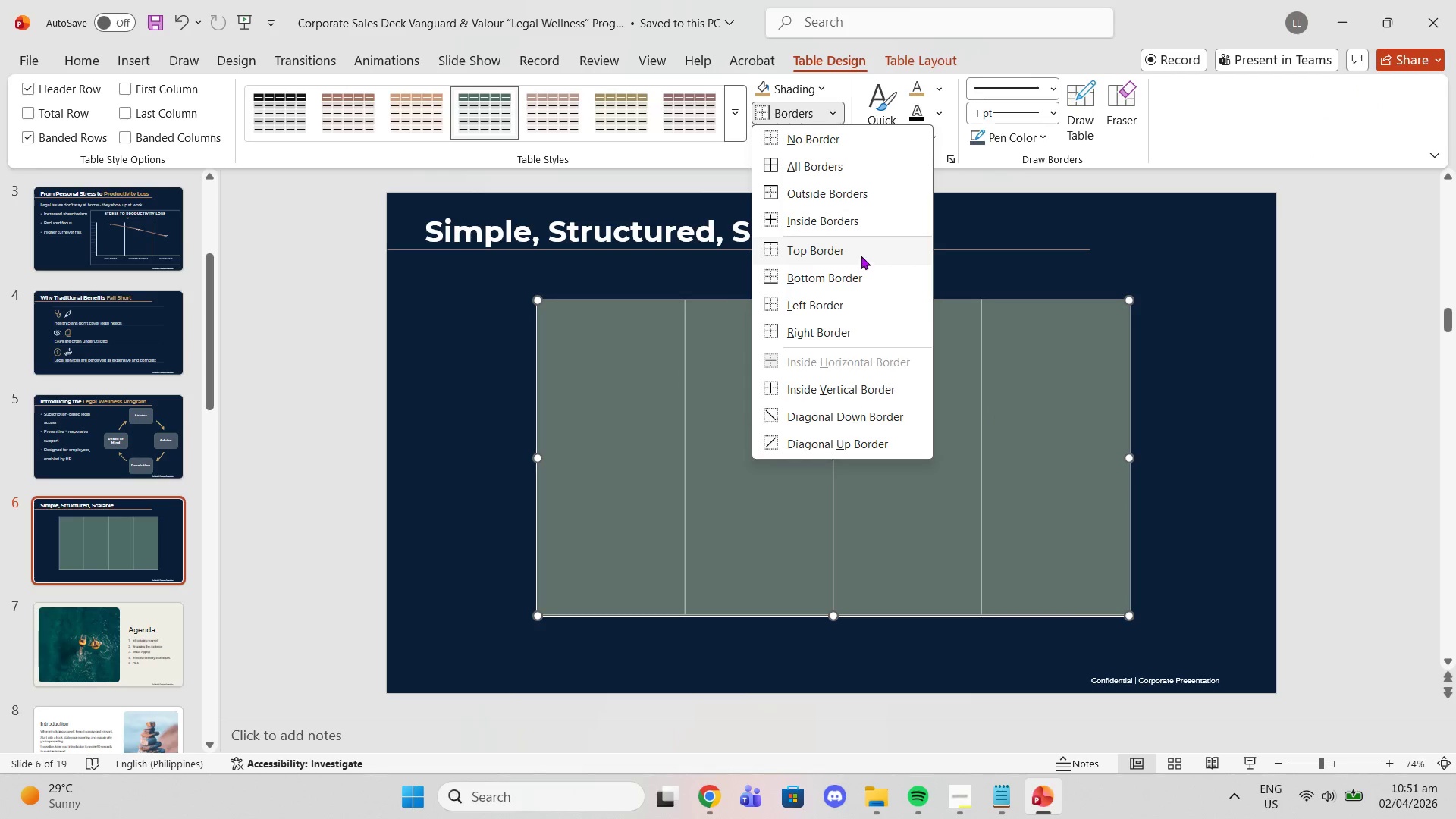 
left_click([855, 252])
 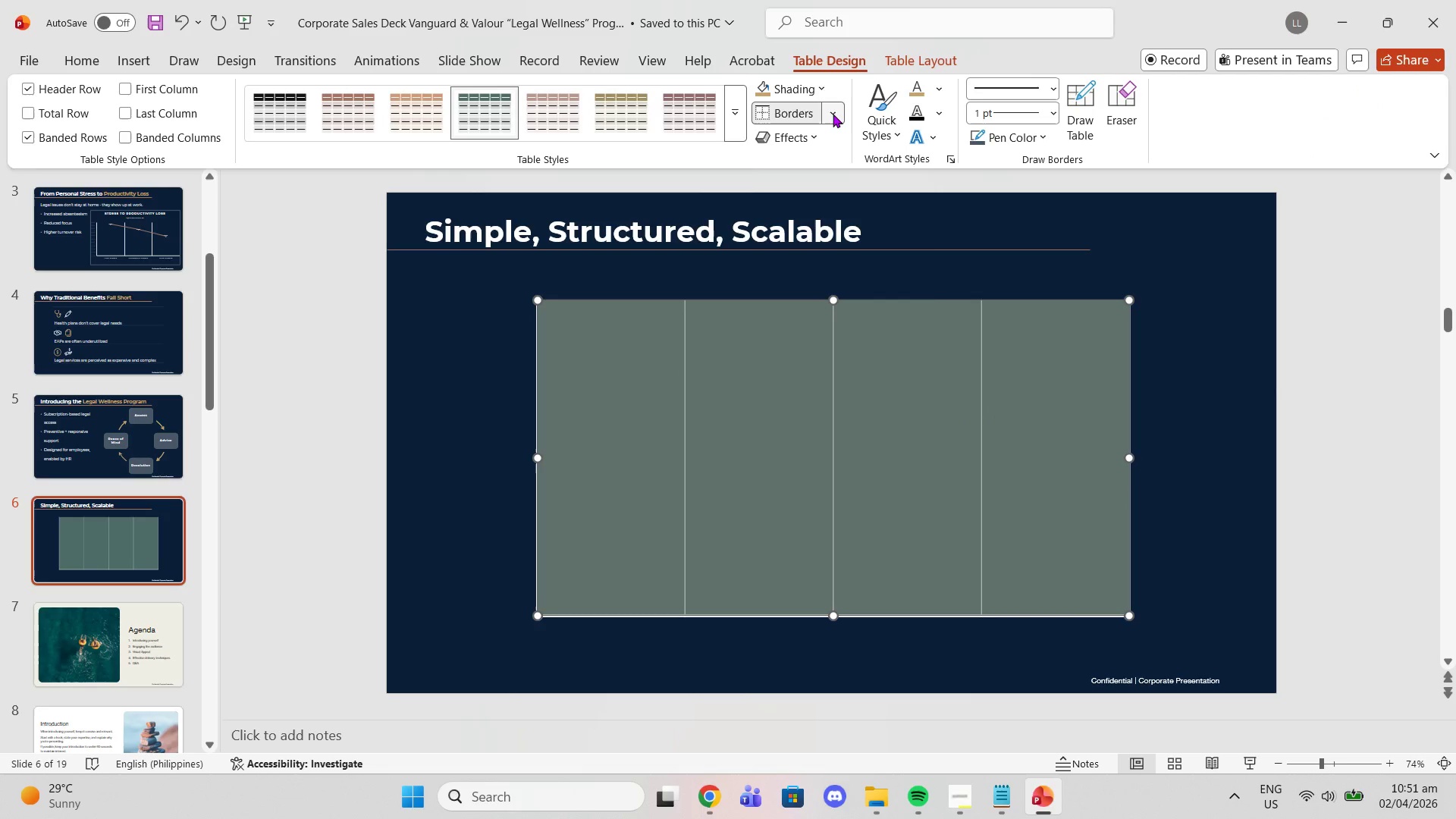 
left_click([837, 114])
 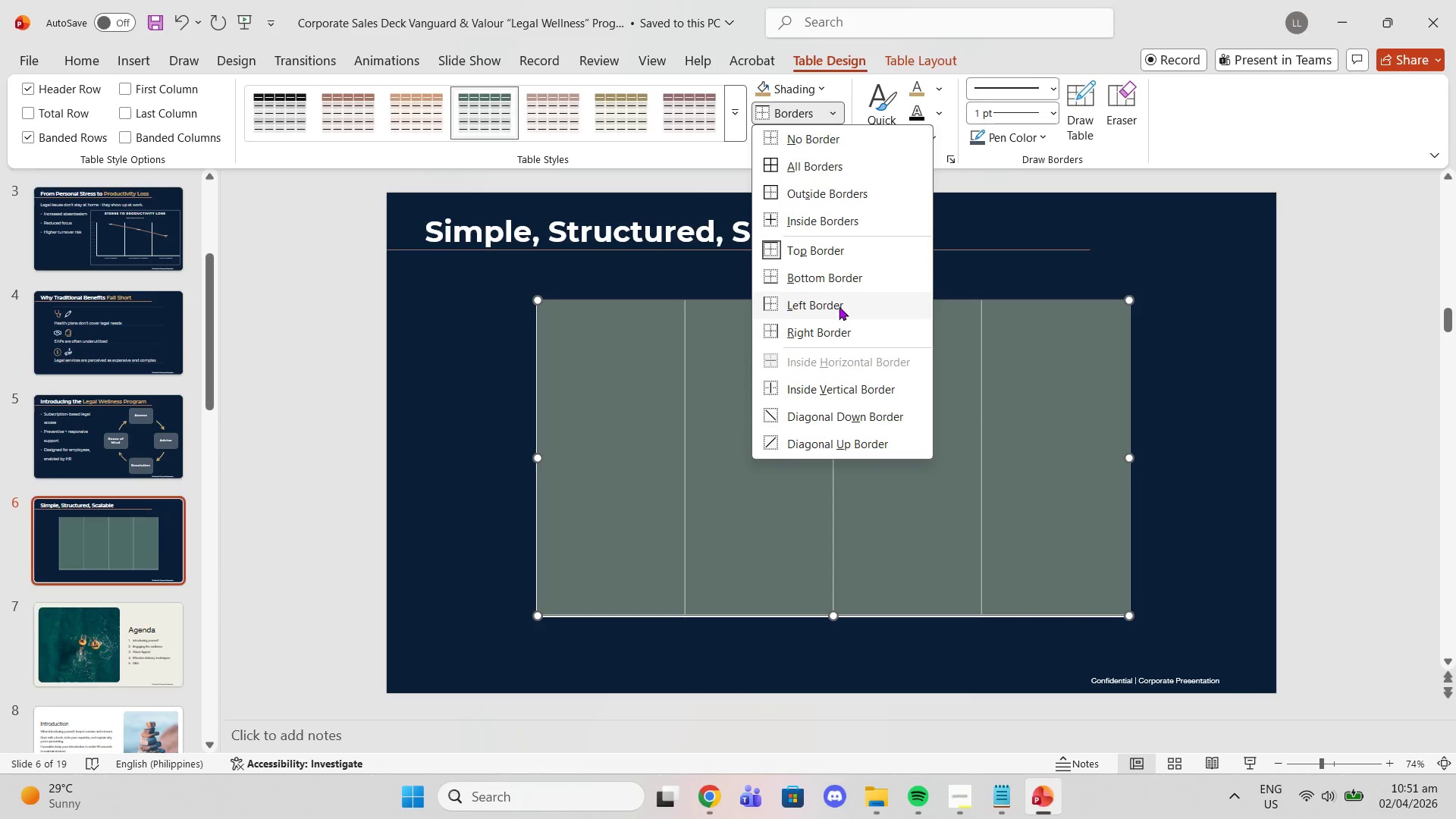 
left_click([827, 287])
 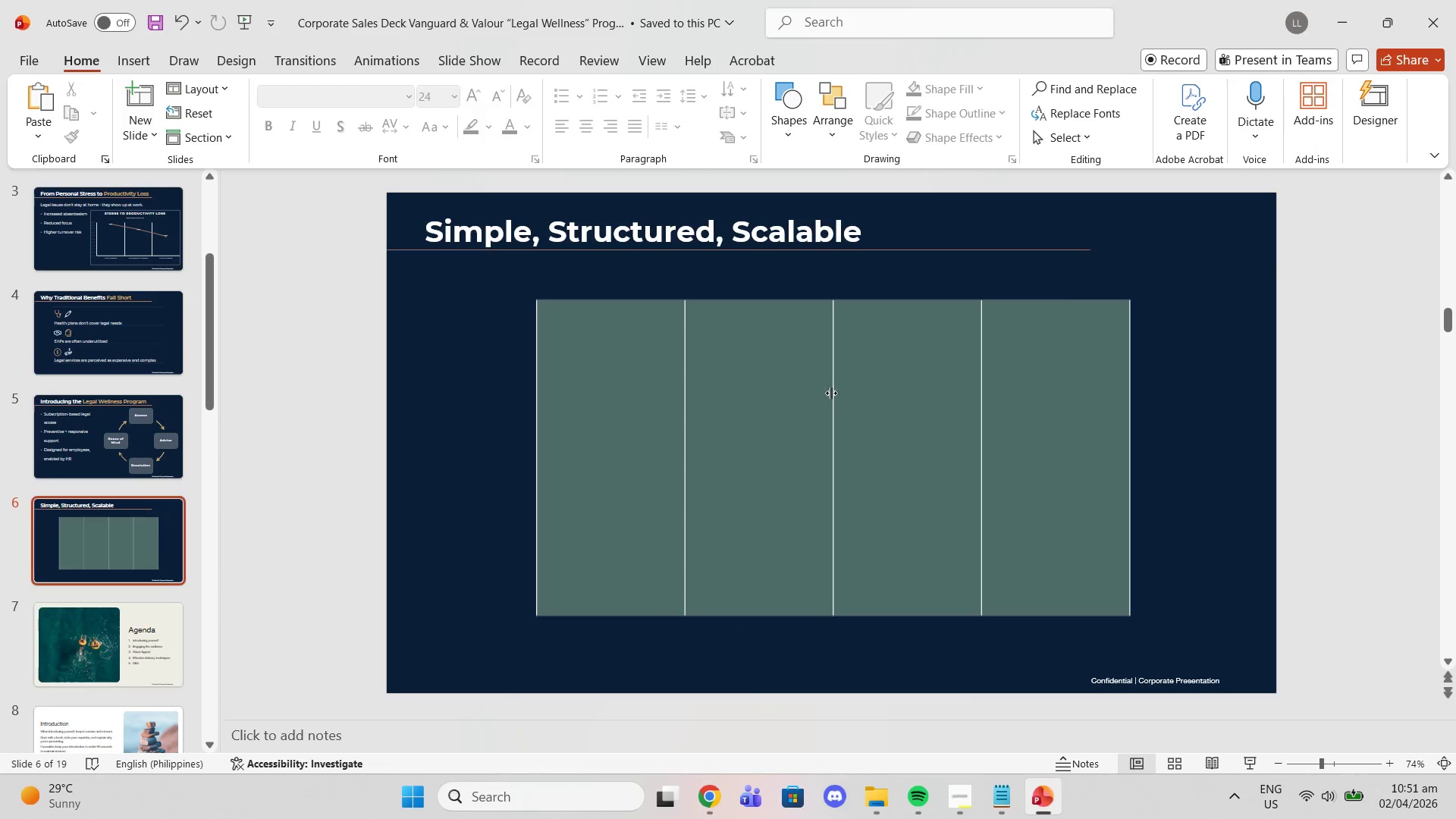 
left_click_drag(start_coordinate=[603, 412], to_coordinate=[1064, 389])
 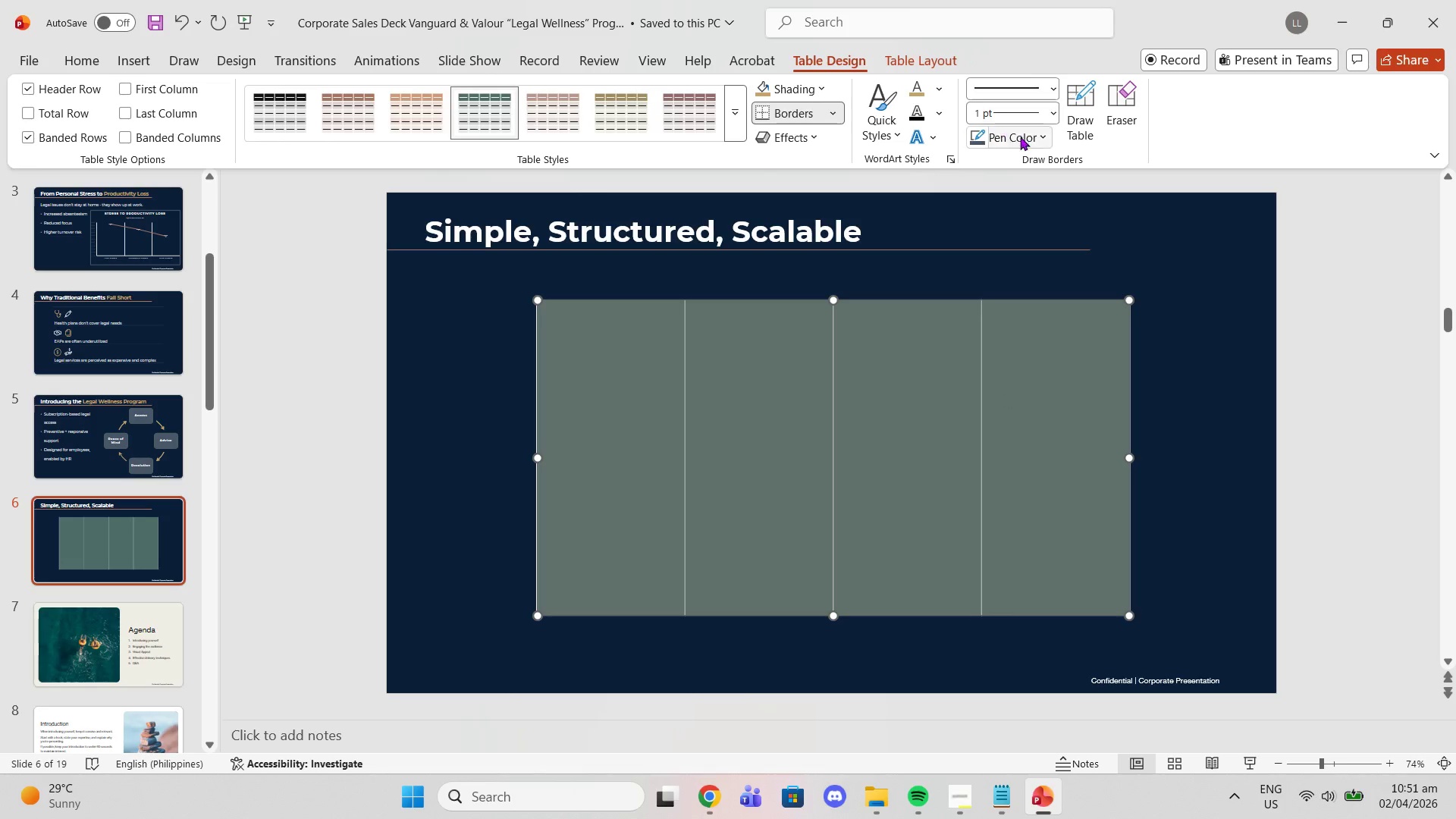 
left_click([1023, 137])
 